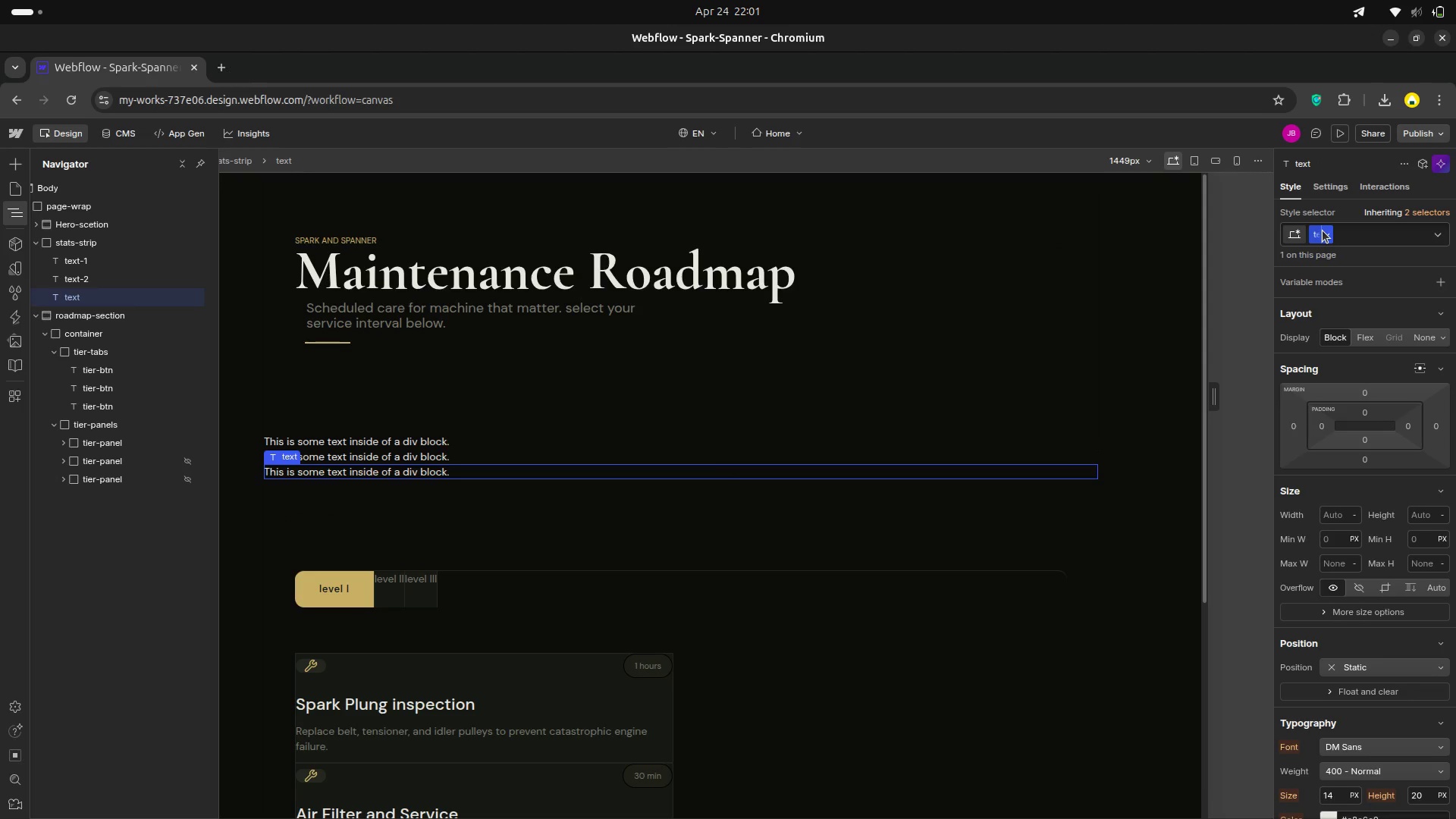 
left_click([1319, 232])
 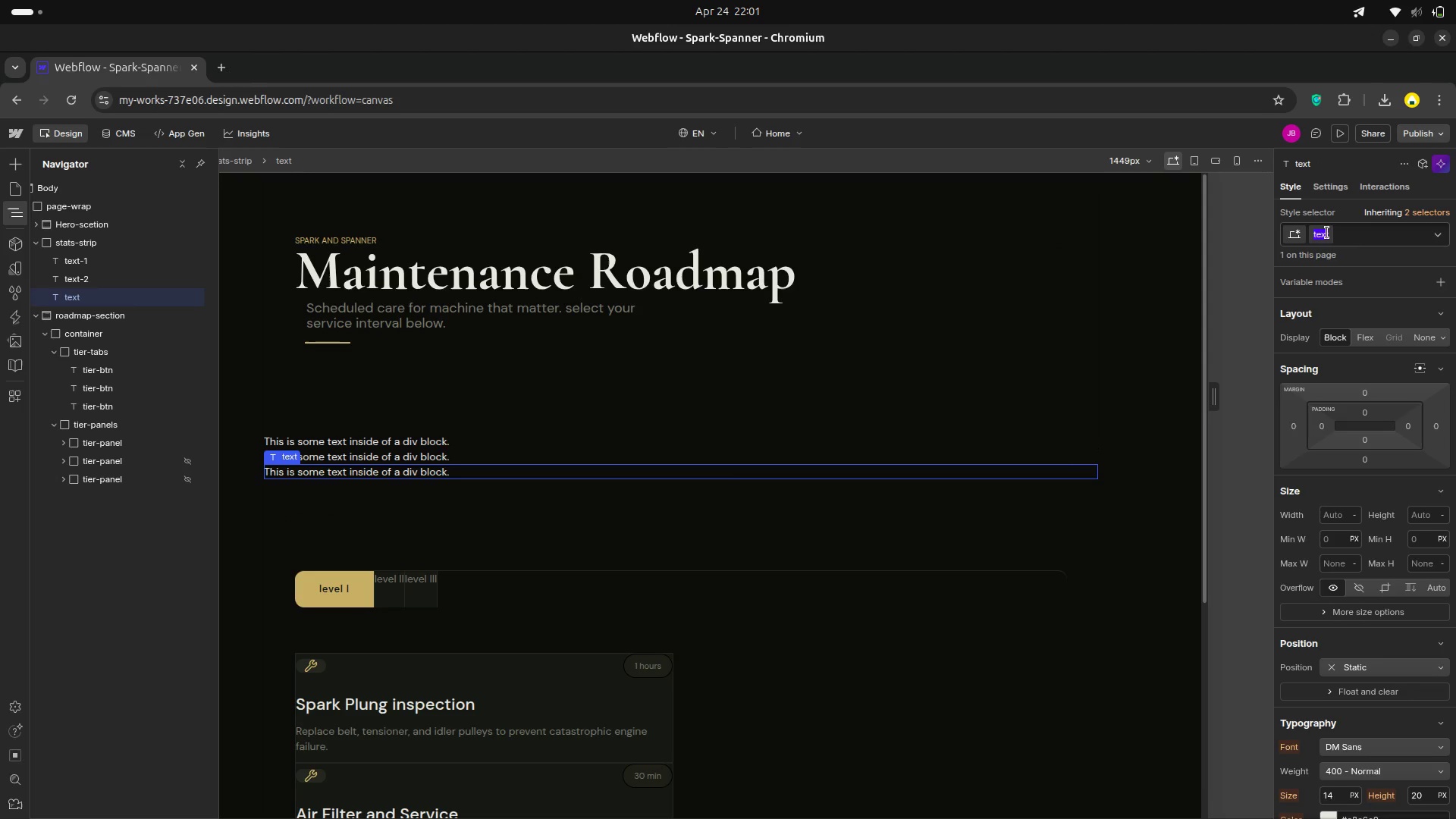 
left_click([1327, 233])
 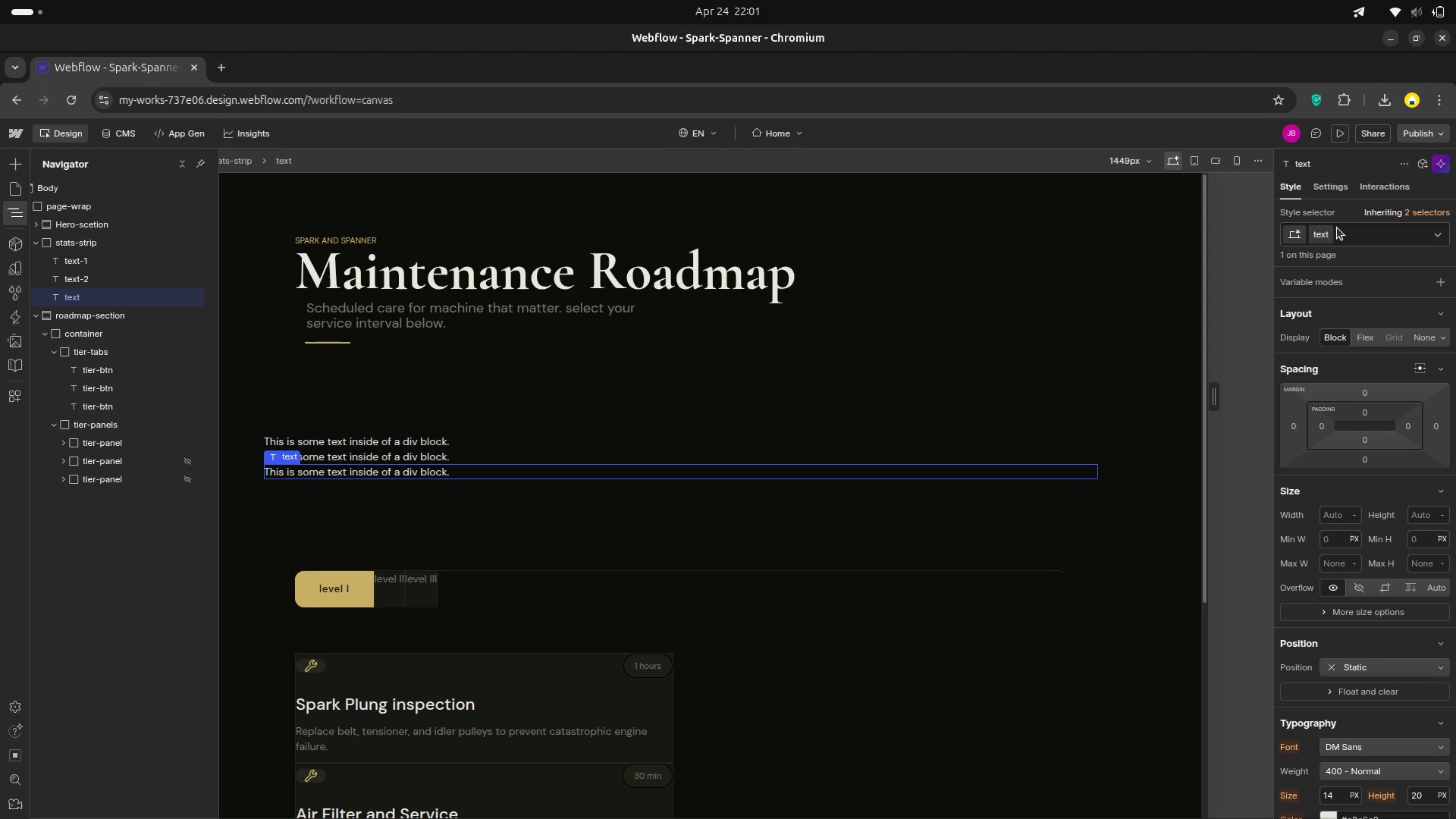 
key(ArrowRight)
 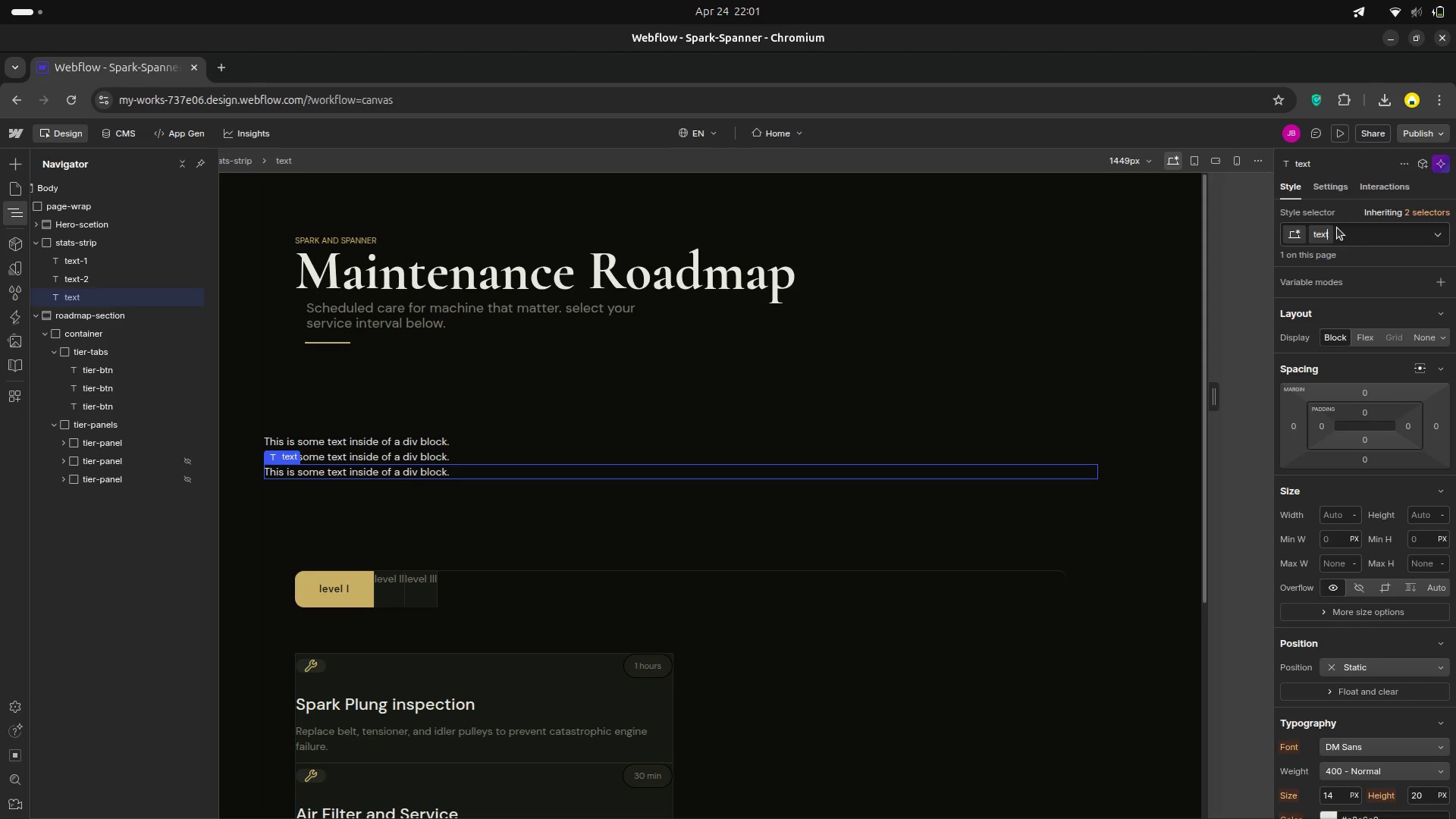 
key(ArrowRight)
 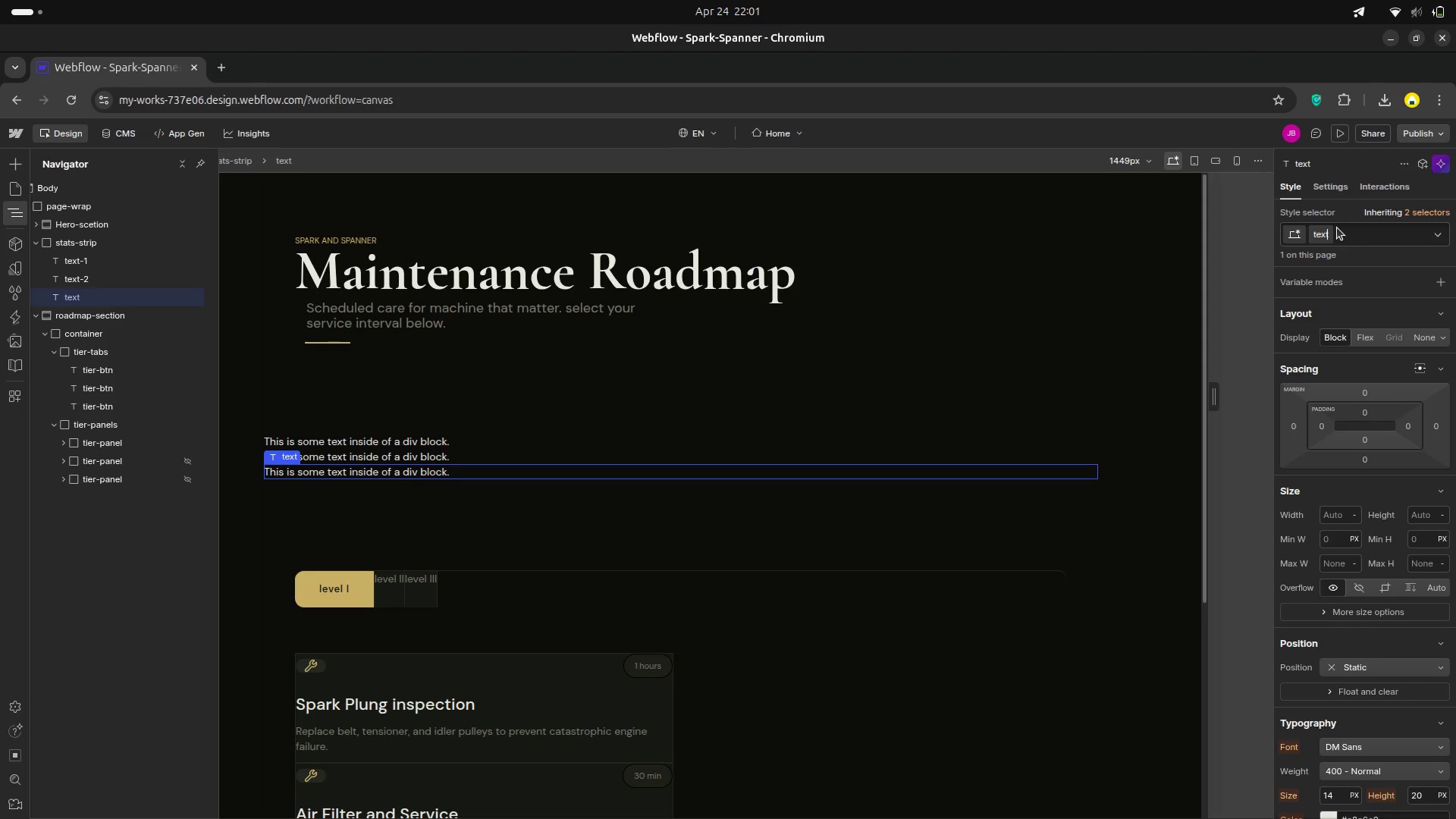 
key(Minus)
 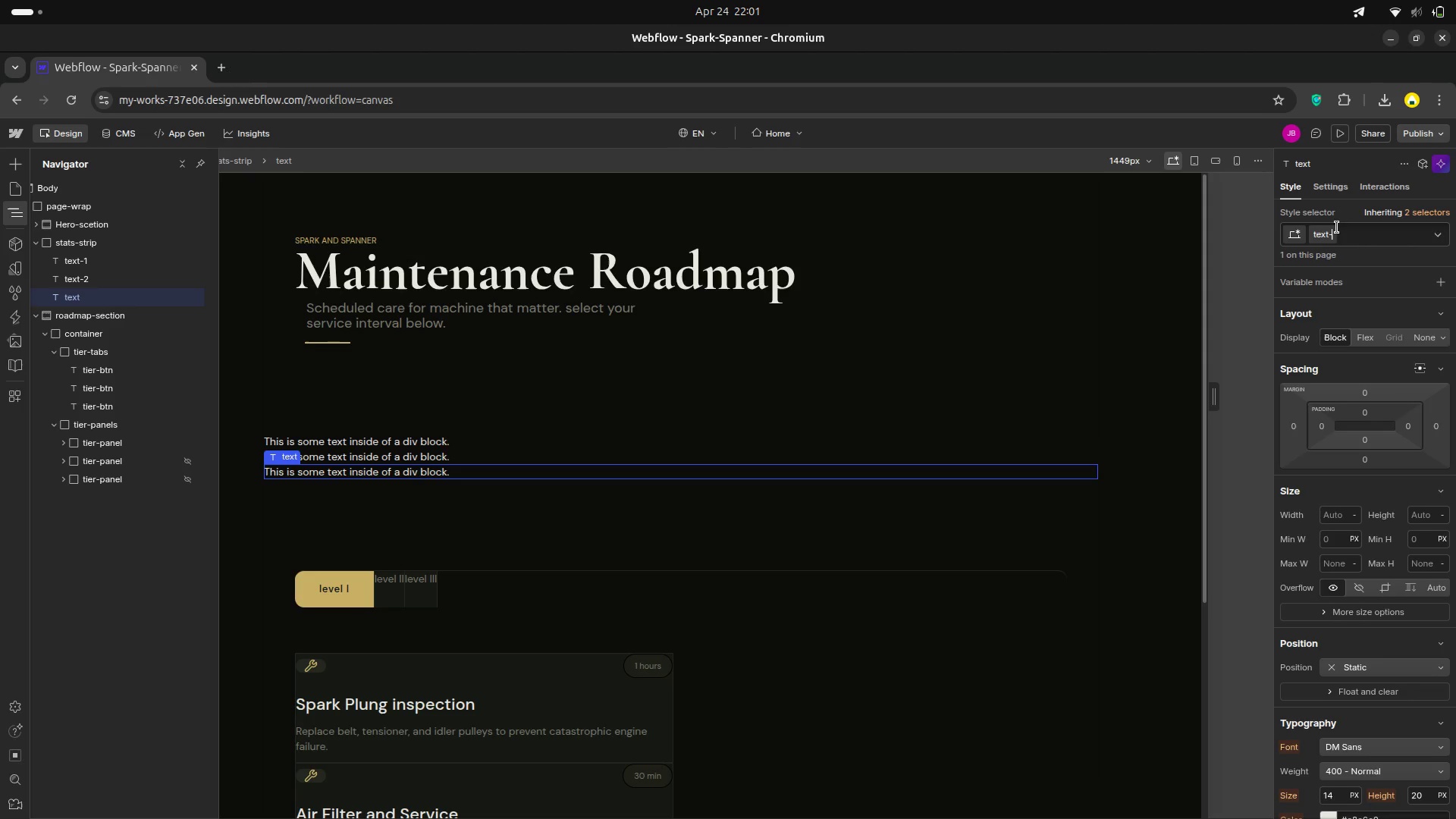 
key(3)
 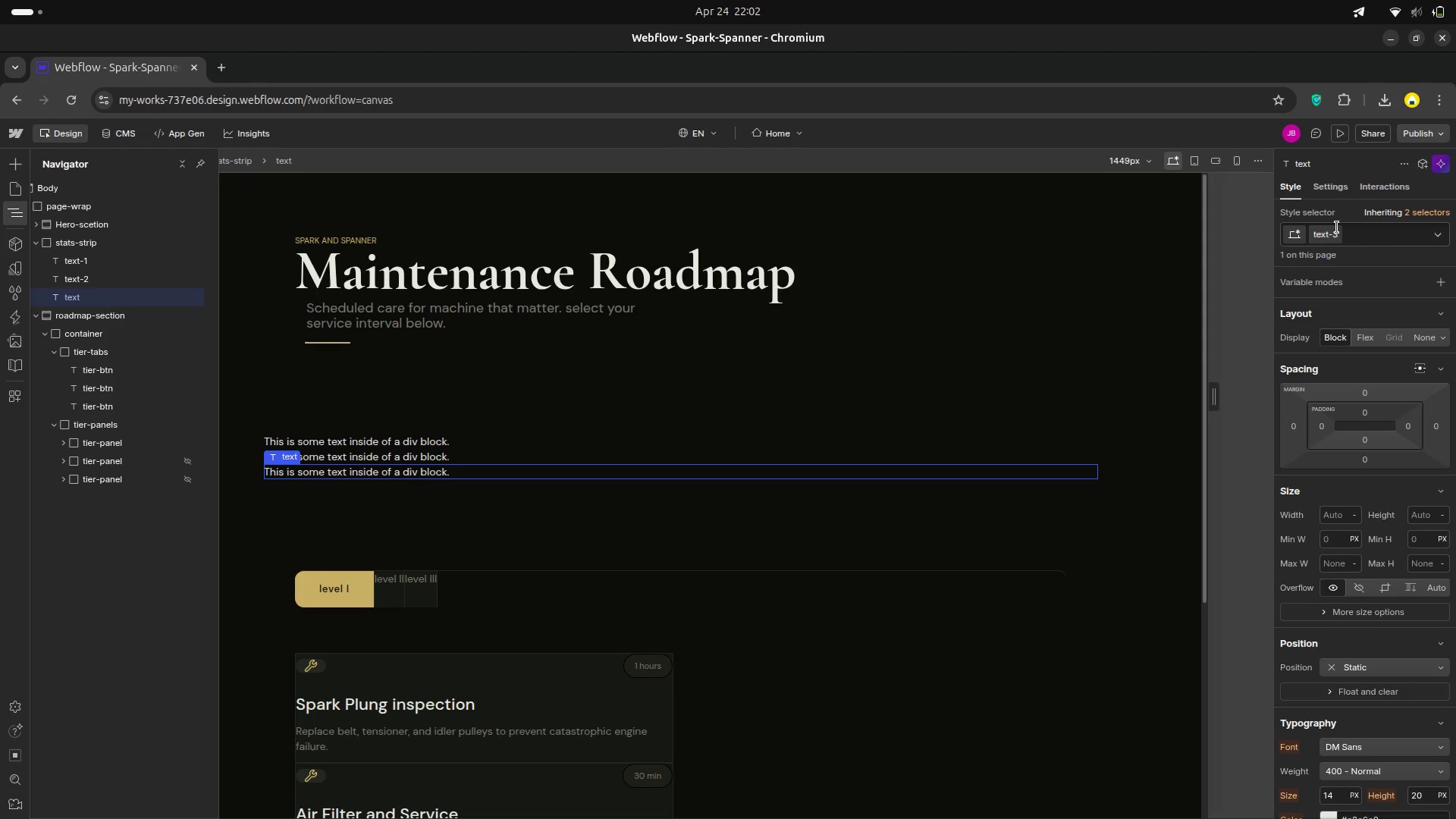 
key(Enter)
 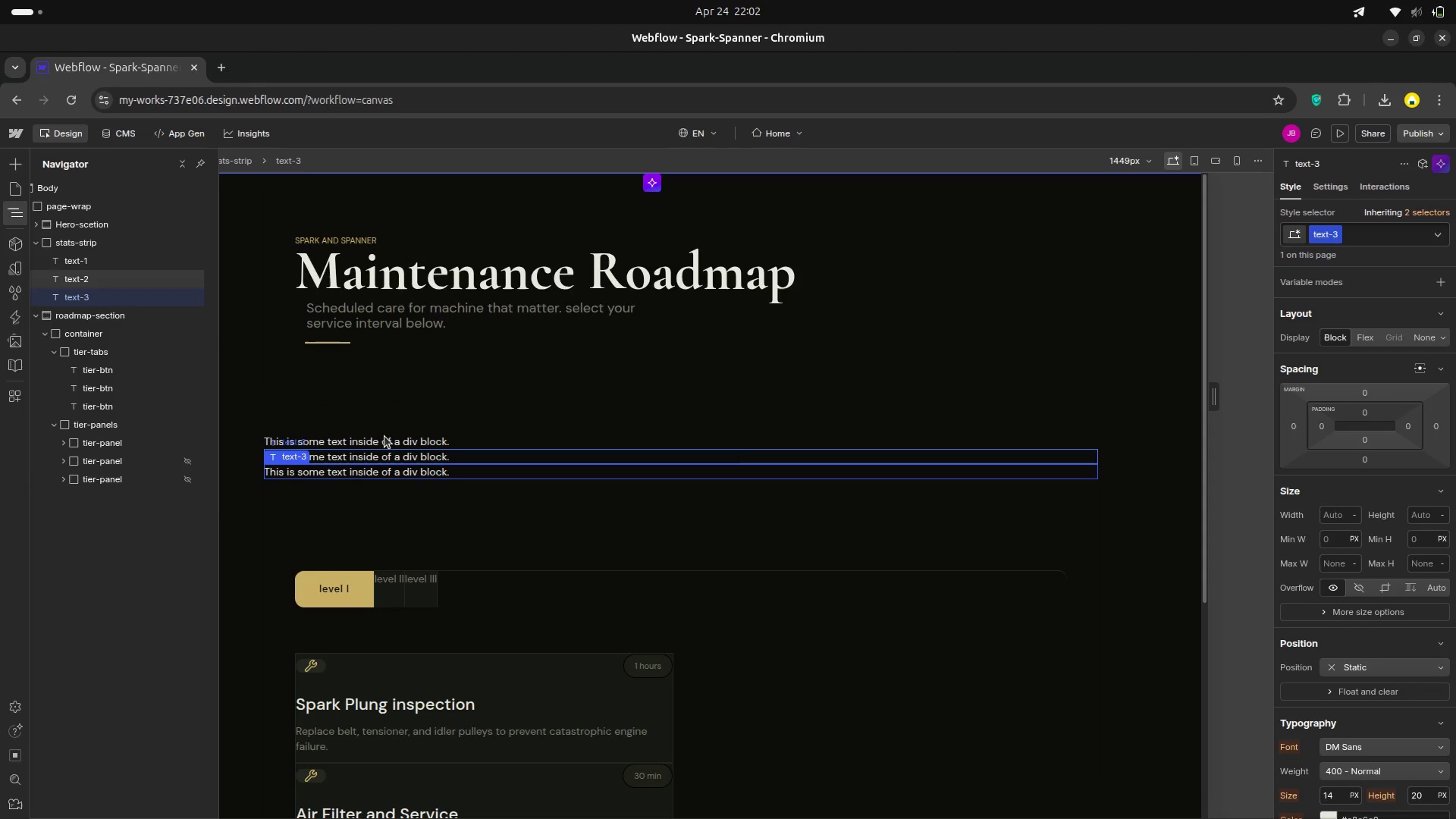 
wait(5.37)
 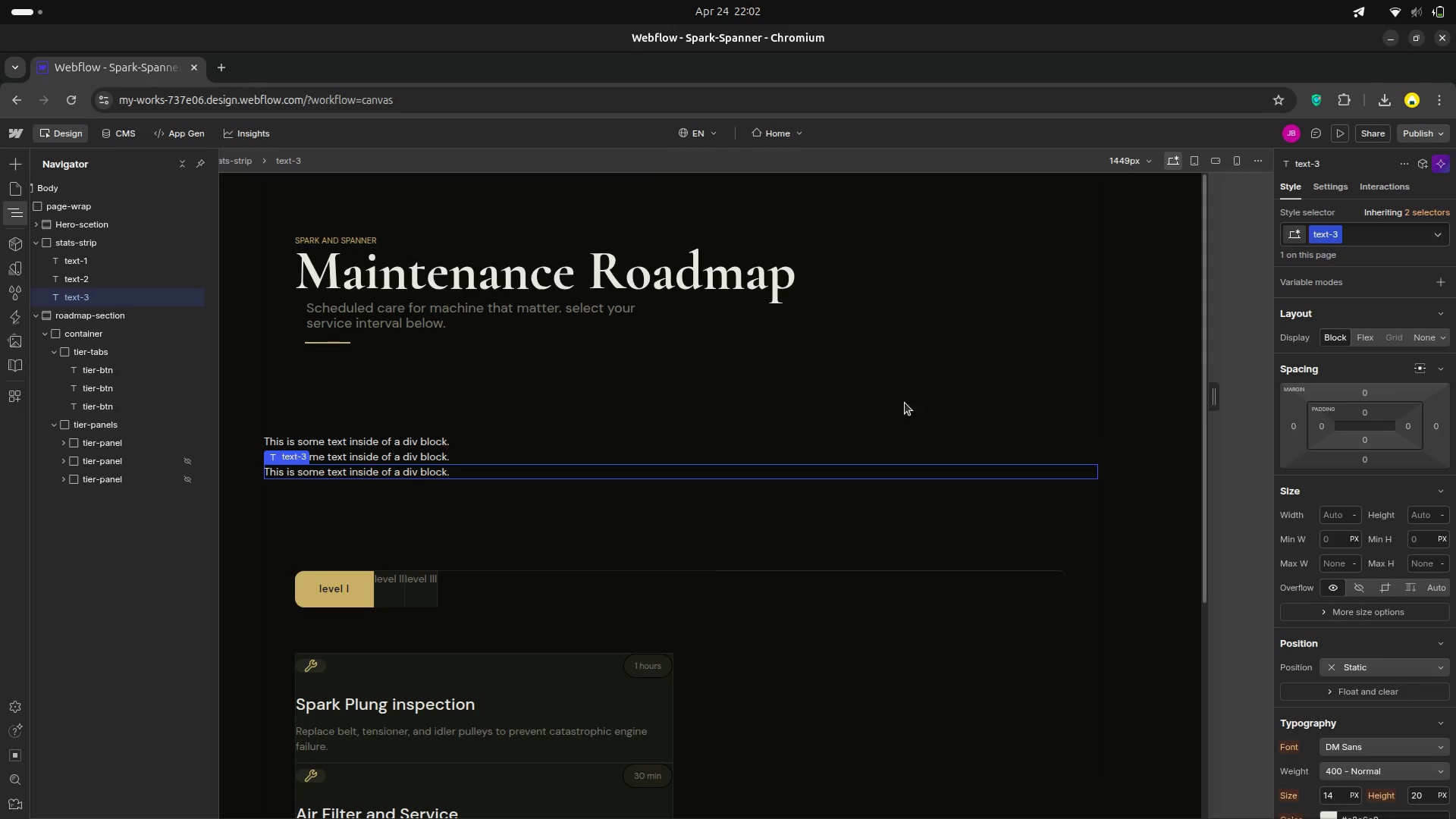 
left_click([76, 249])
 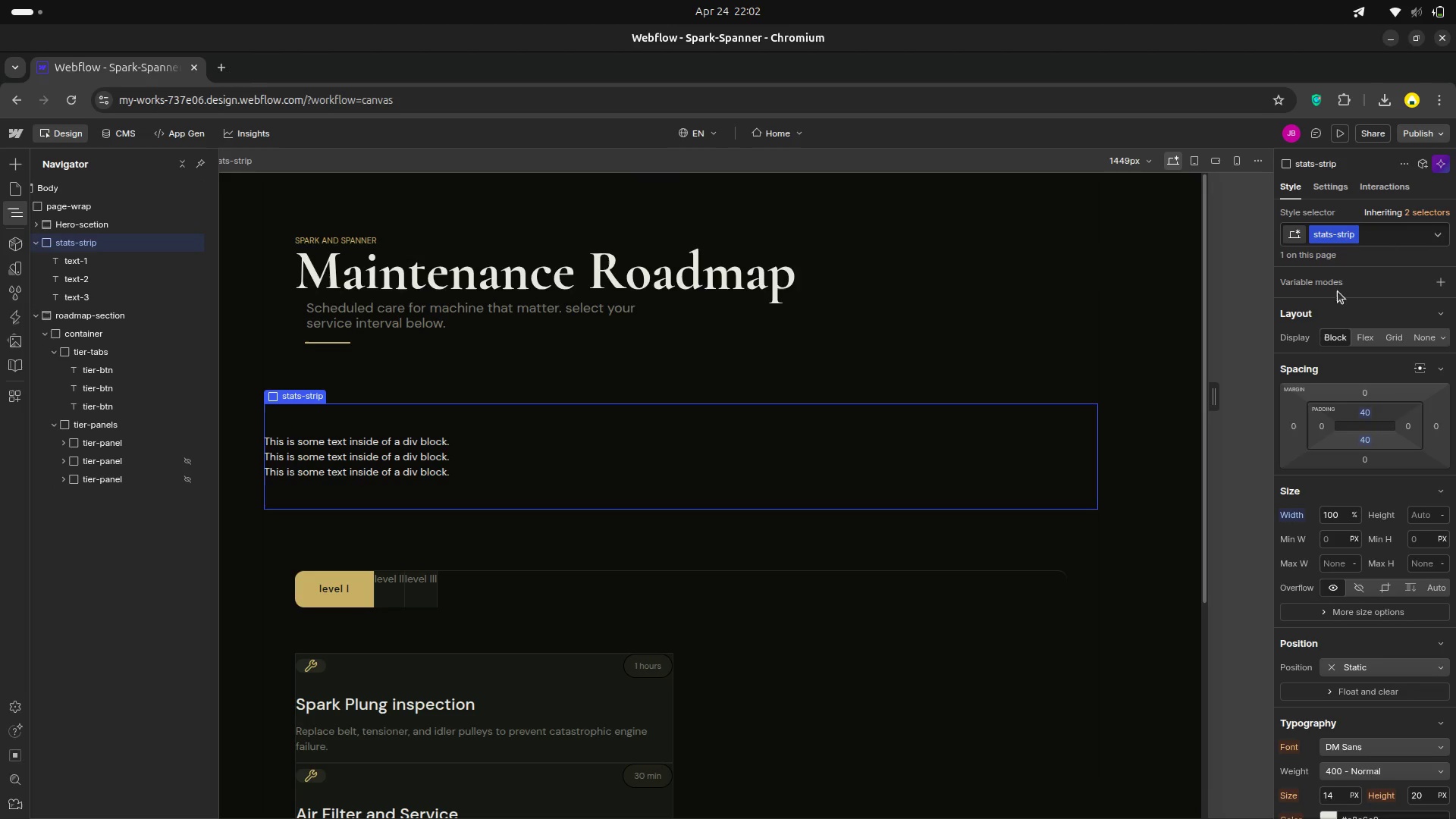 
mouse_move([1376, 353])
 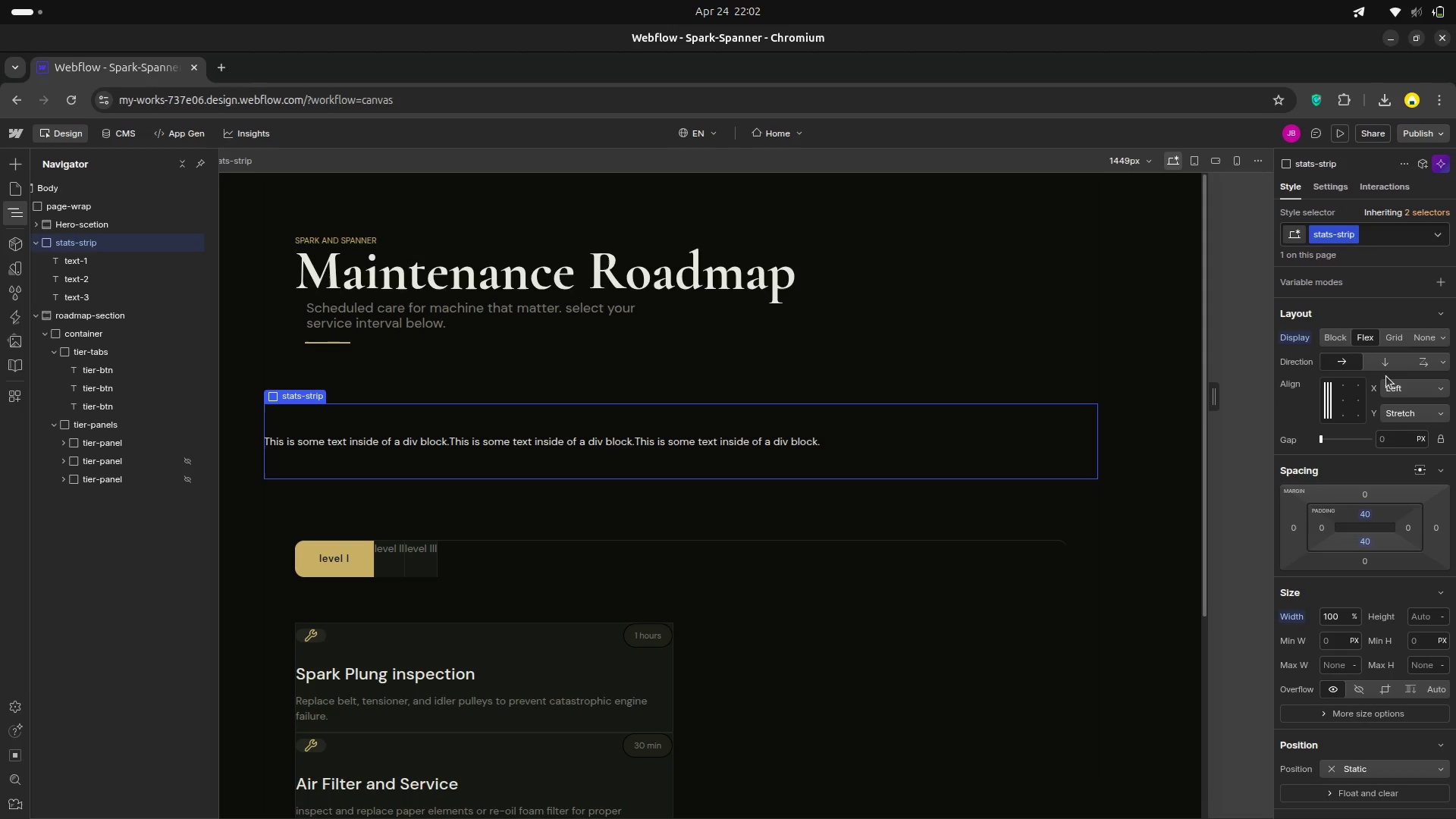 
wait(21.3)
 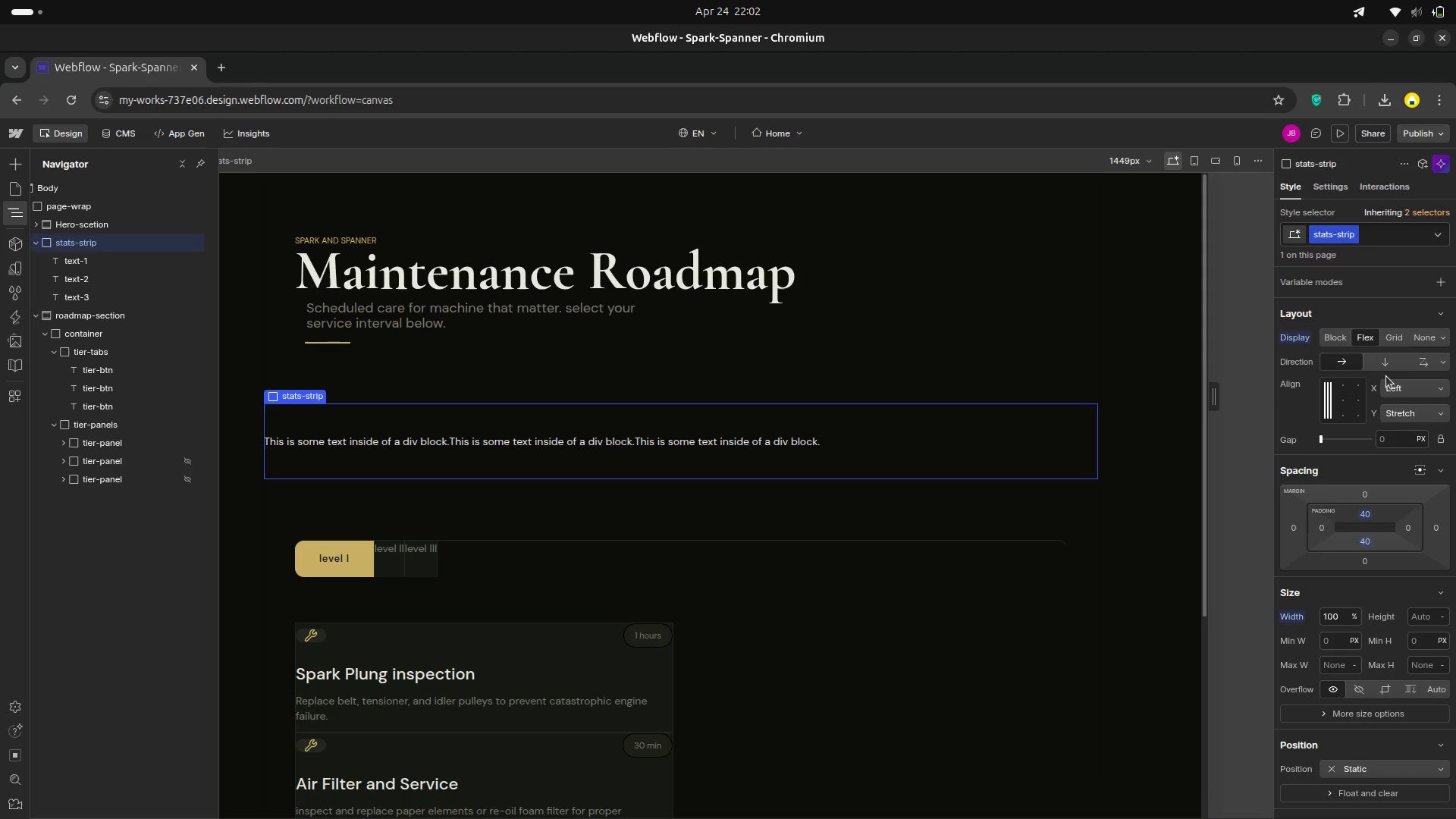 
left_click([316, 439])
 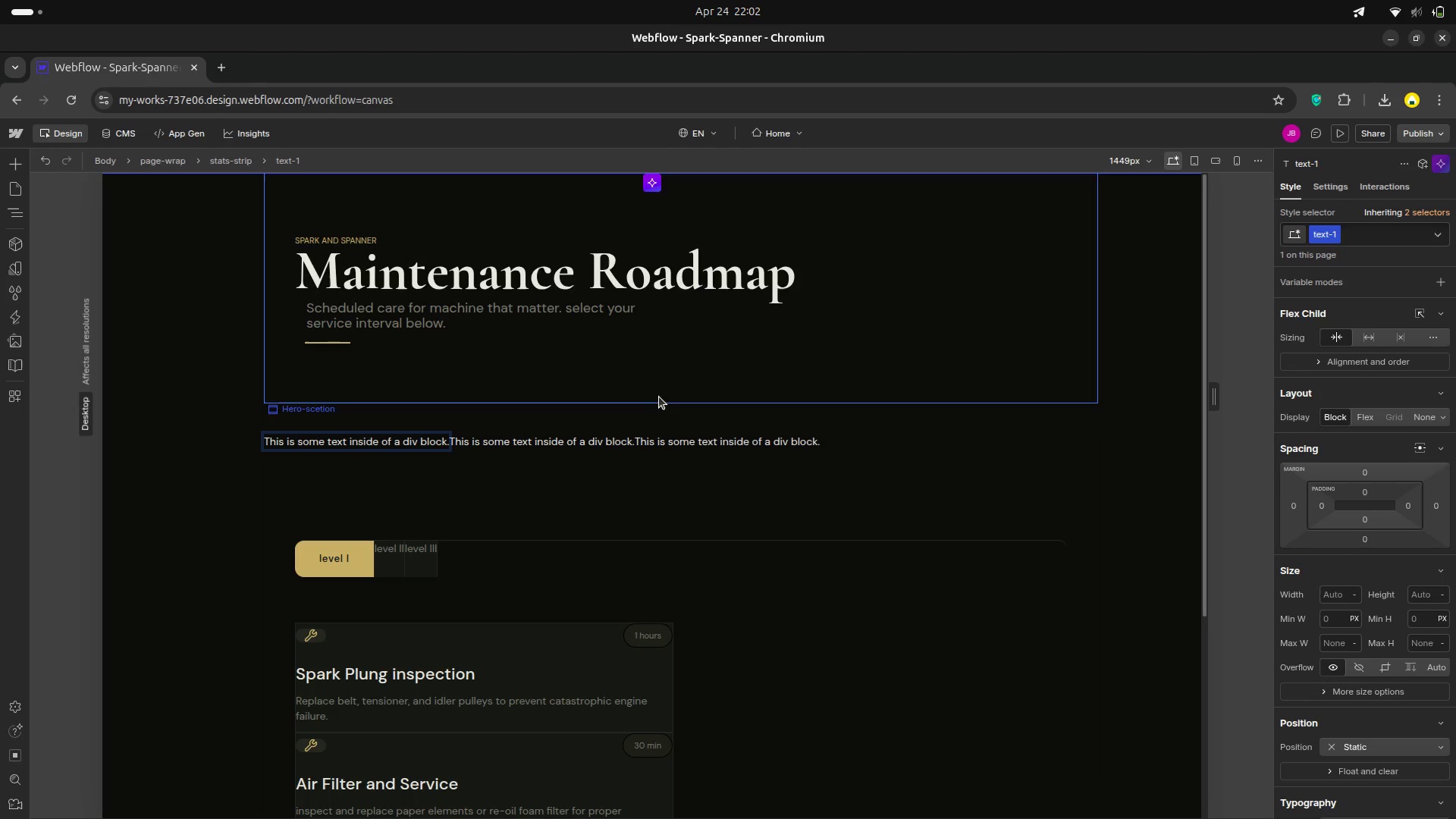 
key(ArrowRight)
 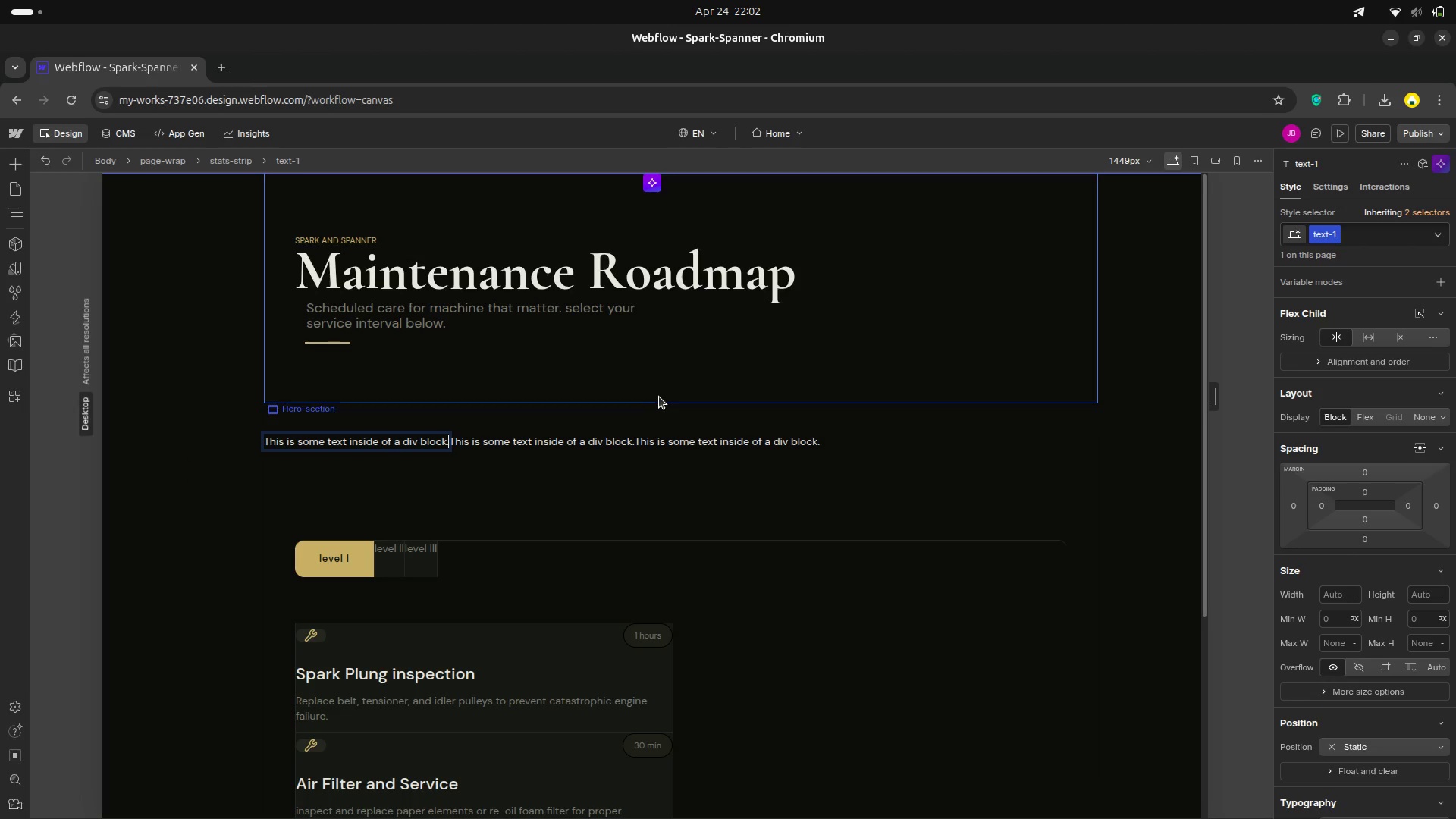 
key(Backspace)
key(Backspace)
key(Backspace)
key(Backspace)
key(Backspace)
key(Backspace)
key(Backspace)
key(Backspace)
key(Backspace)
key(Backspace)
key(Backspace)
key(Backspace)
key(Backspace)
key(Backspace)
key(Backspace)
key(Backspace)
key(Backspace)
key(Backspace)
key(Backspace)
key(Backspace)
type(Long time exprience )
key(Backspace)
key(Backspace)
key(Backspace)
key(Backspace)
key(Backspace)
key(Backspace)
key(Backspace)
type(ireince )
key(Backspace)
key(Backspace)
key(Backspace)
key(Backspace)
key(Backspace)
key(Backspace)
key(Backspace)
key(Backspace)
type(erience )
key(Backspace)
 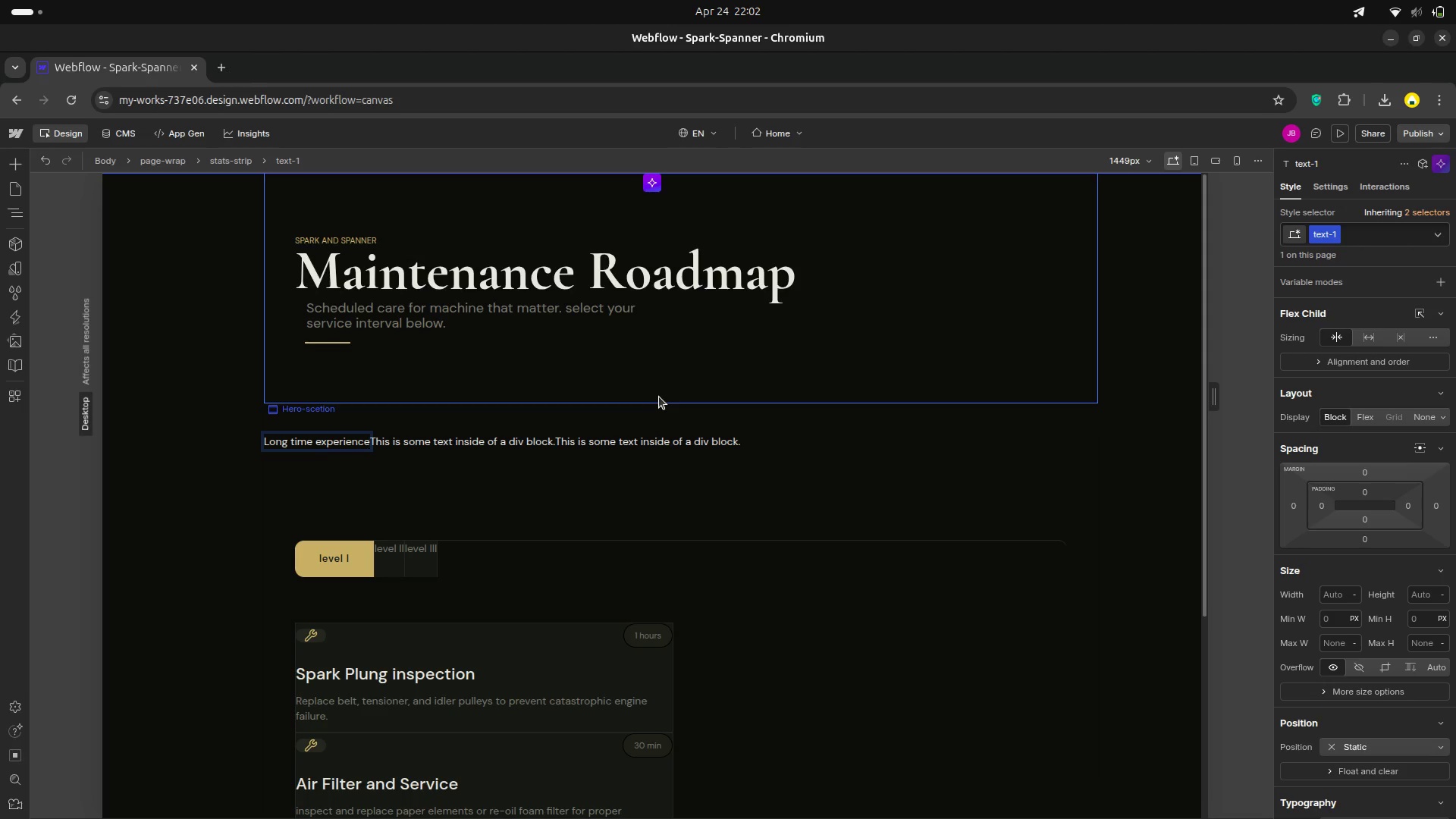 
key(Period)
 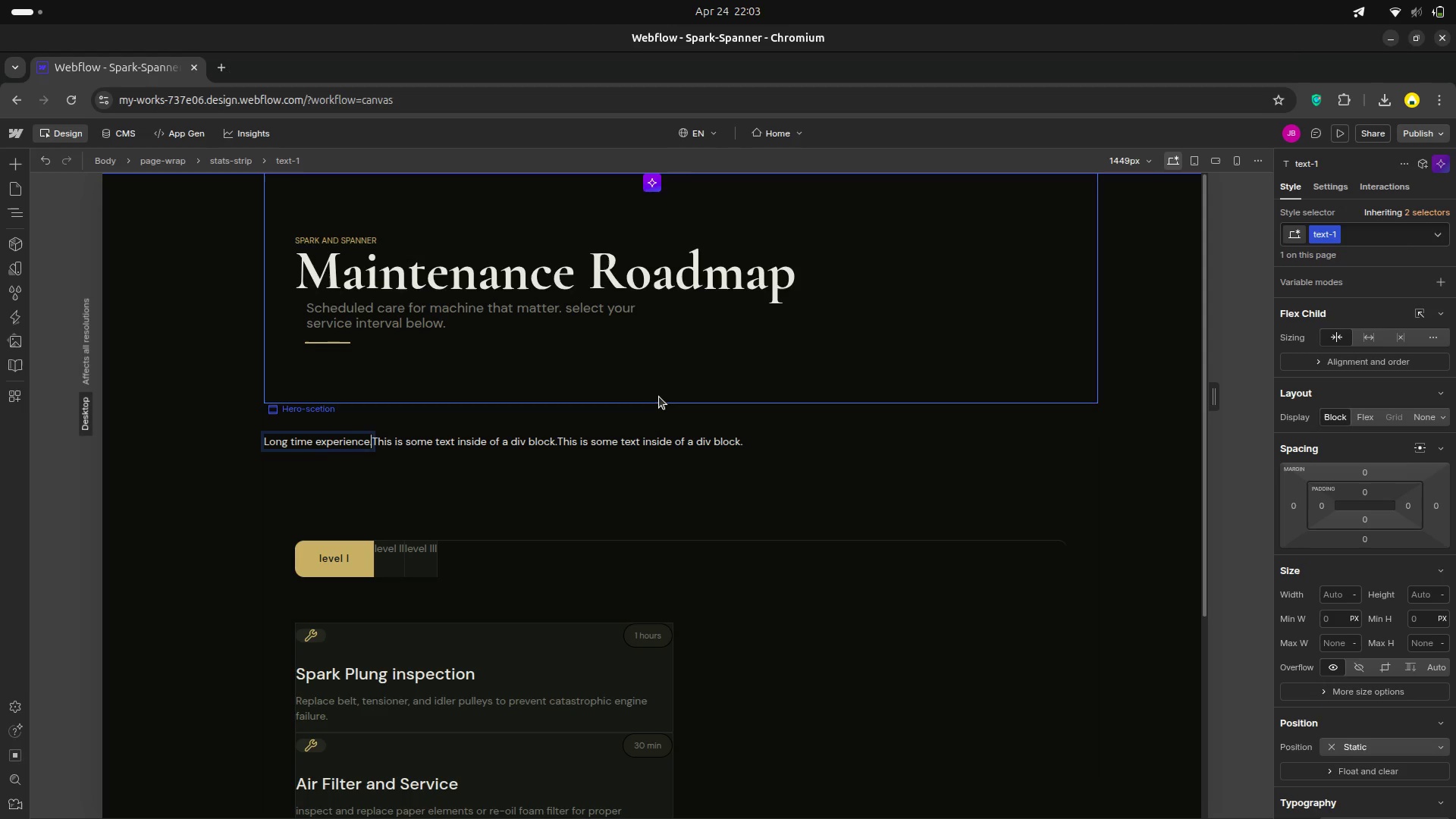 
key(Space)
 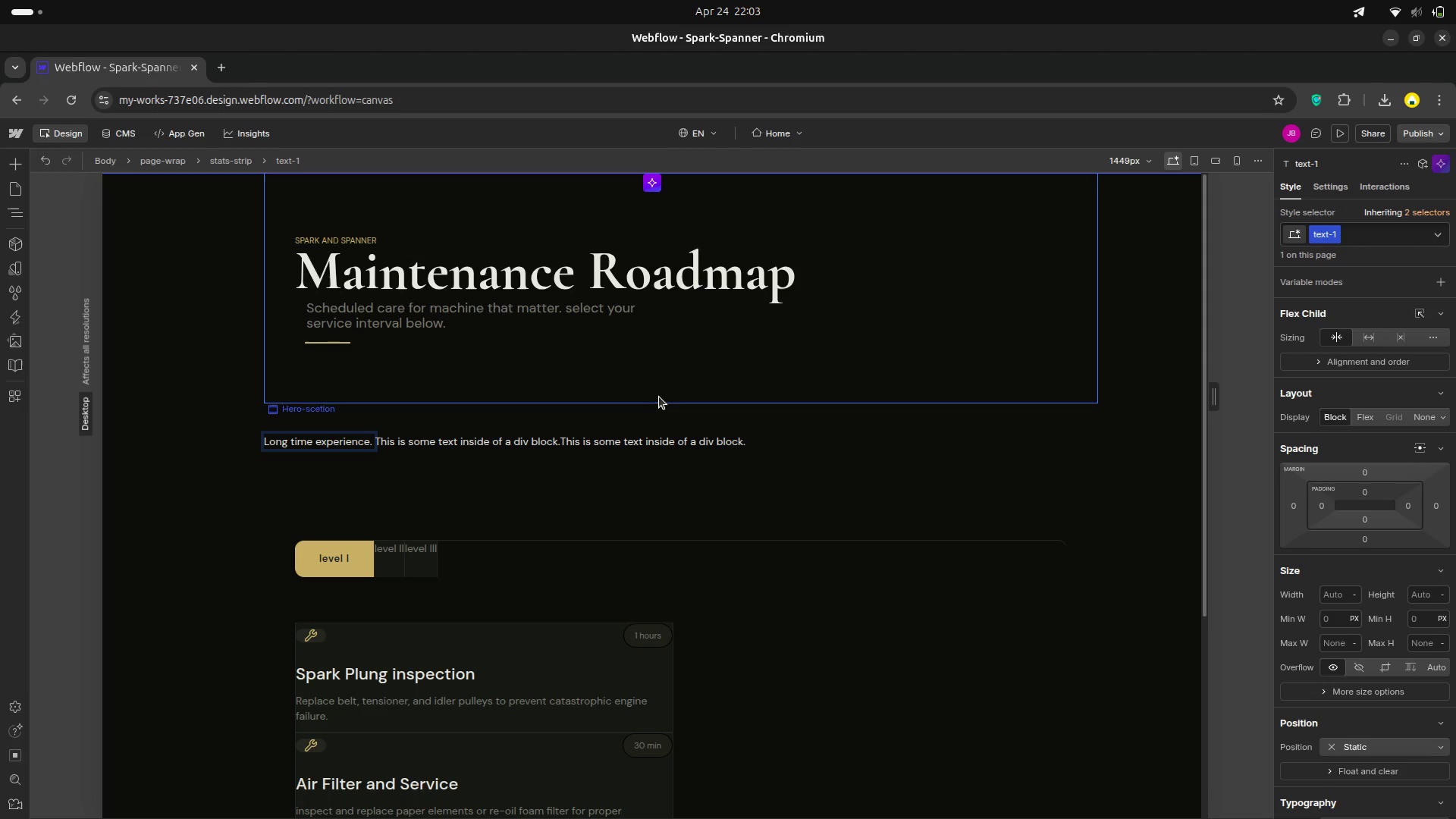 
key(Backspace)
 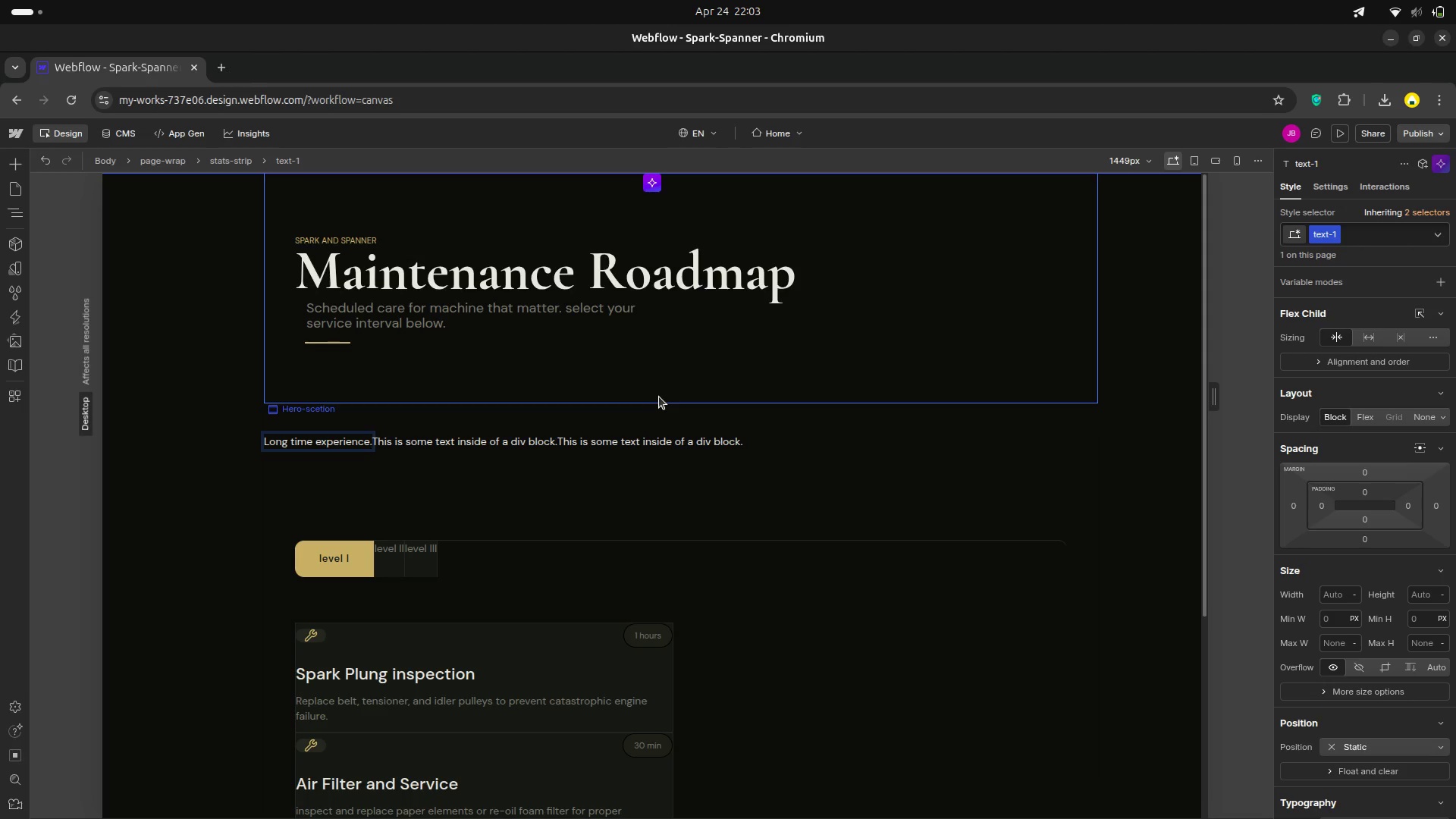 
key(Backslash)
 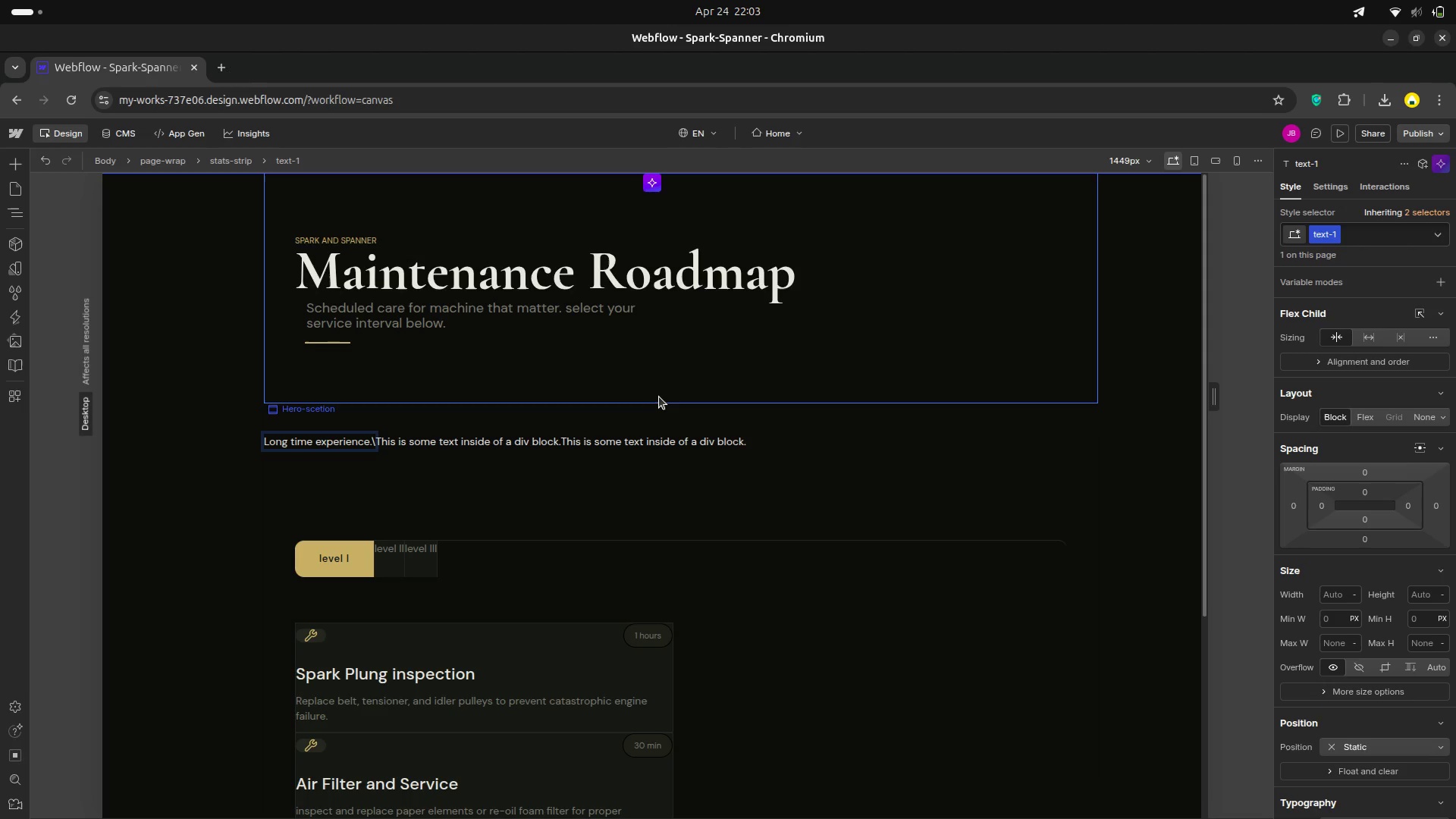 
key(Backspace)
 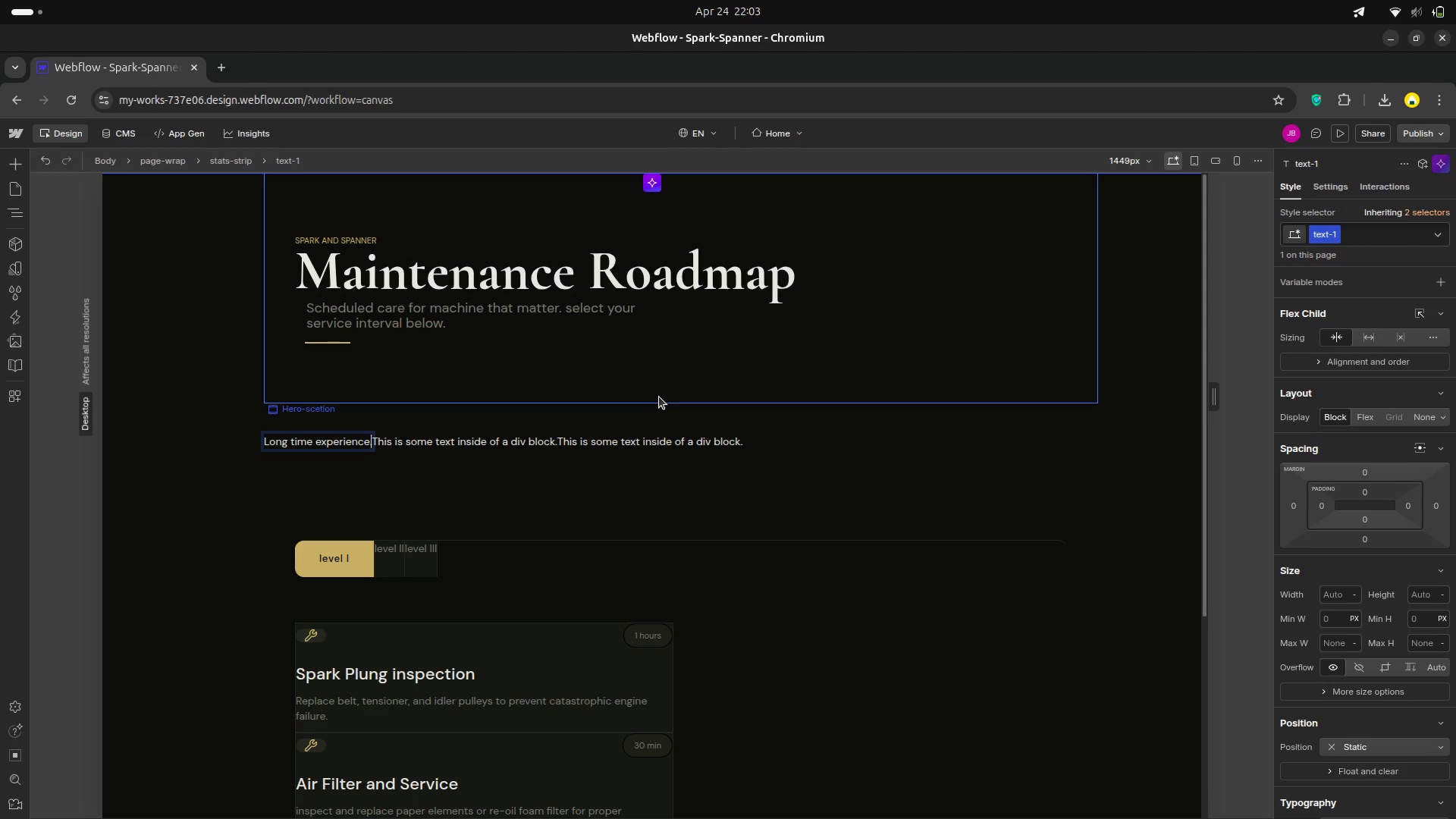 
key(Shift+Backslash)
 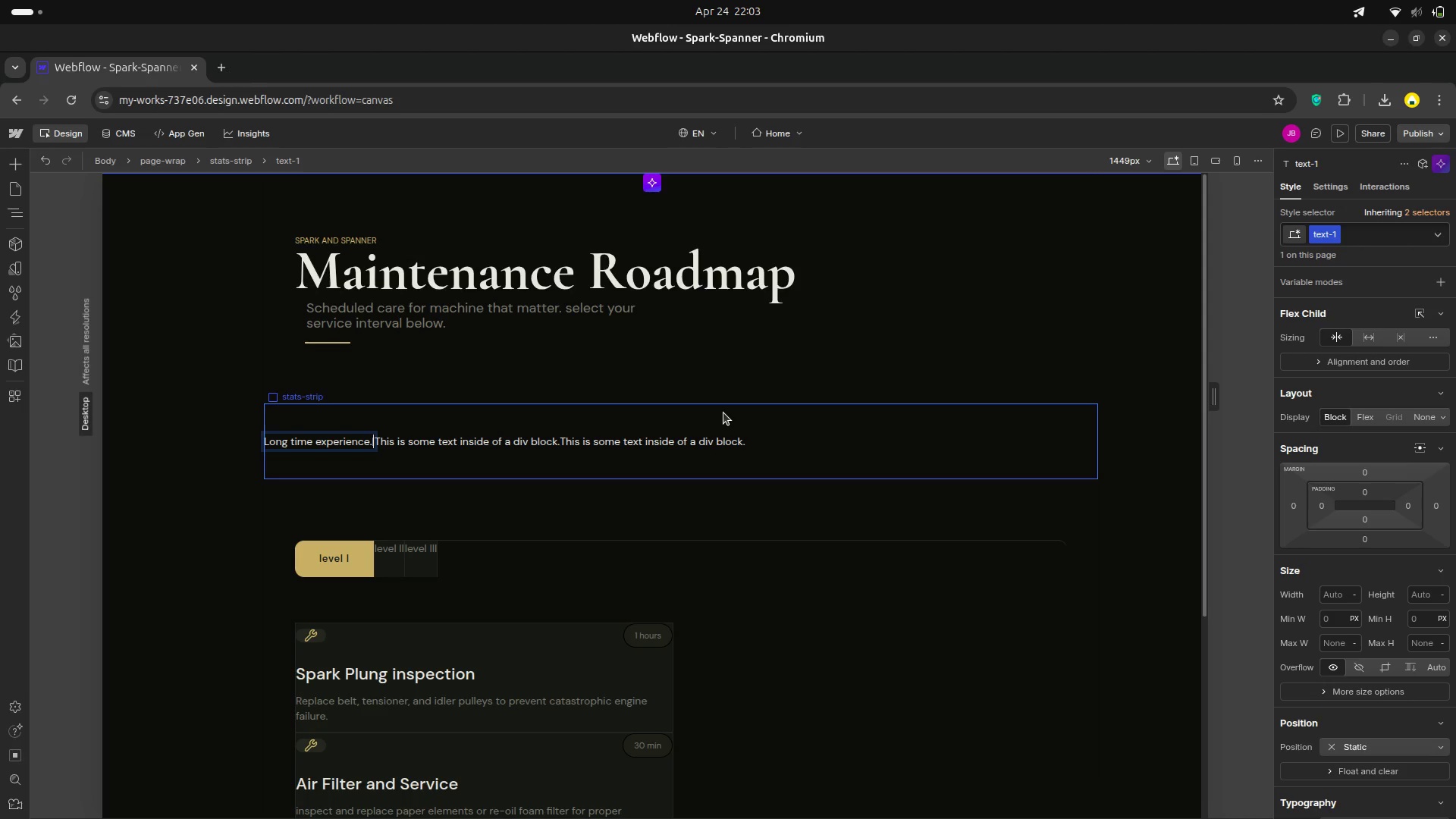 
key(Space)
 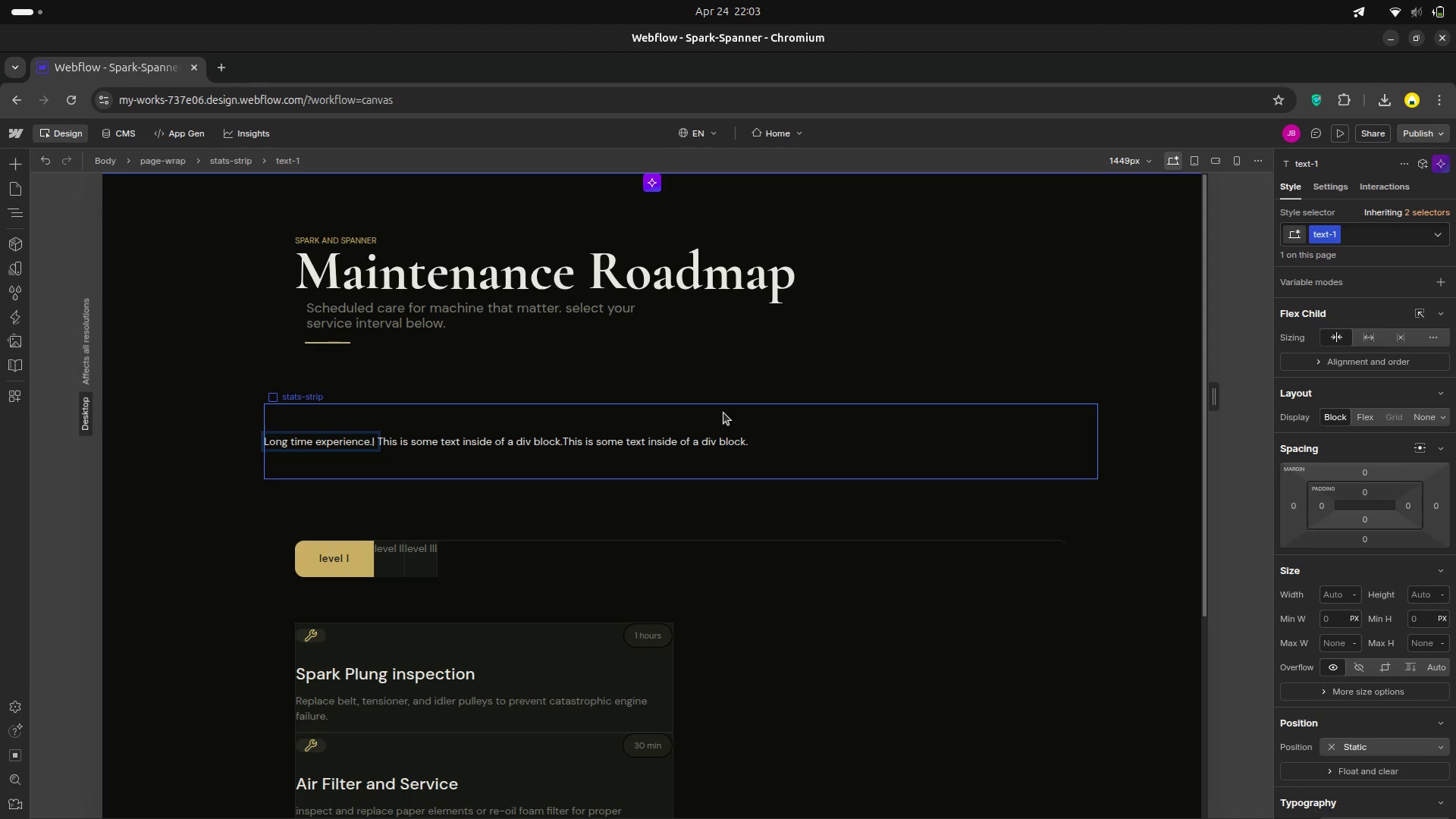 
hold_key(key=ArrowRight, duration=0.64)
 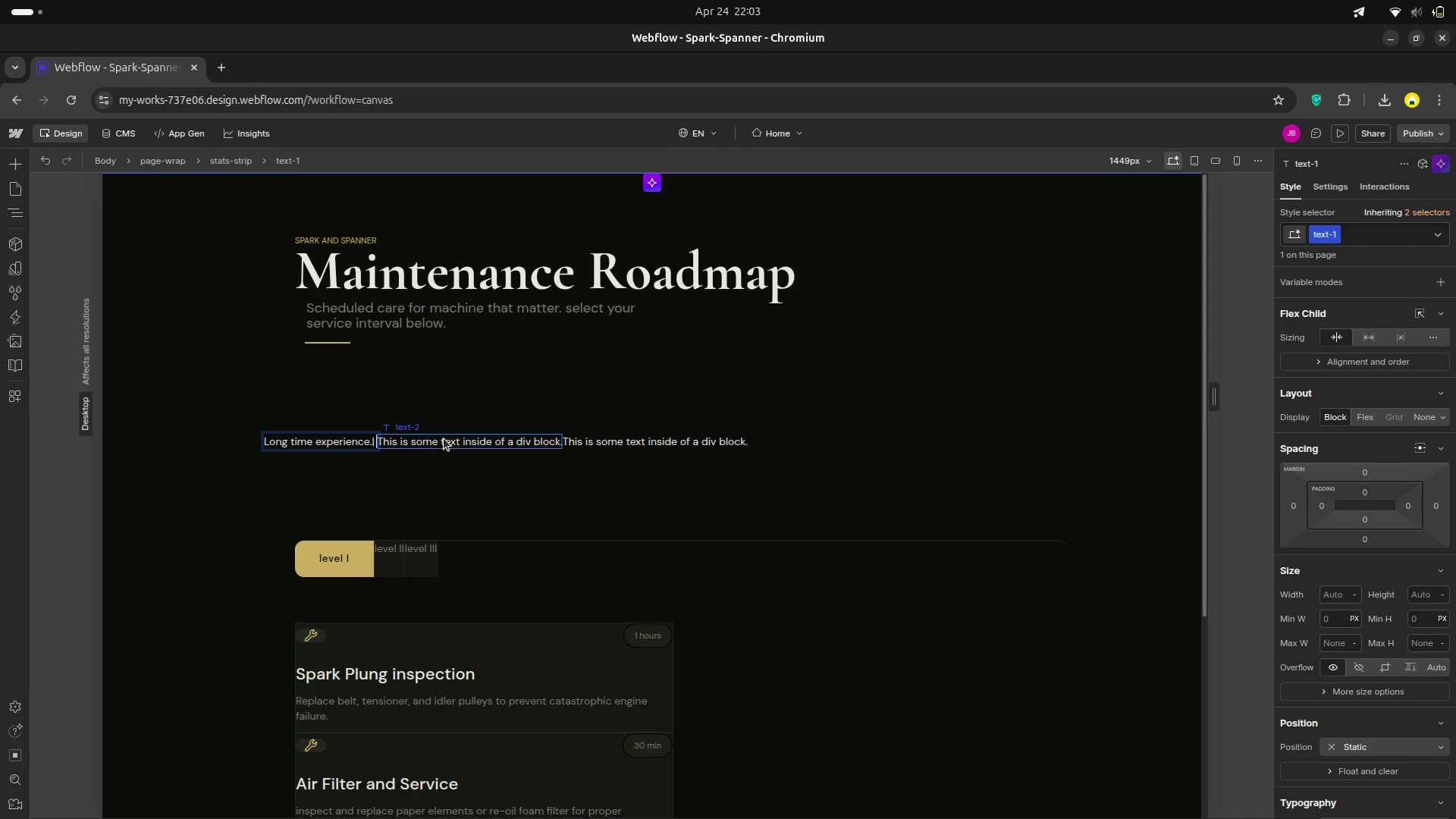 
double_click([444, 438])
 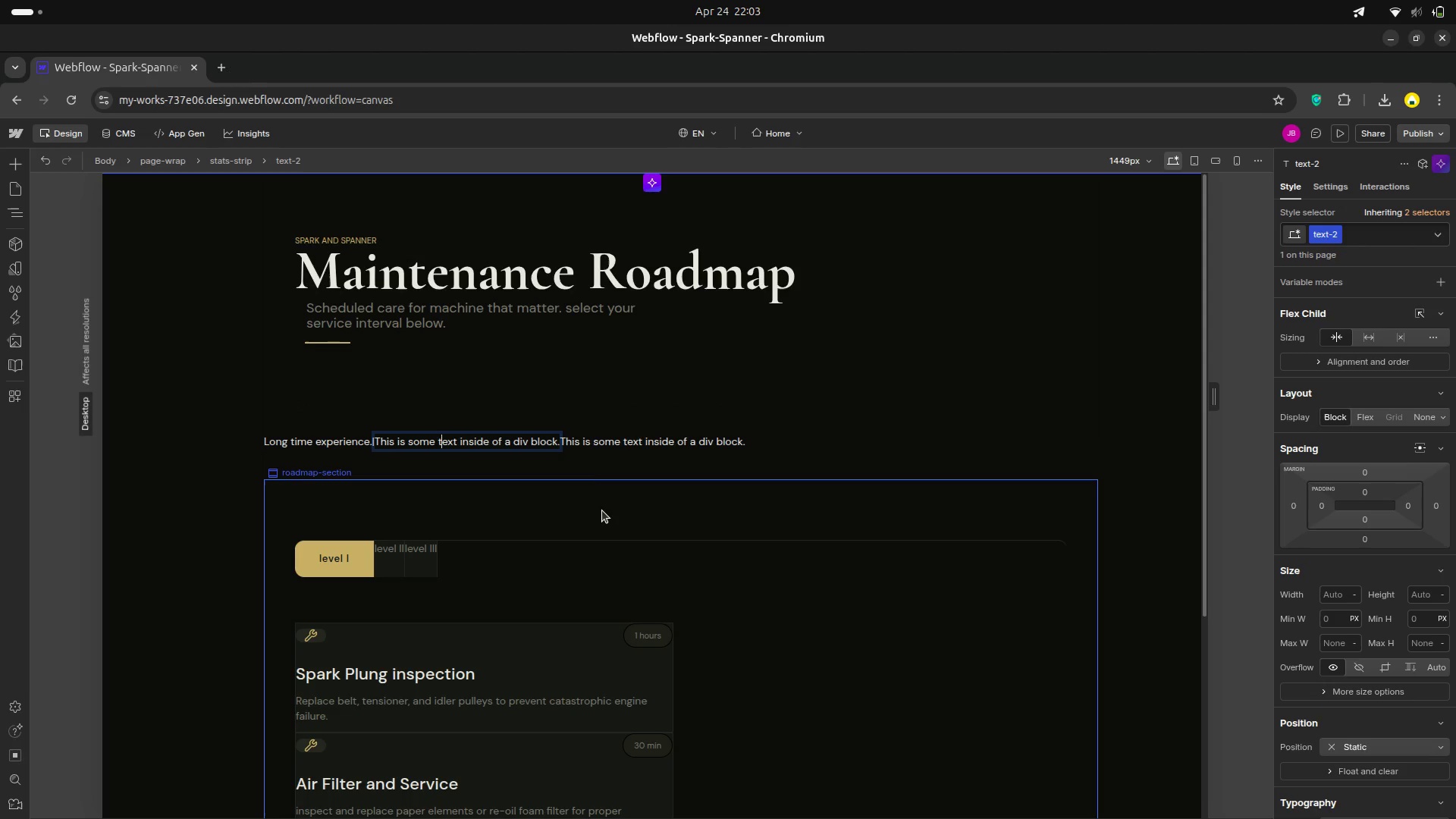 
hold_key(key=ArrowRight, duration=0.98)
 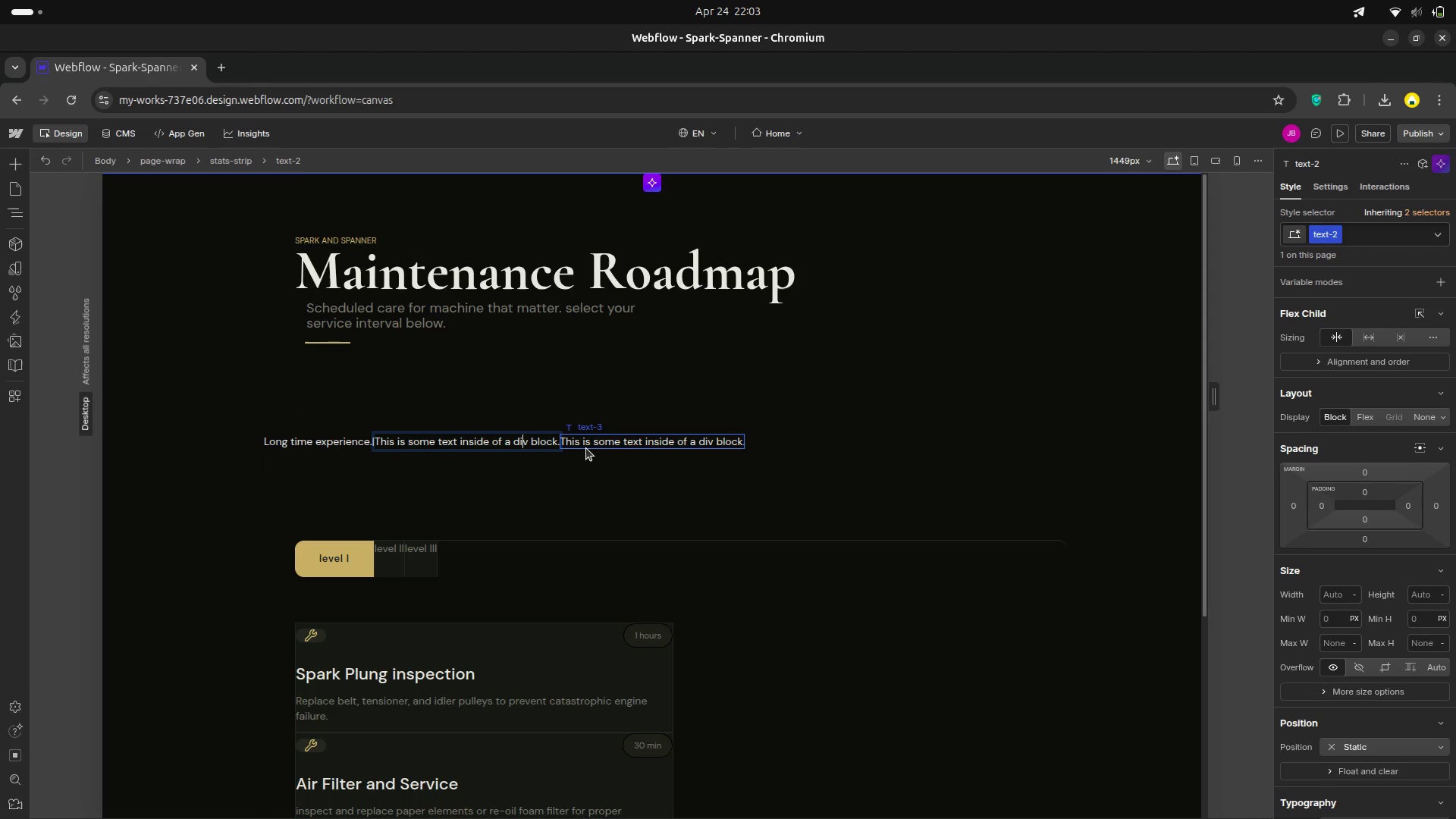 
key(ArrowRight)
 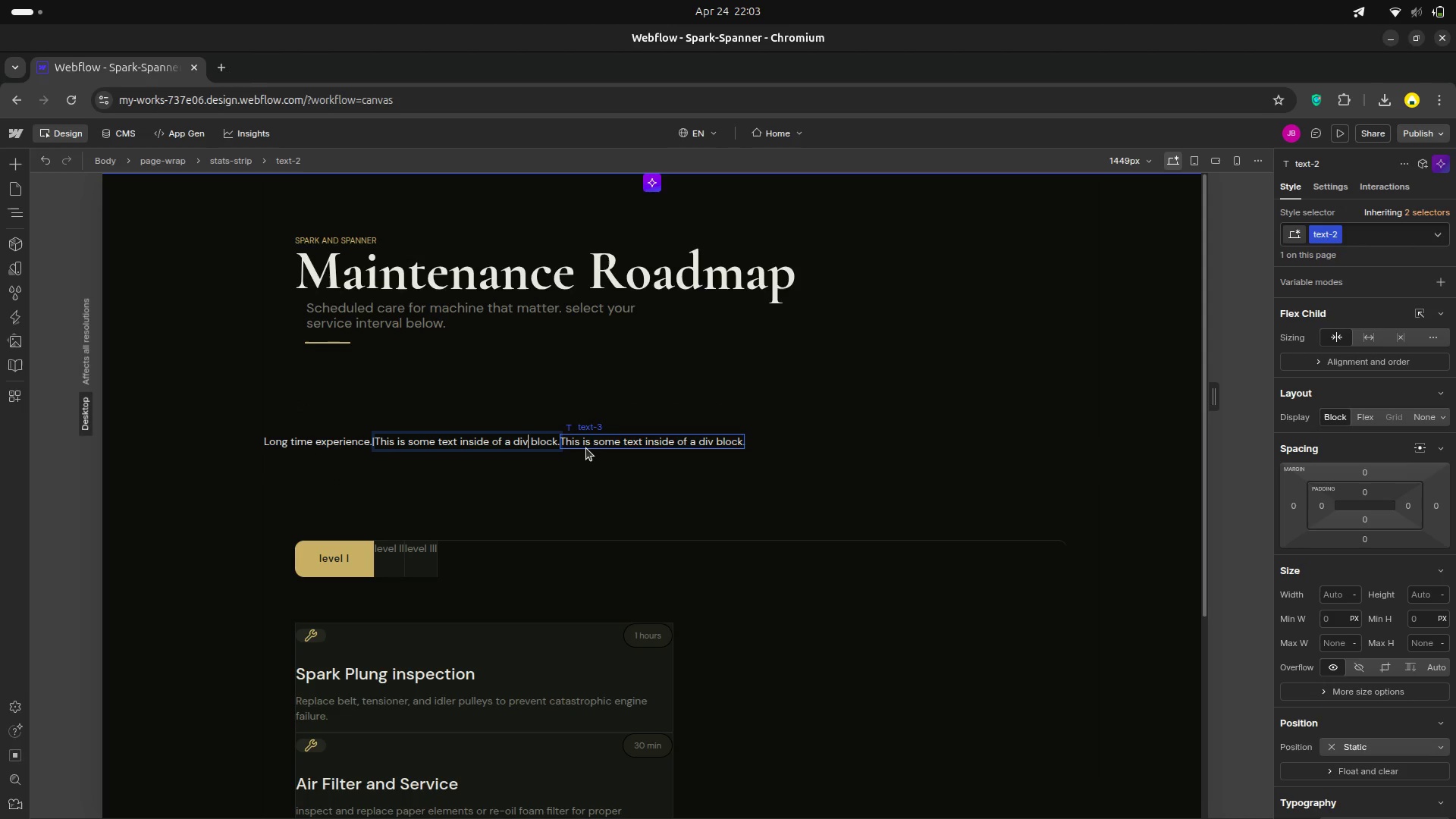 
key(ArrowRight)
 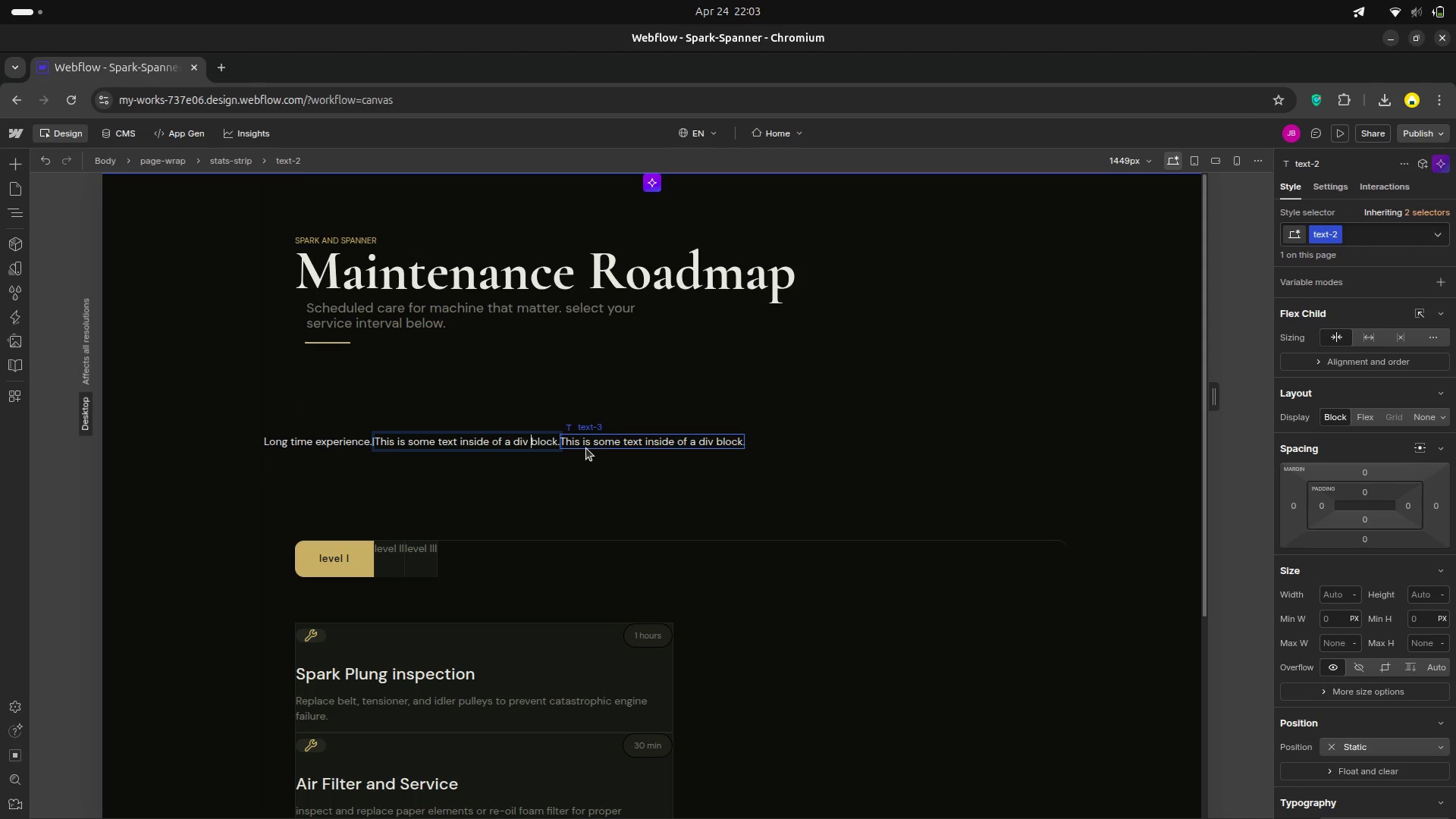 
key(ArrowRight)
 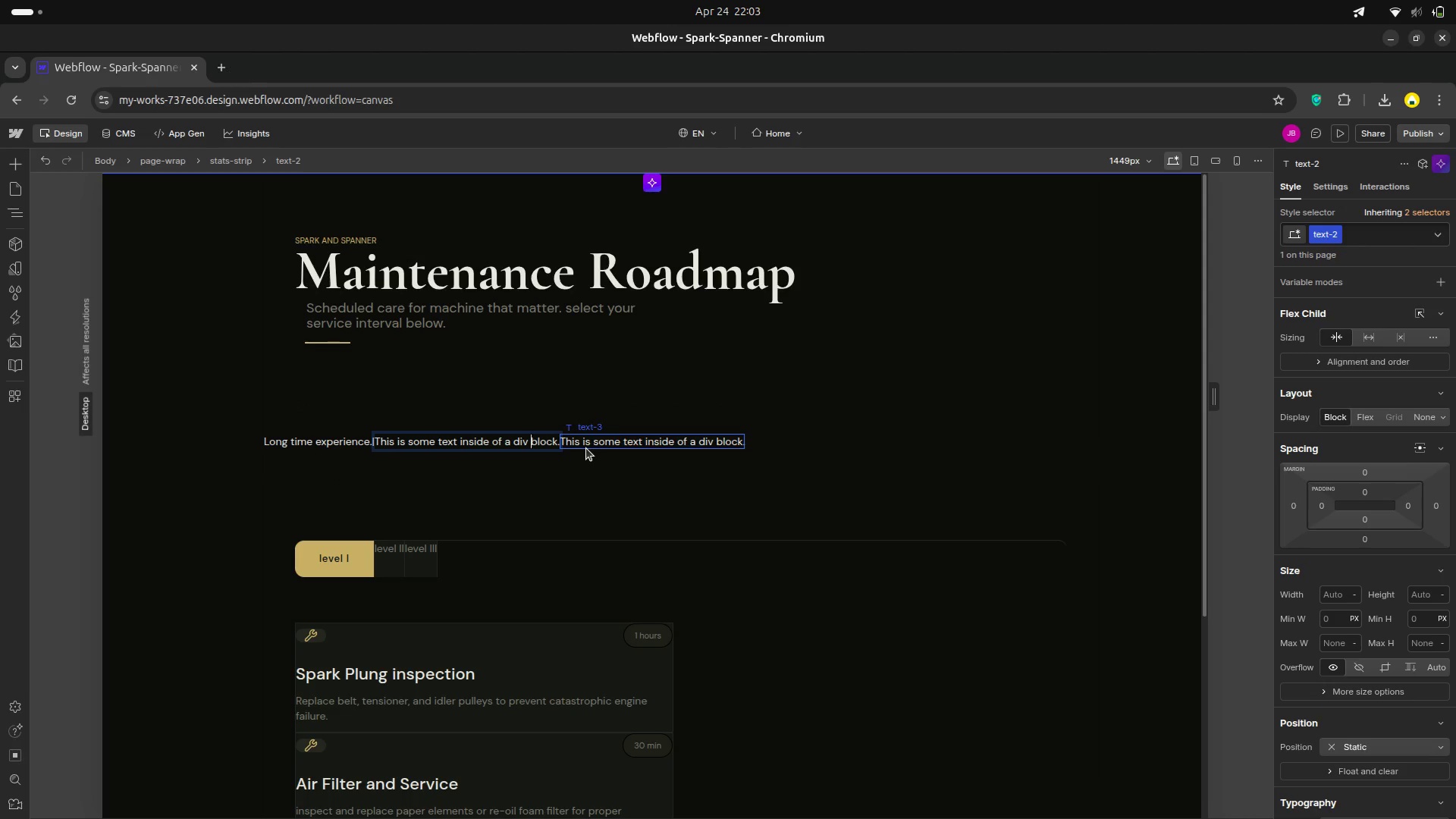 
key(ArrowRight)
 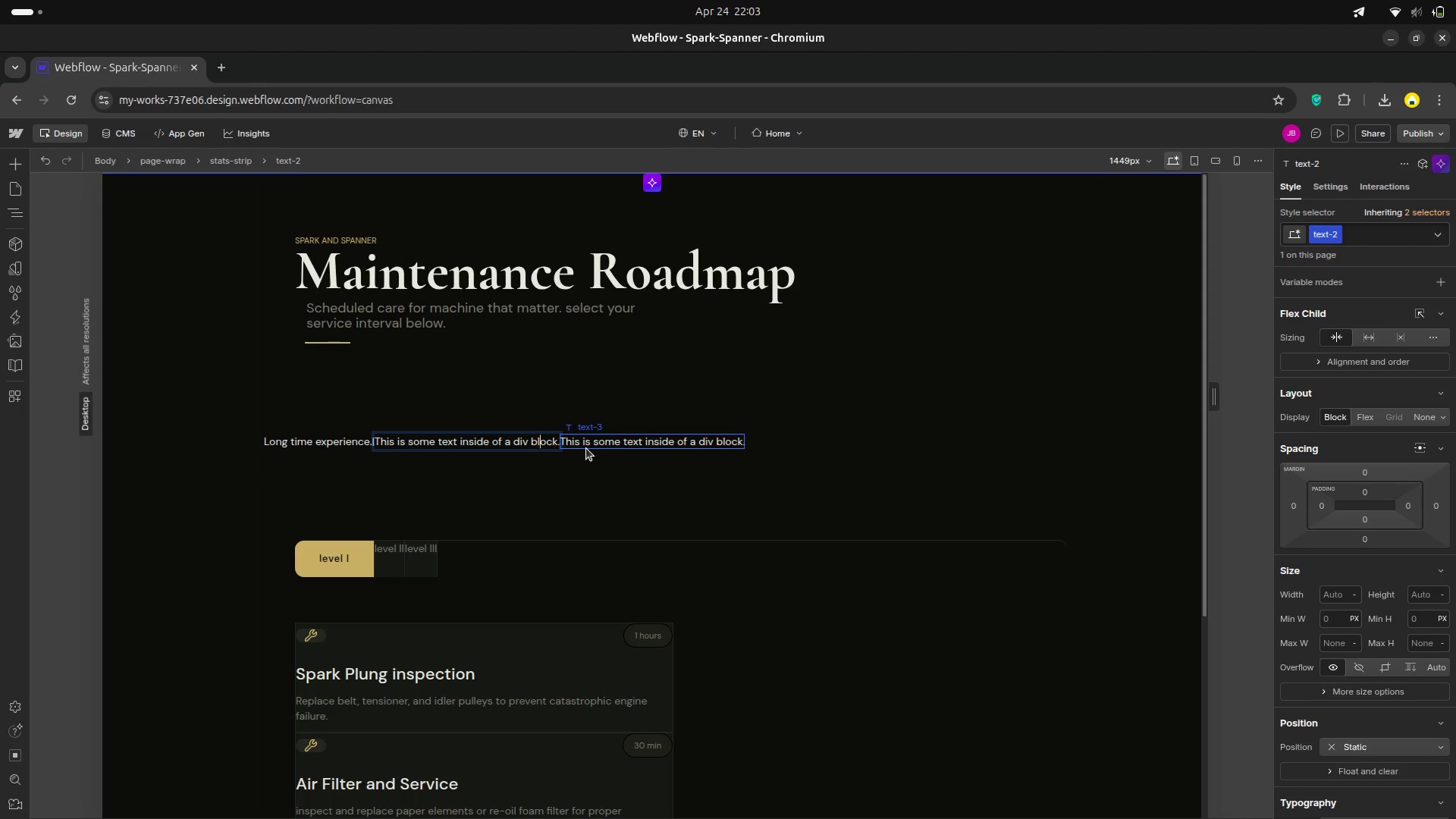 
key(ArrowRight)
 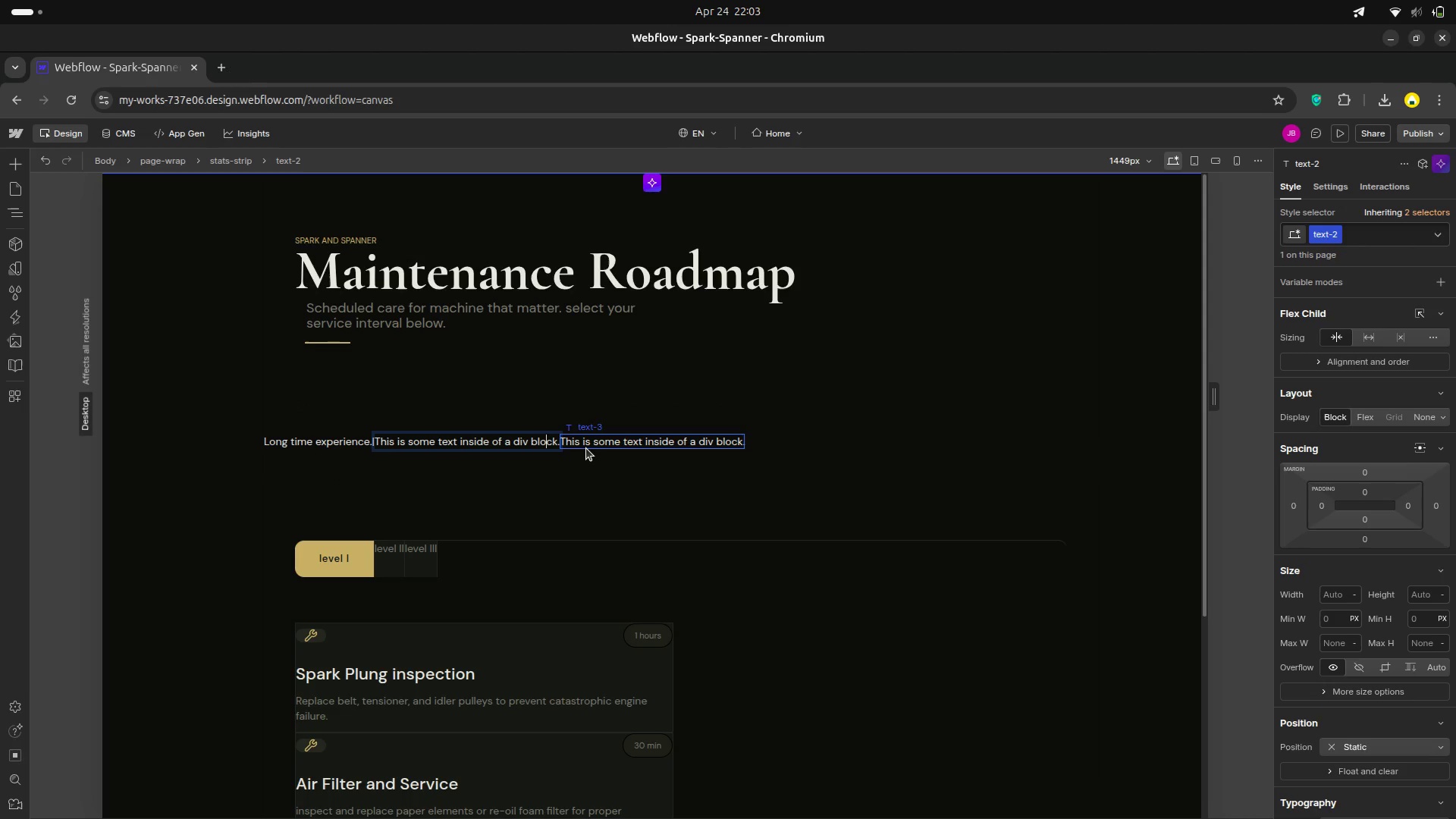 
key(ArrowRight)
 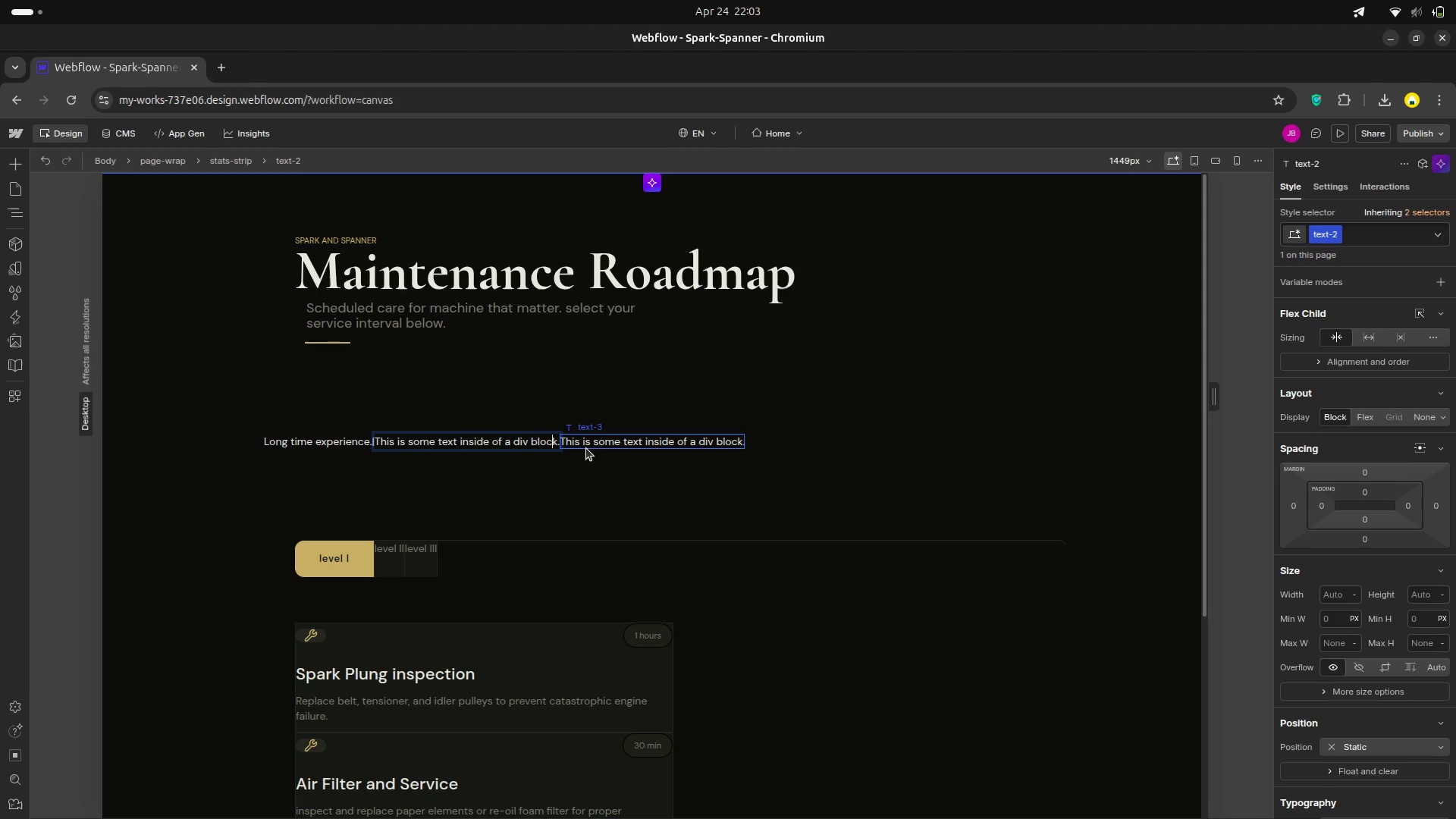 
key(ArrowRight)
 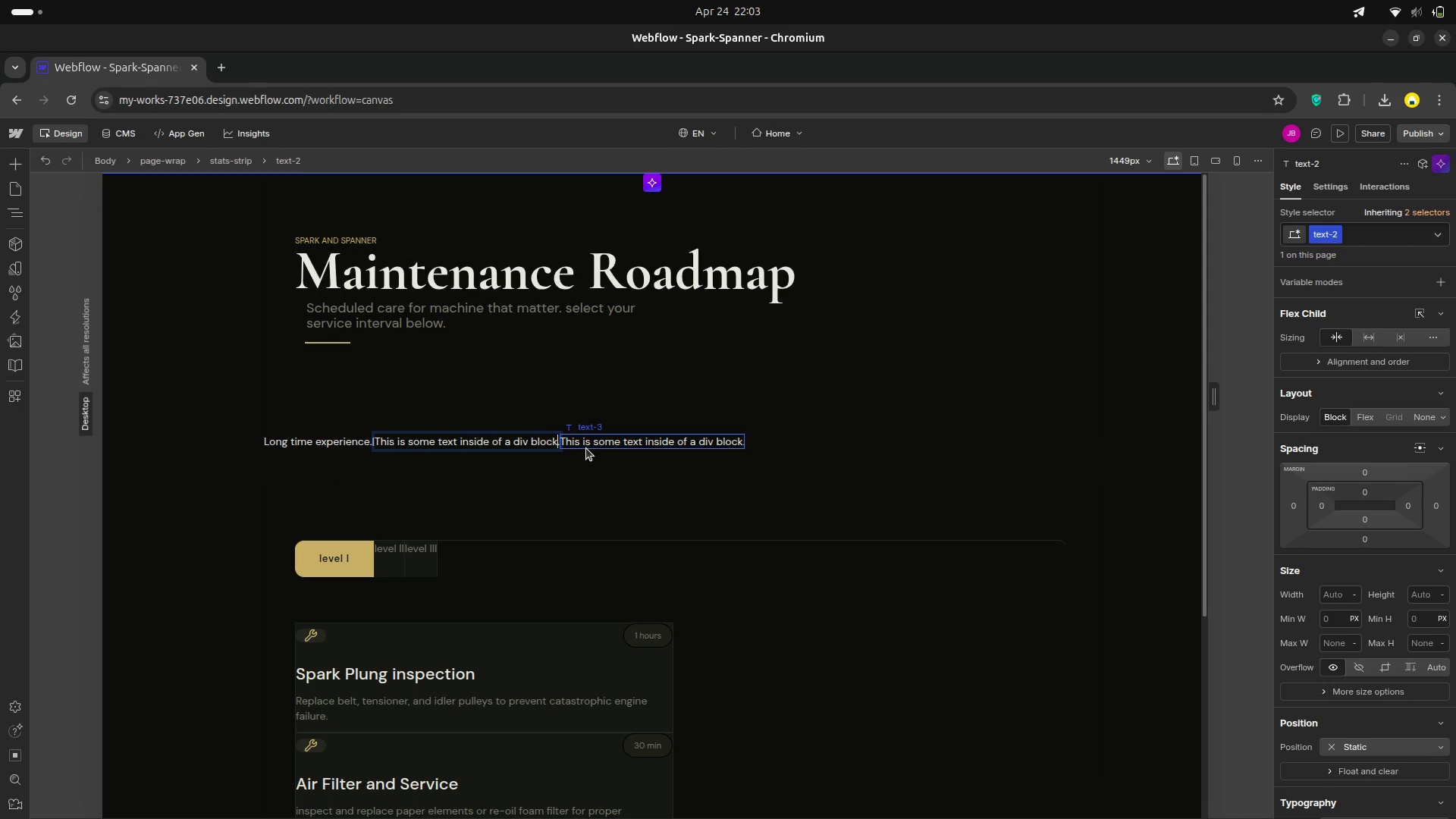 
key(ArrowRight)
 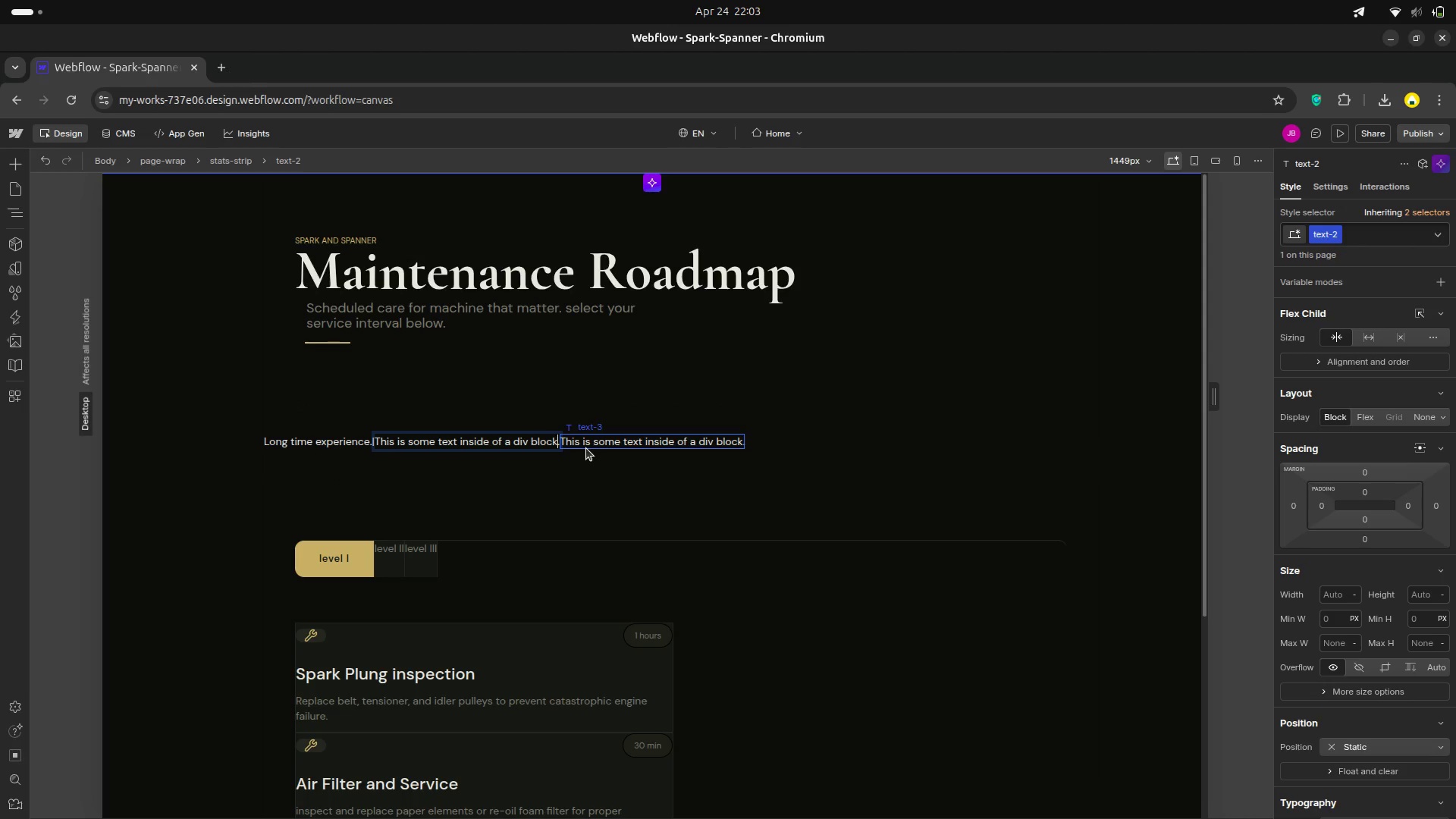 
key(ArrowRight)
 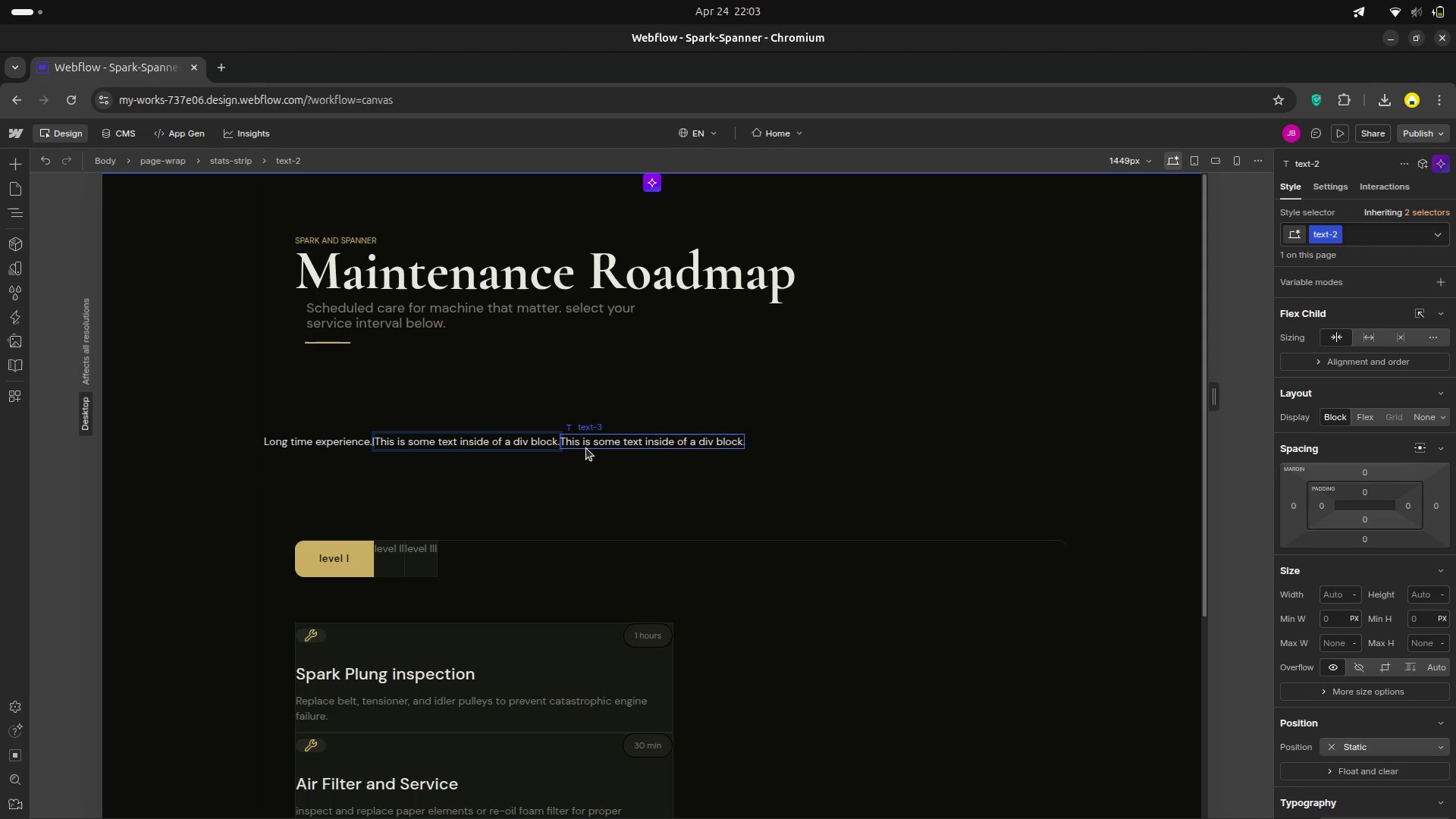 
hold_key(key=Backspace, duration=1.5)
 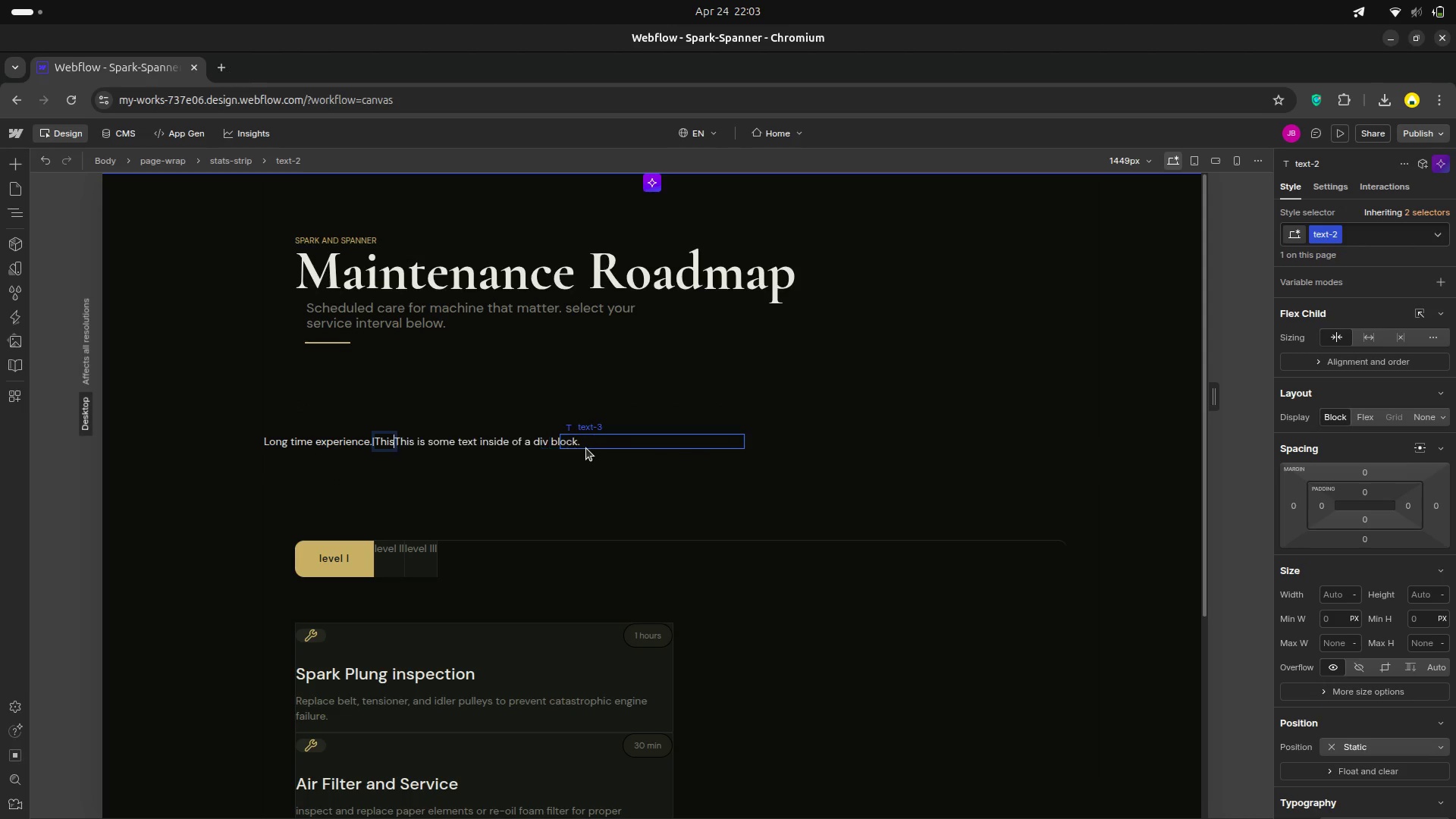 
key(Backspace)
 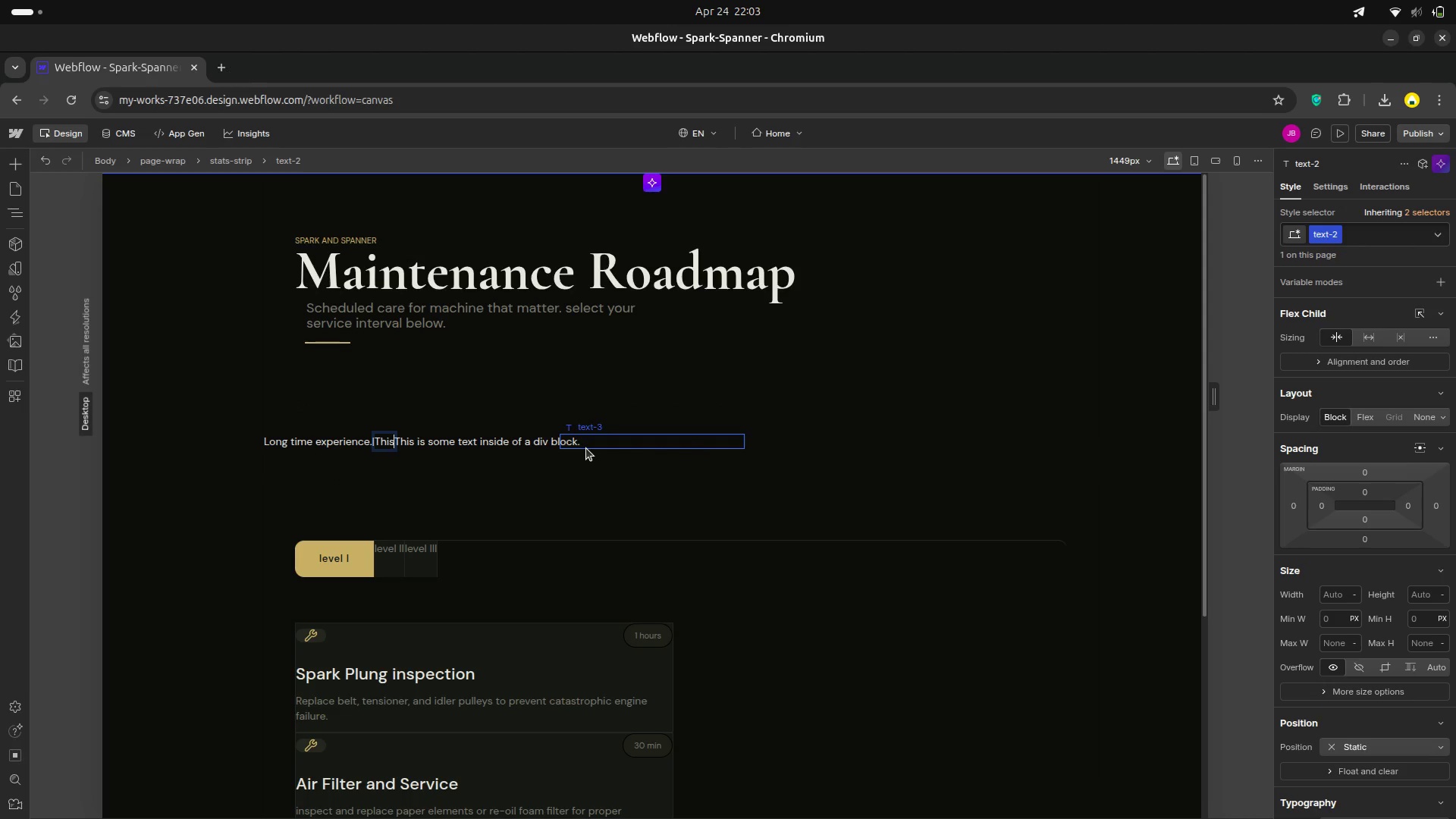 
key(Backspace)
 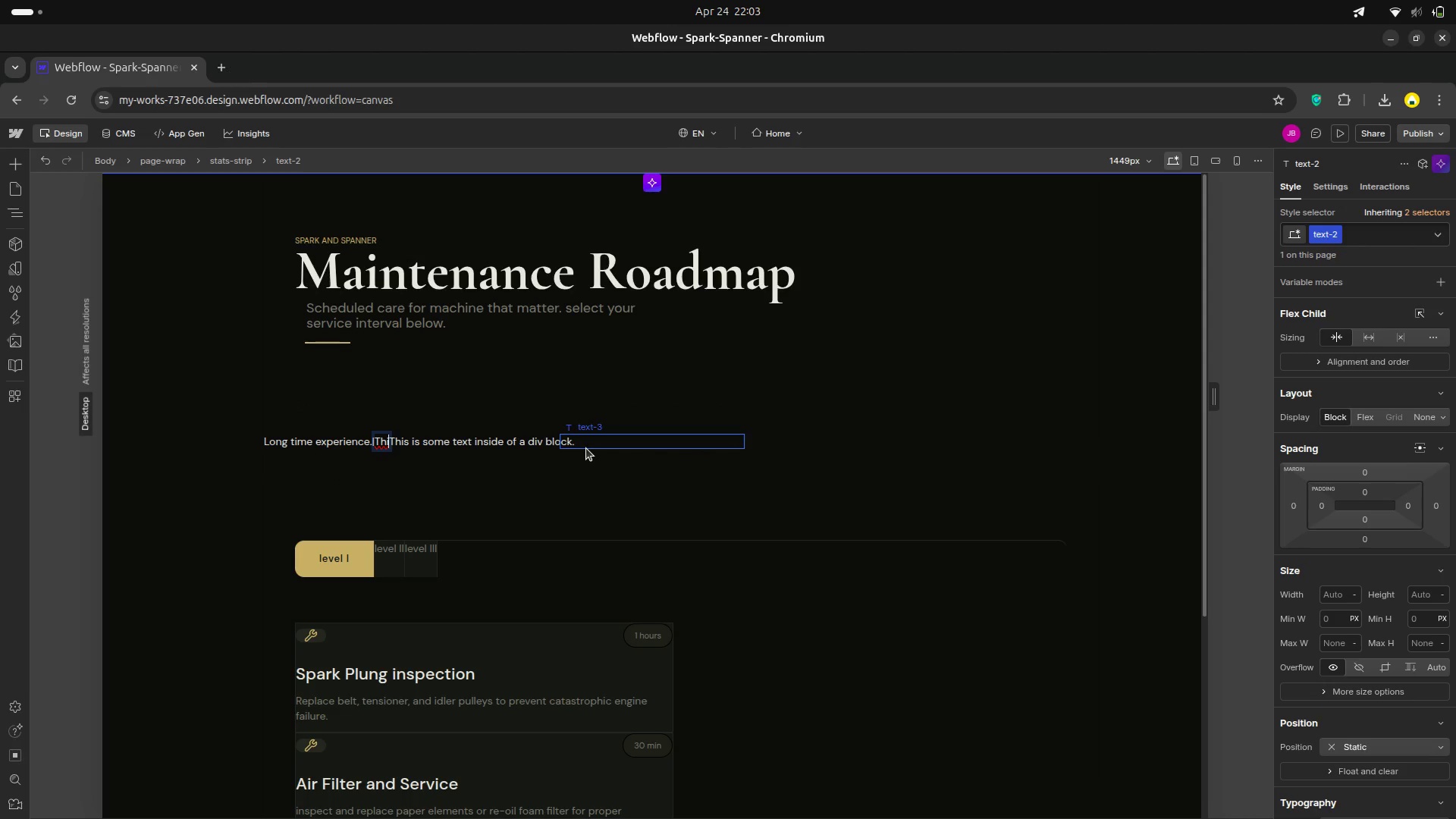 
key(Backspace)
 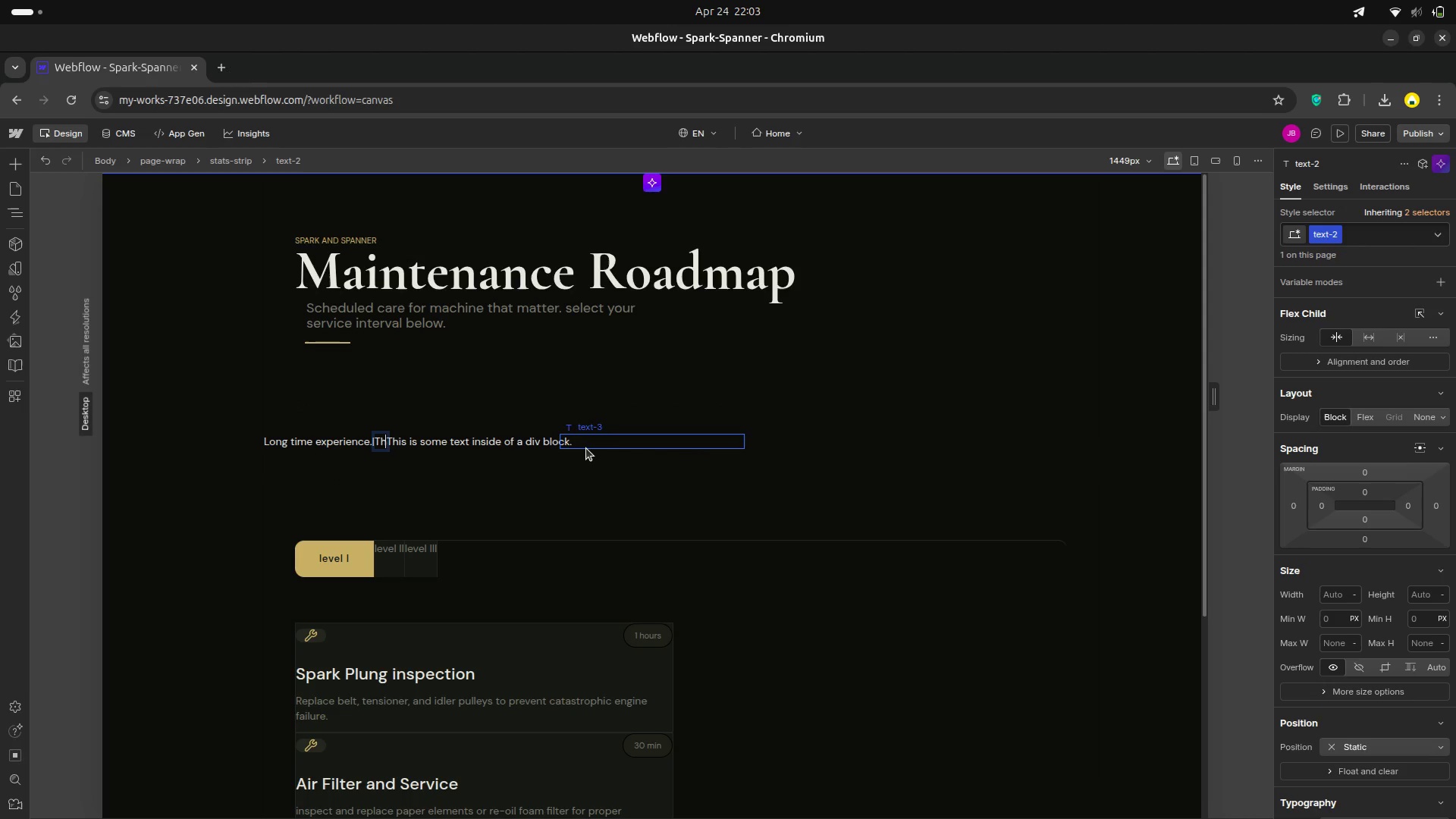 
key(Backspace)
 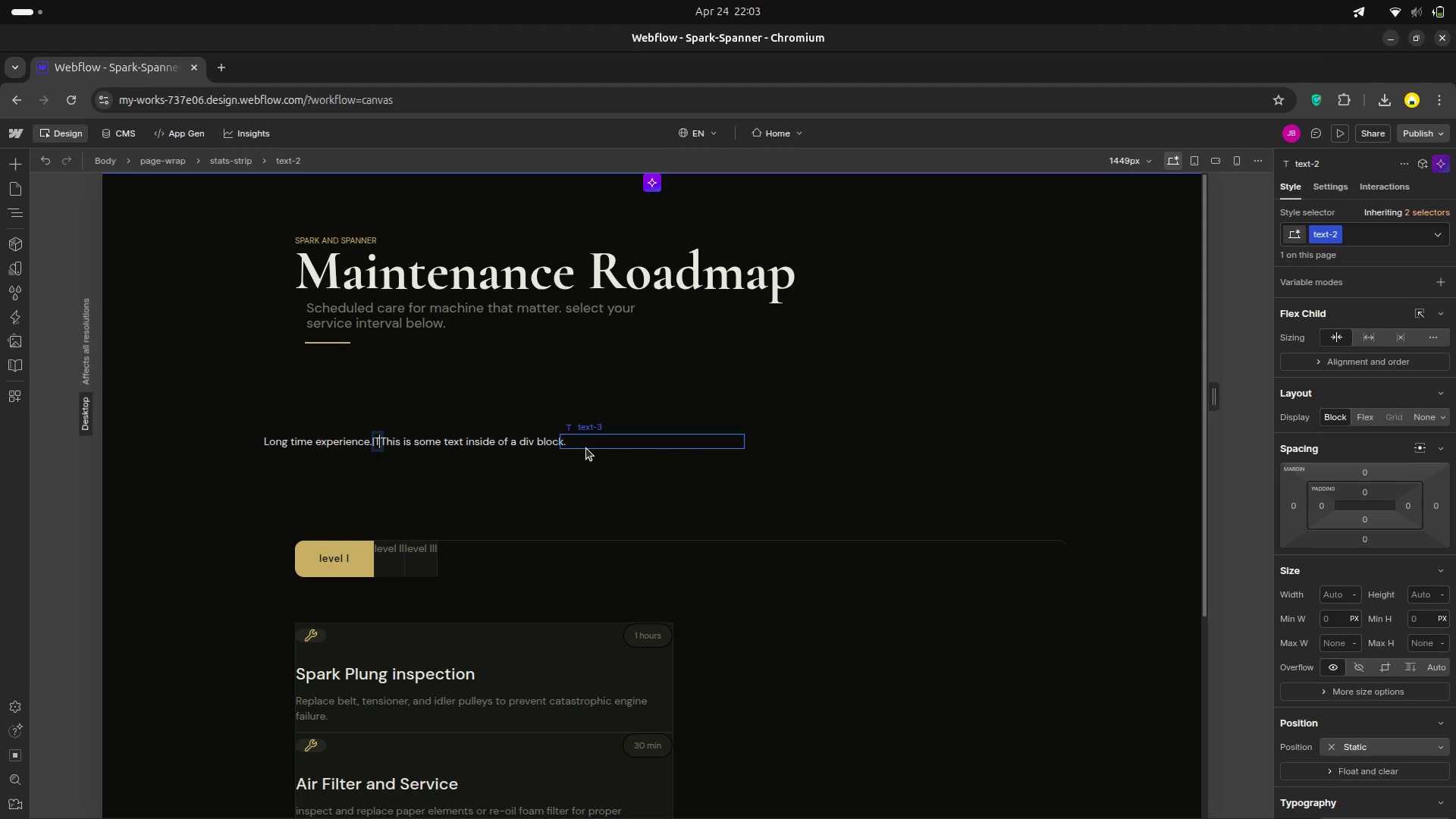 
key(Backspace)
 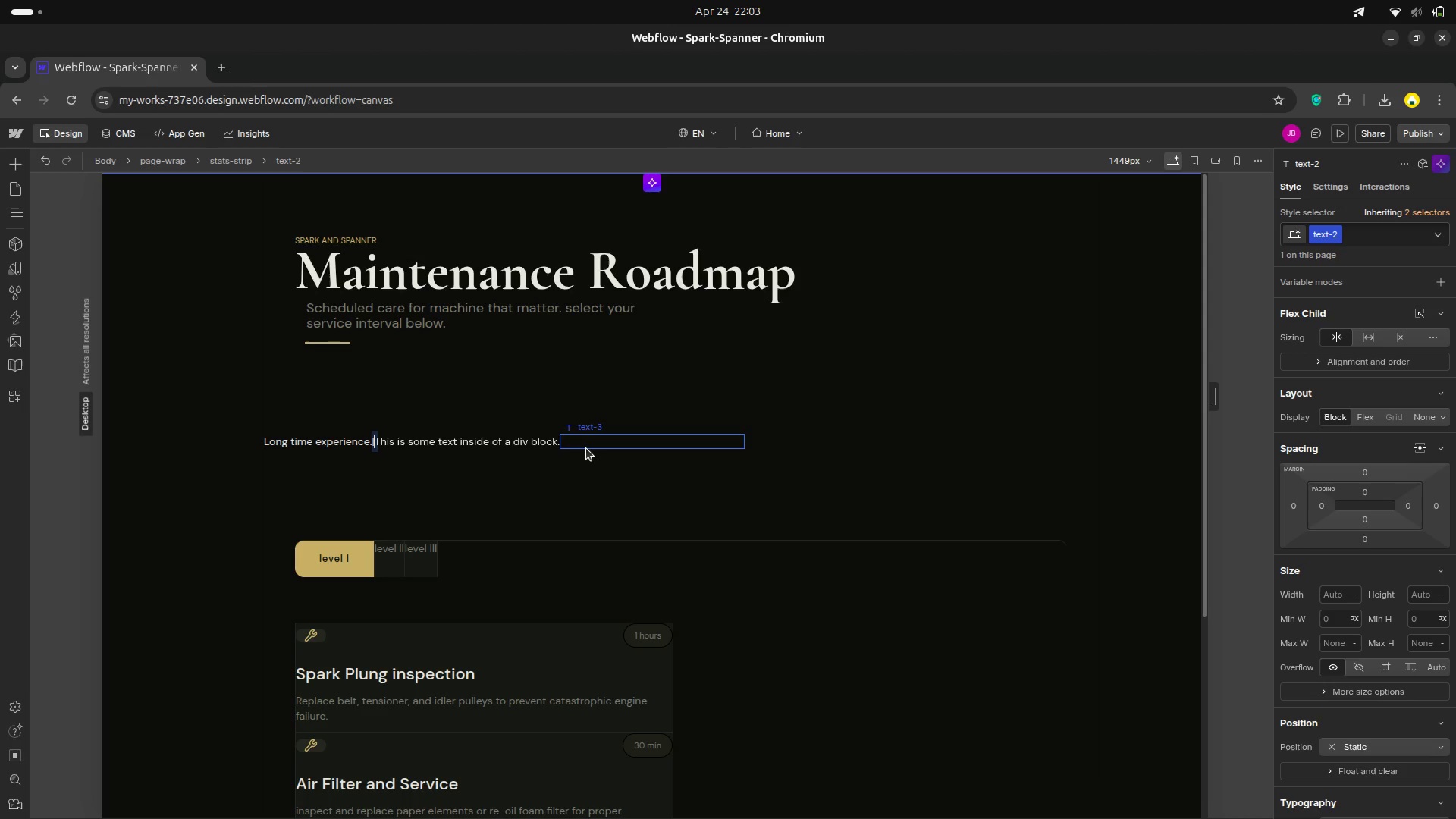 
wait(13.74)
 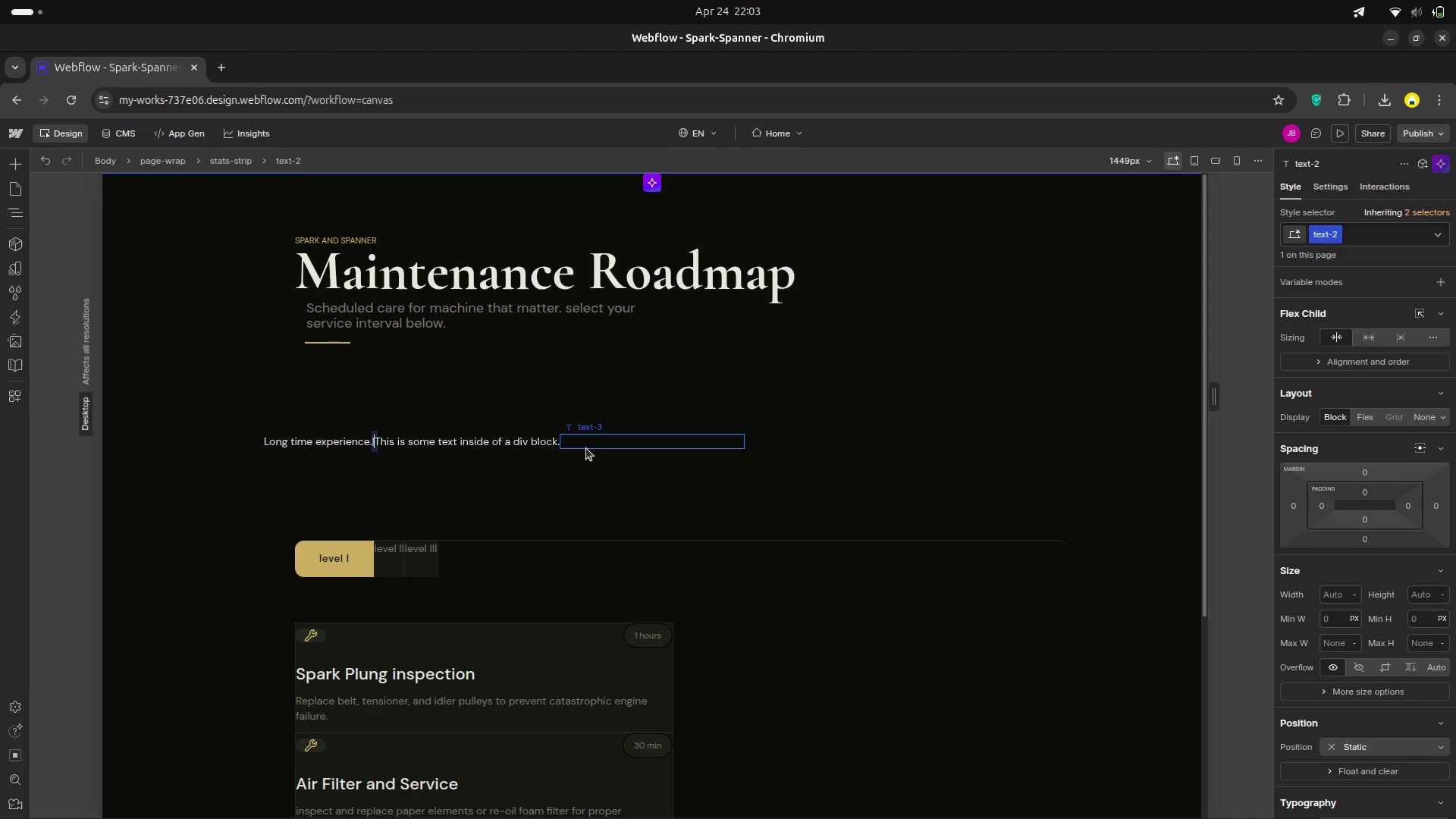 
type(high)
key(Backspace)
key(Backspace)
key(Backspace)
key(Backspace)
type(Highly rated )
key(Backspace)
type( |)
 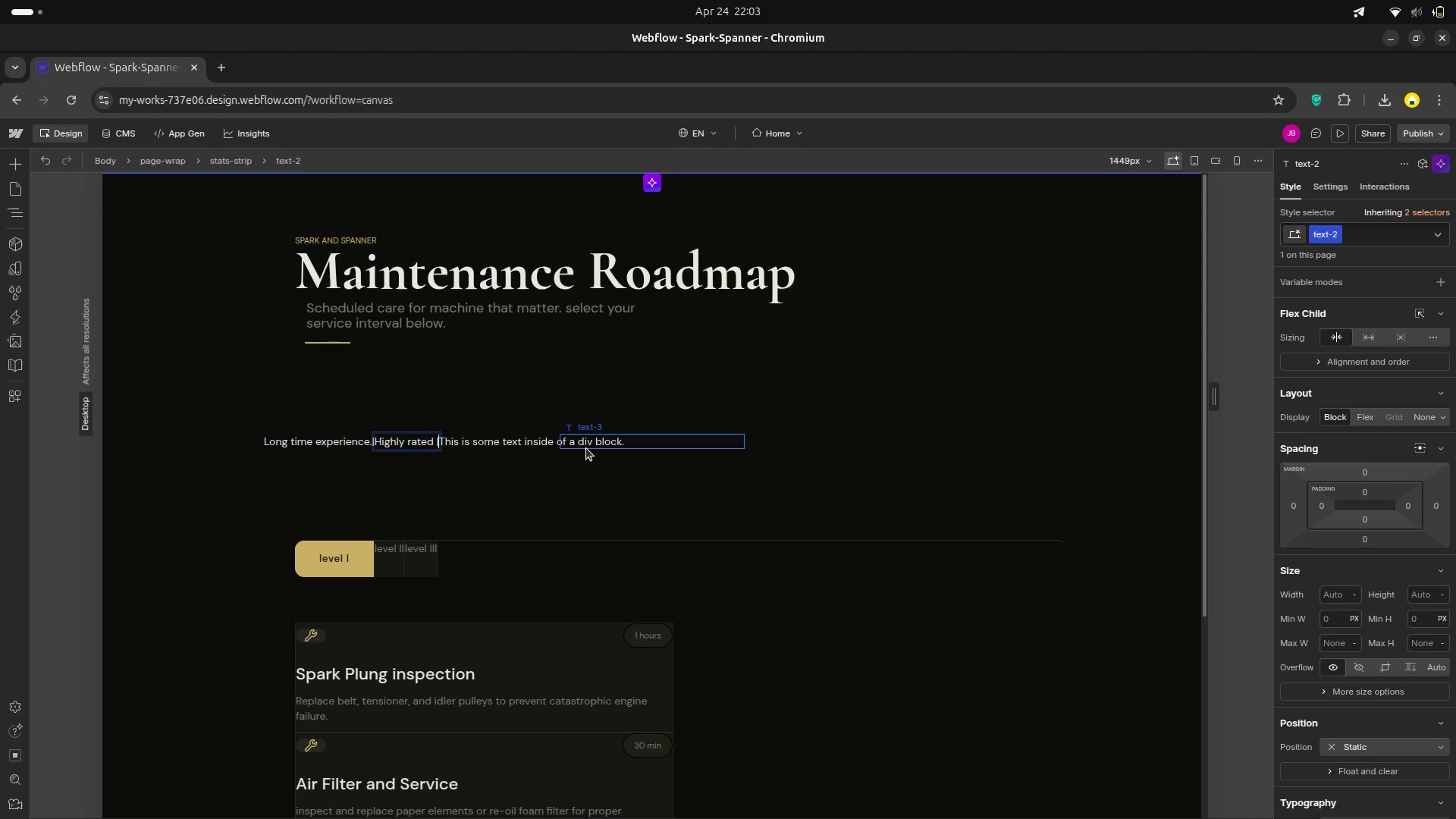 
key(ArrowRight)
 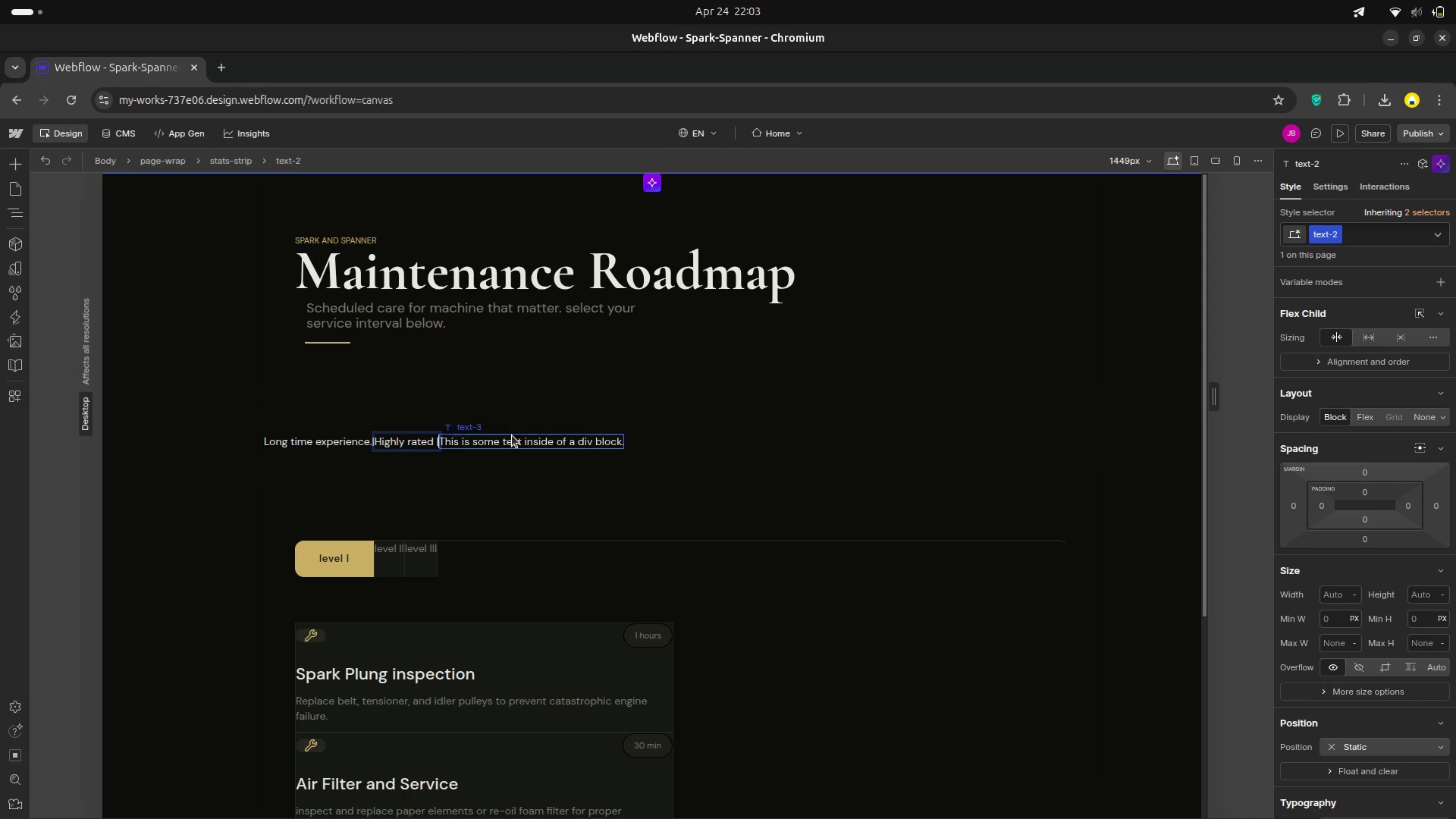 
double_click([512, 438])
 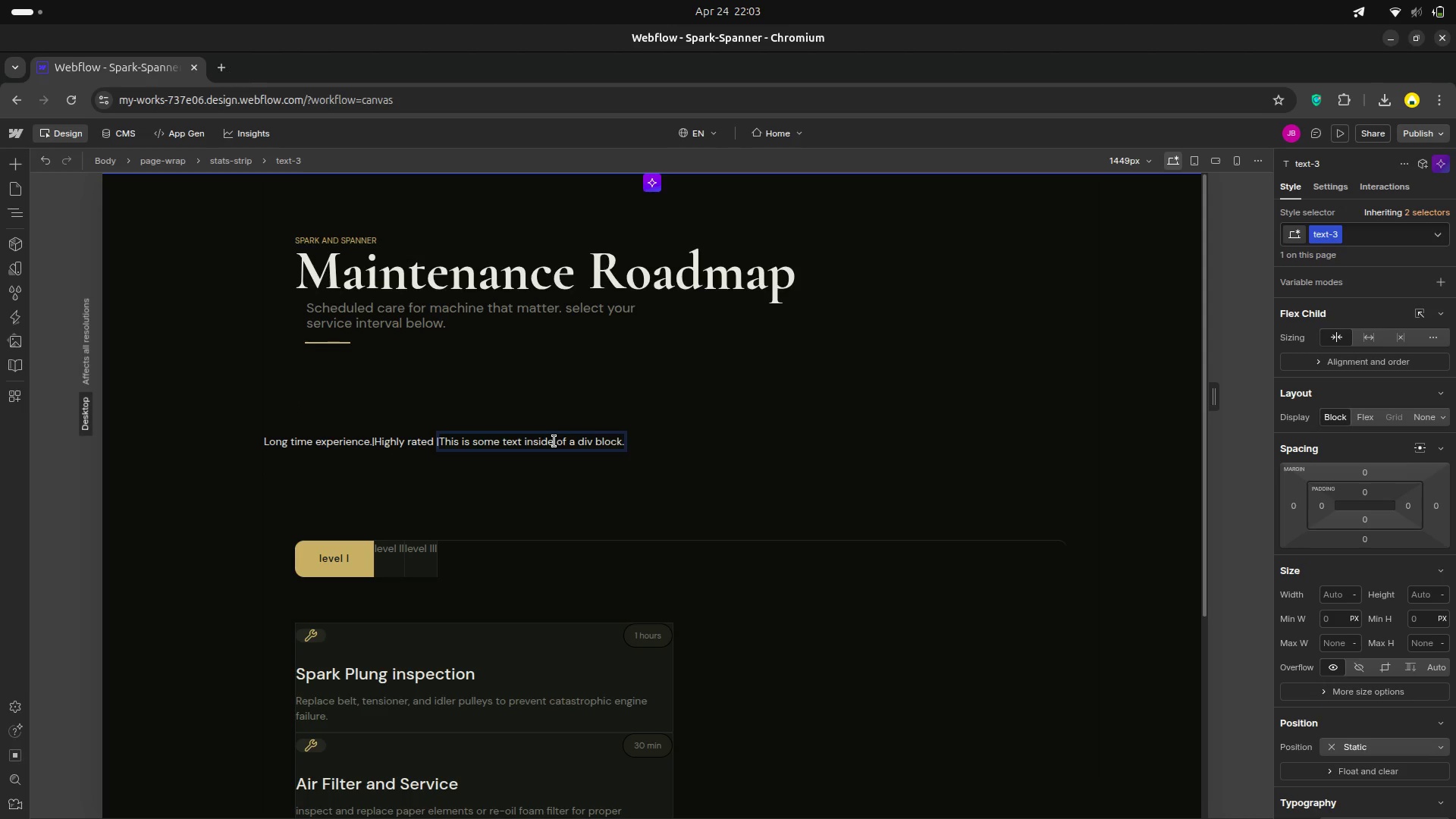 
hold_key(key=ArrowRight, duration=1.13)
 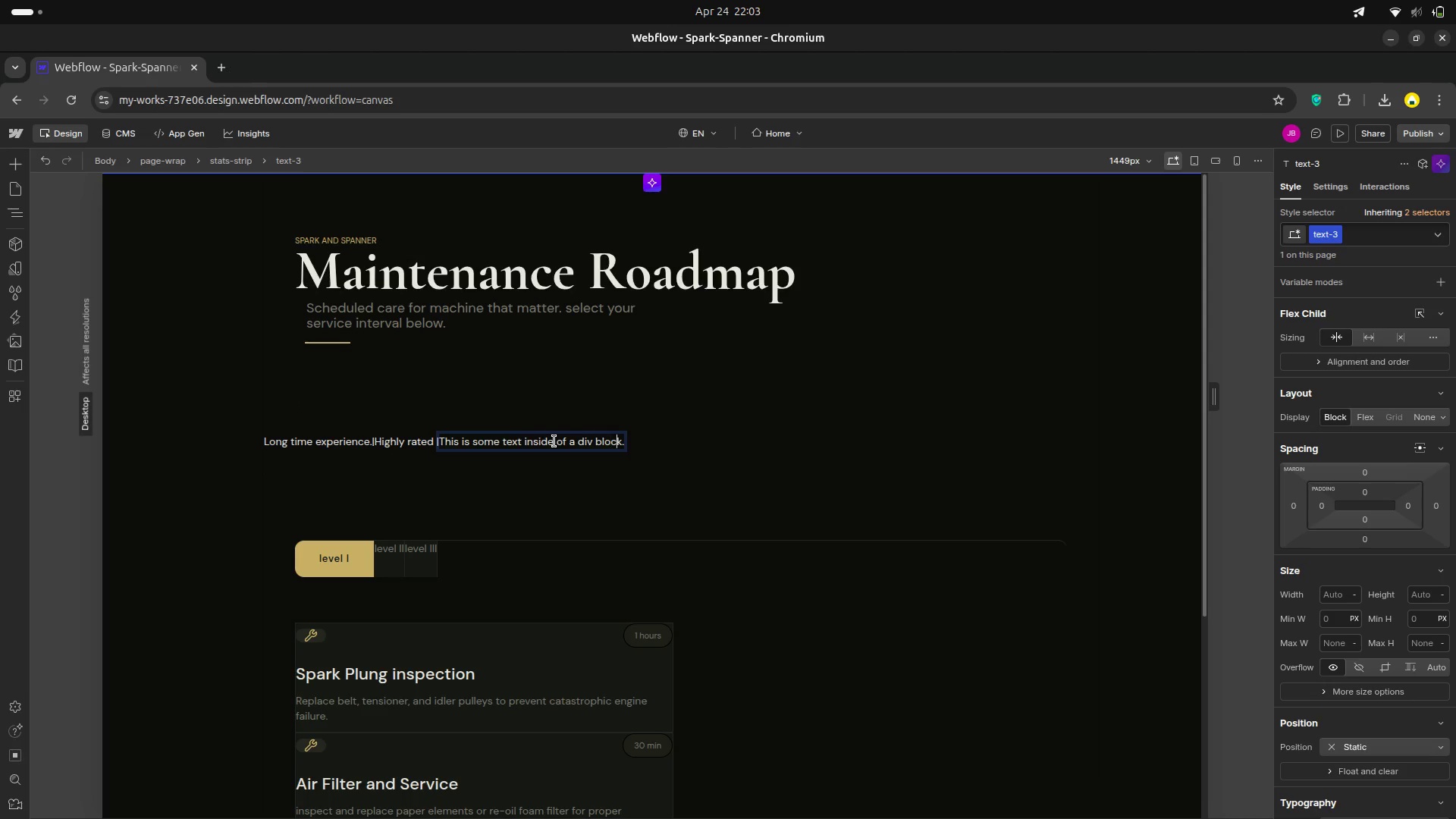 
key(ArrowRight)
 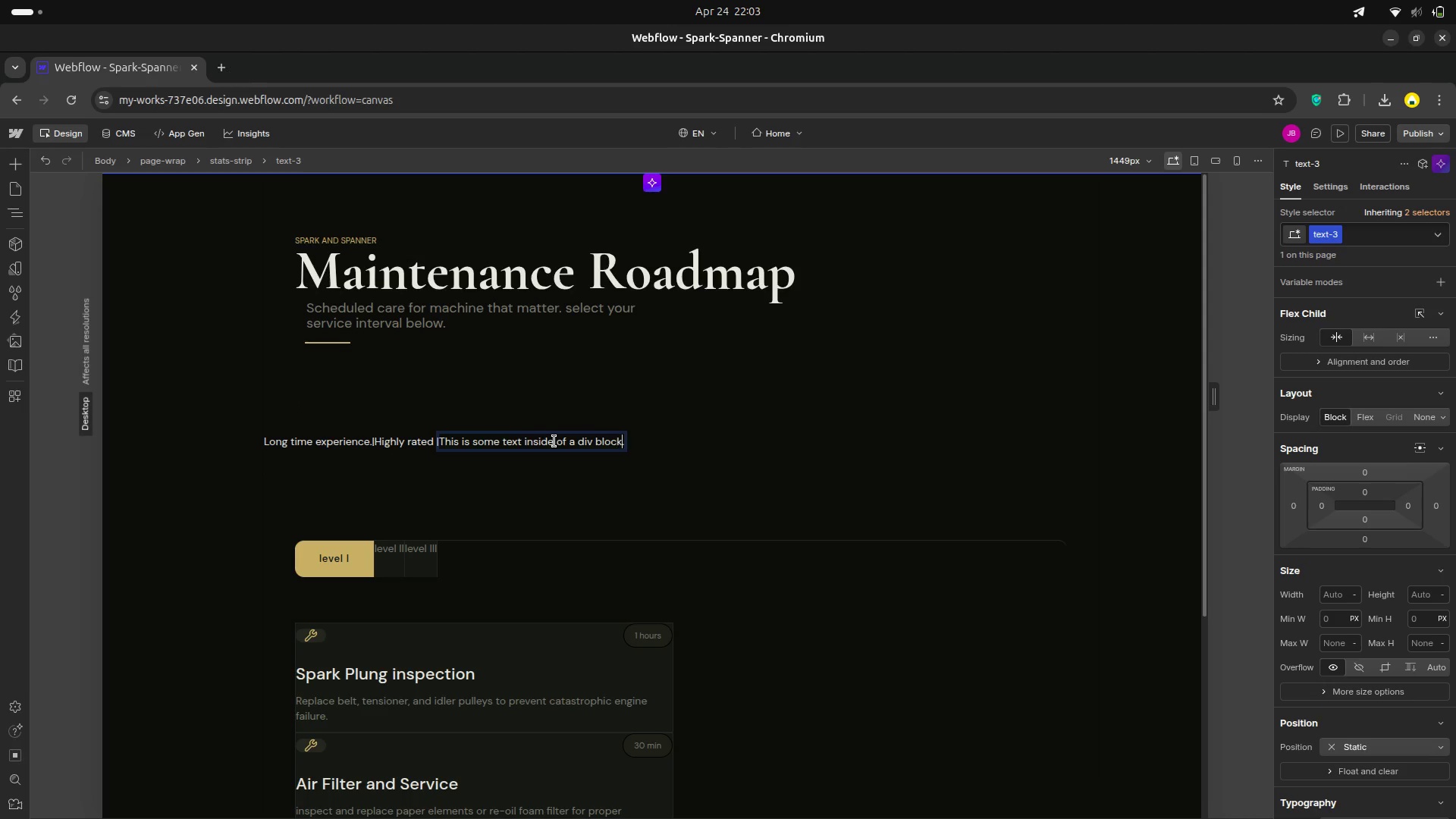 
key(ArrowRight)
 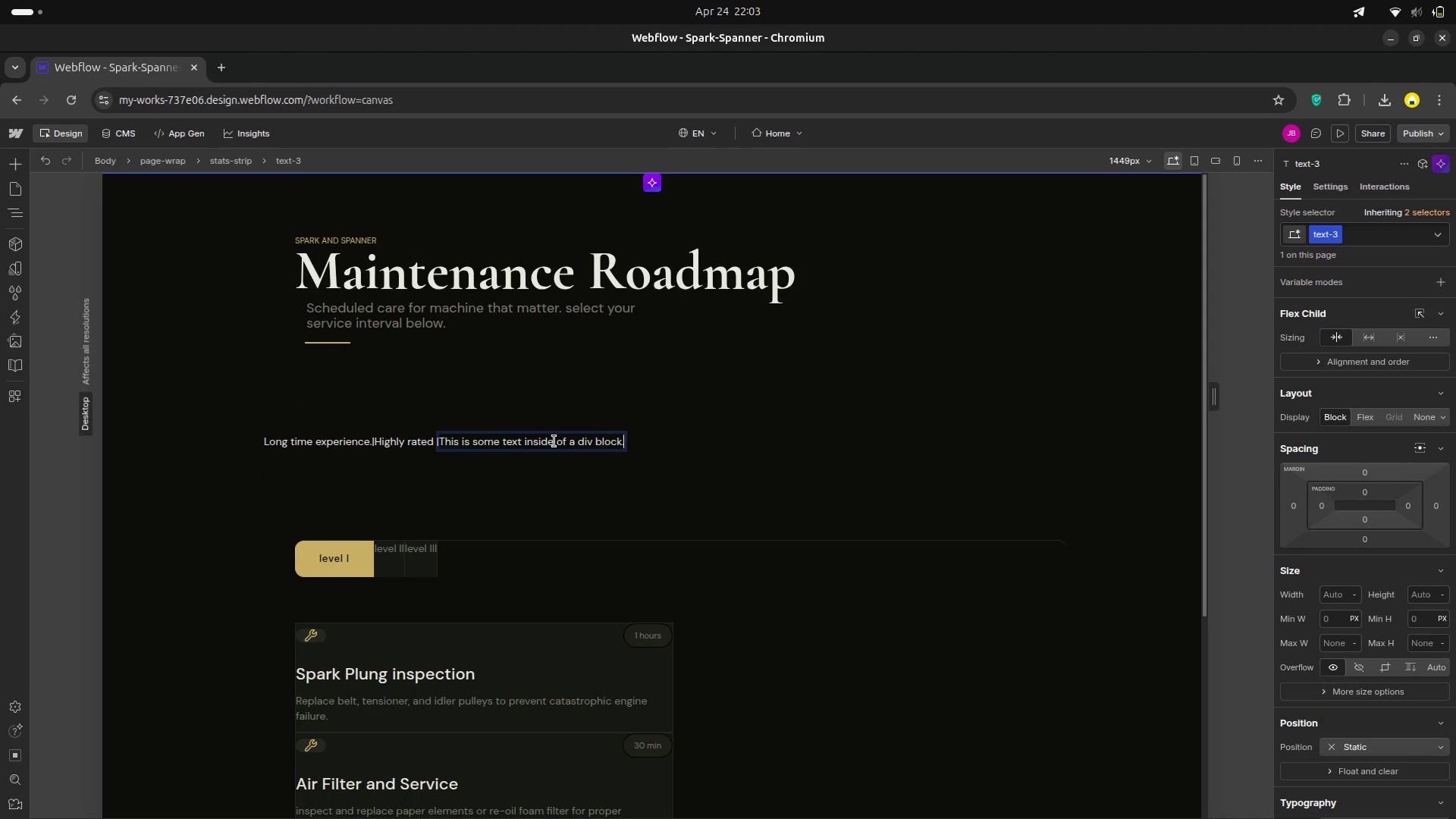 
key(ArrowRight)
 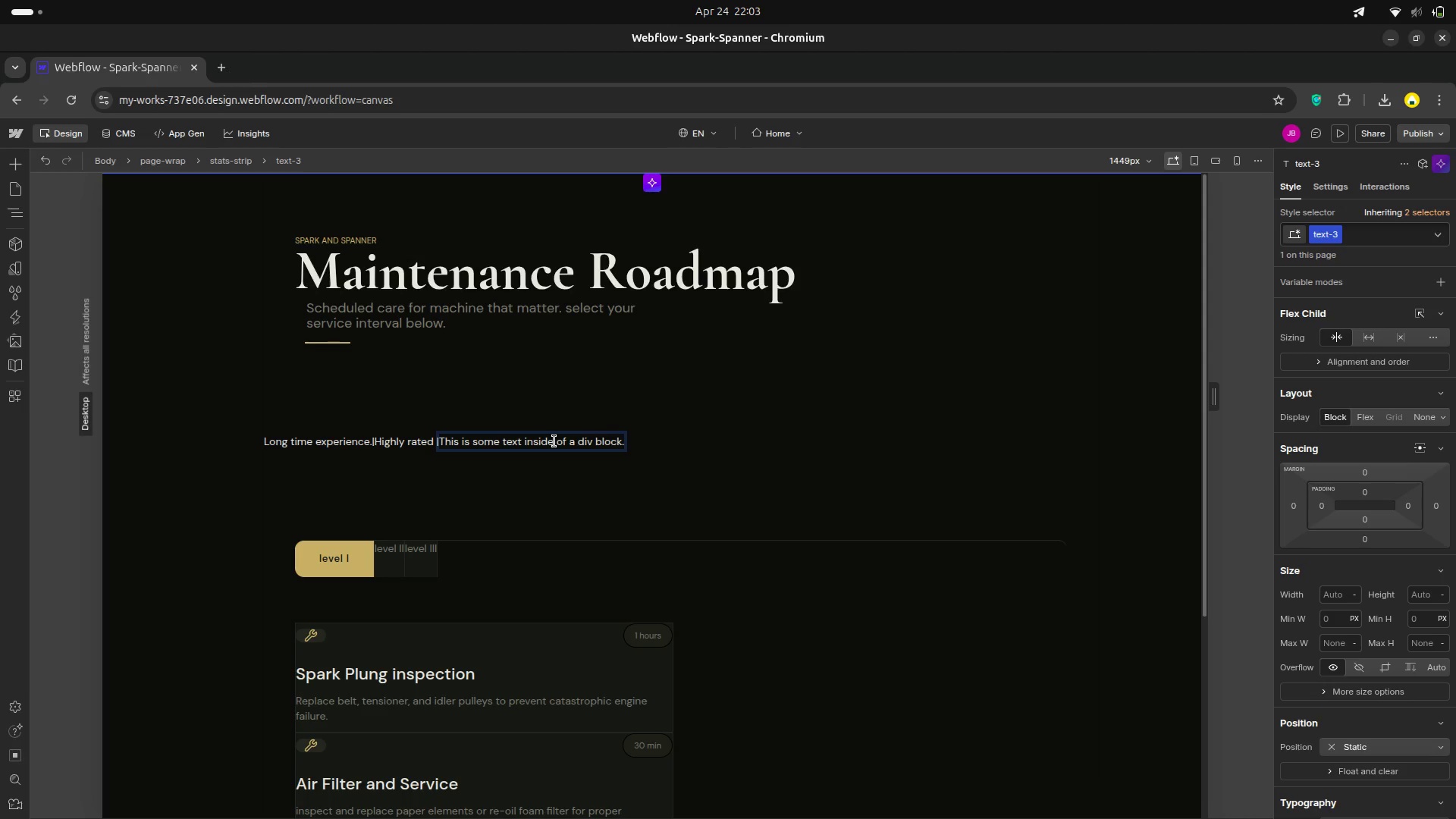 
key(ArrowLeft)
 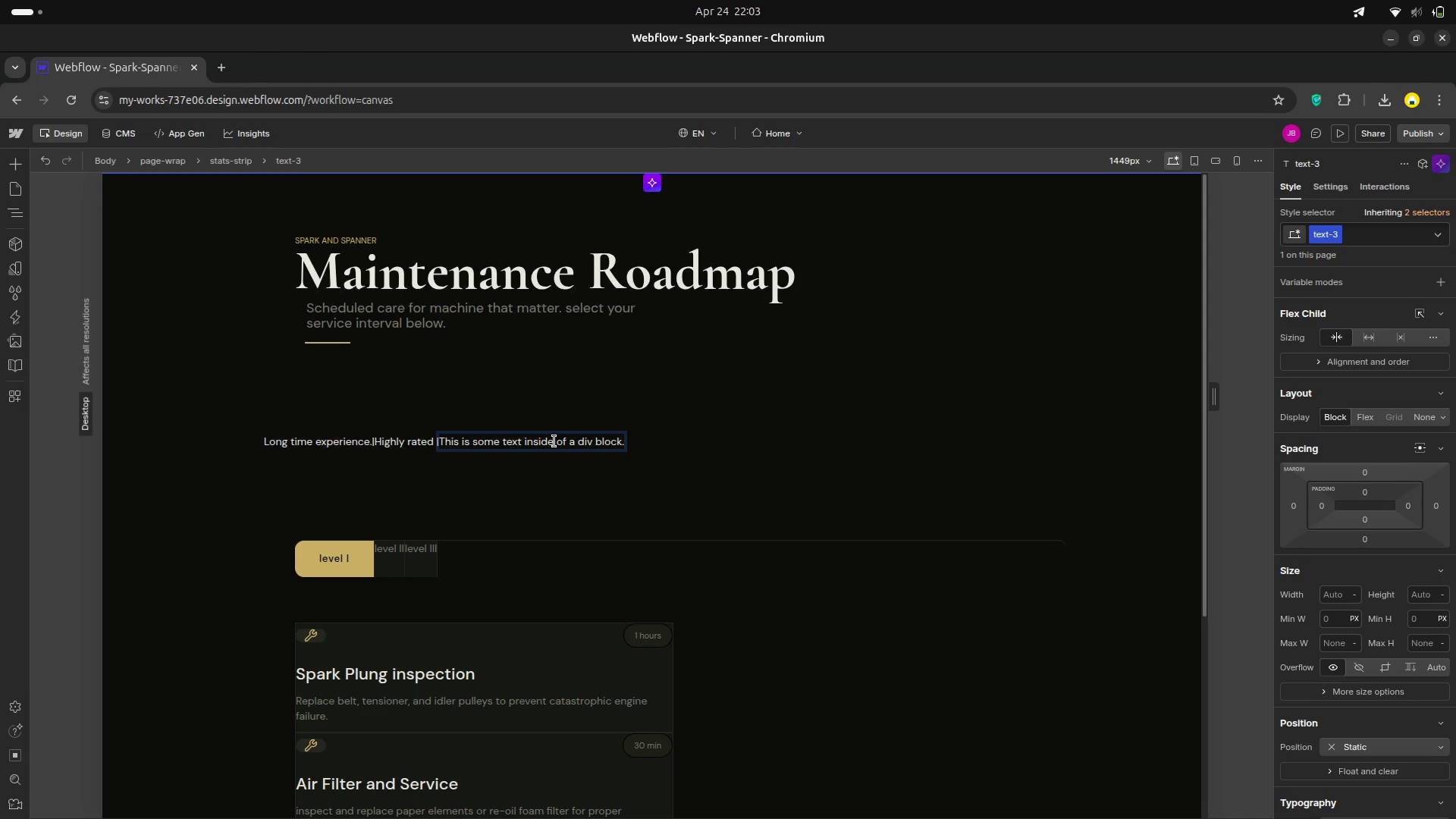 
hold_key(key=Backspace, duration=1.5)
 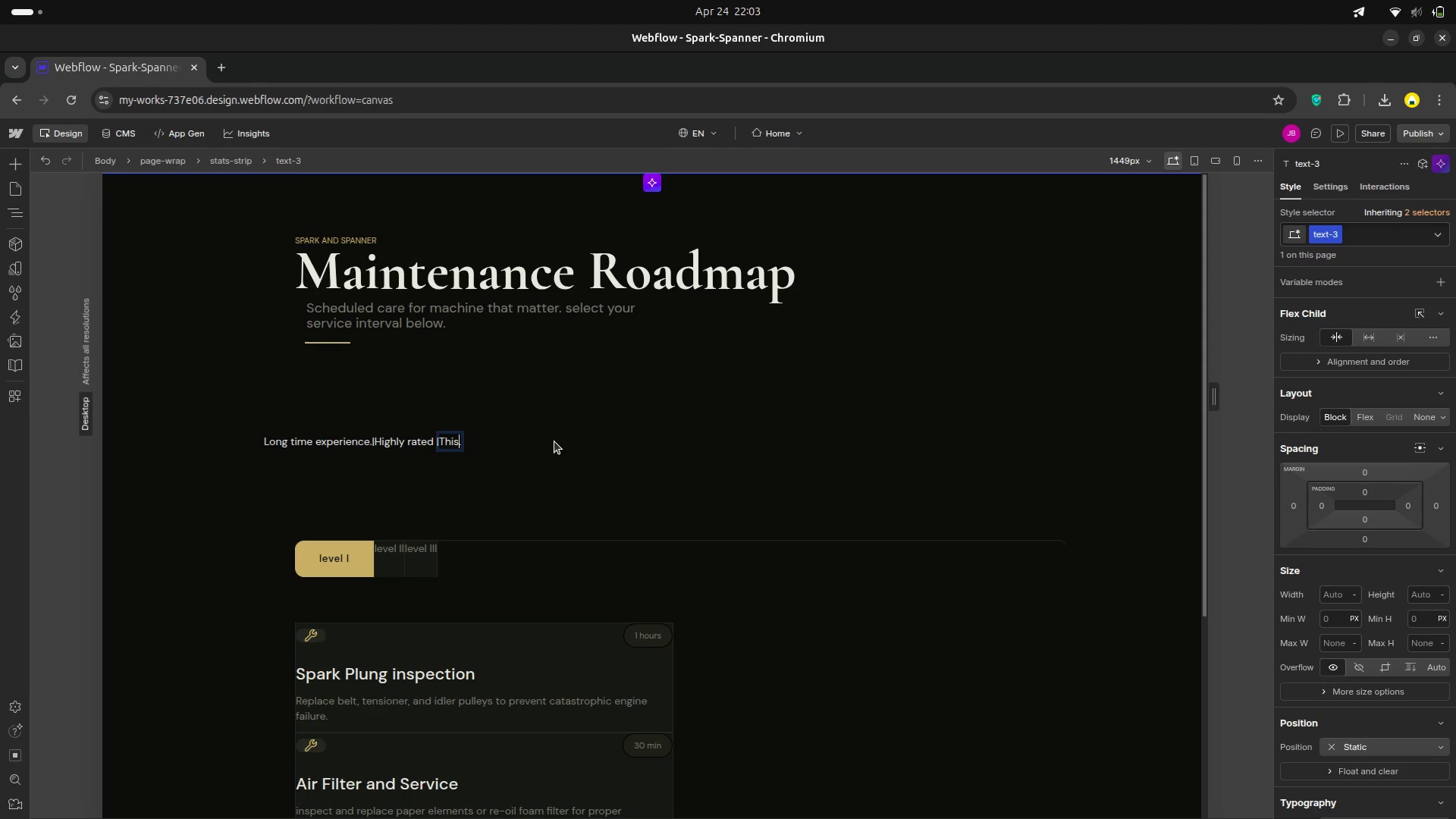 
key(Backspace)
 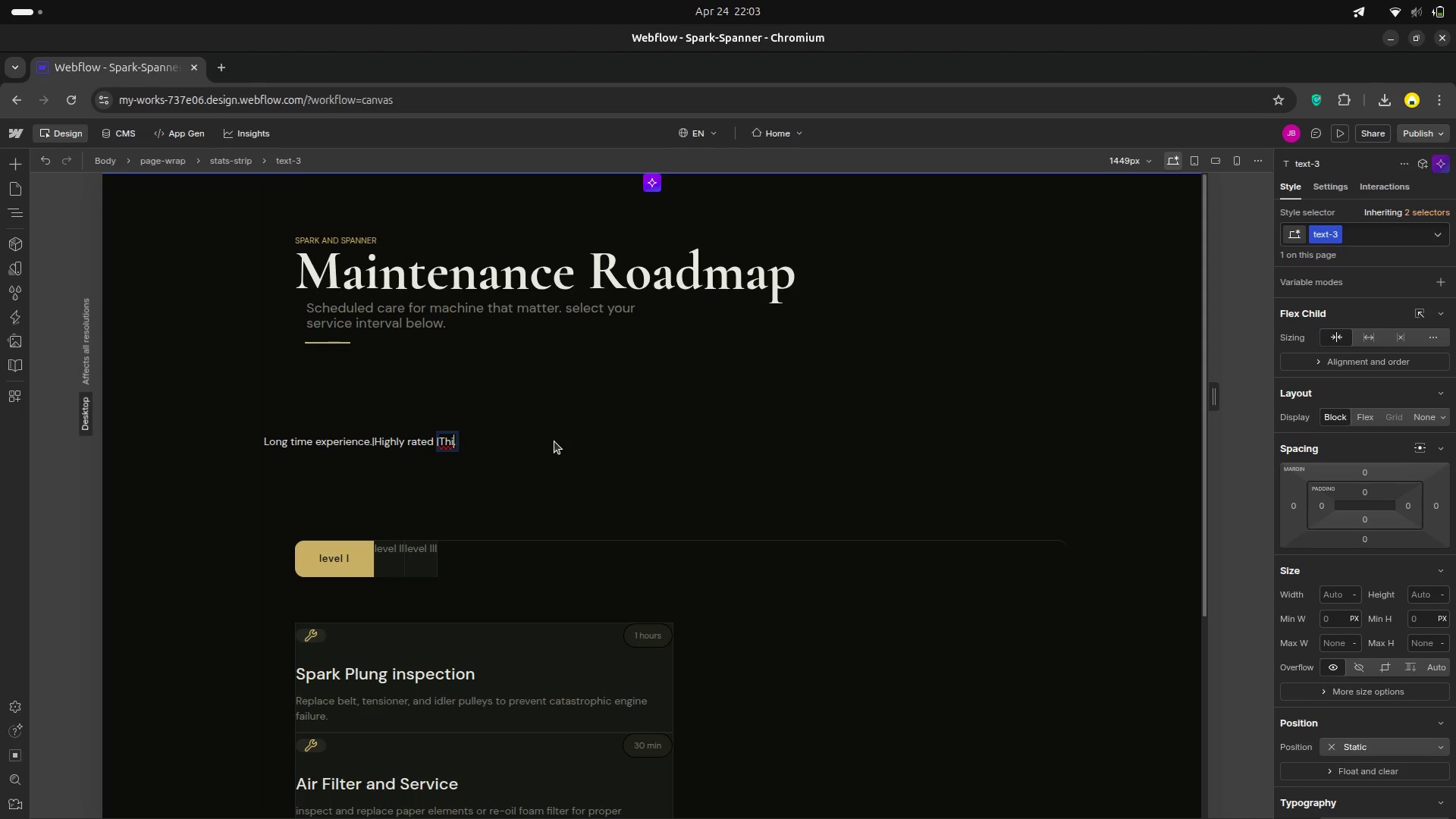 
key(Backspace)
 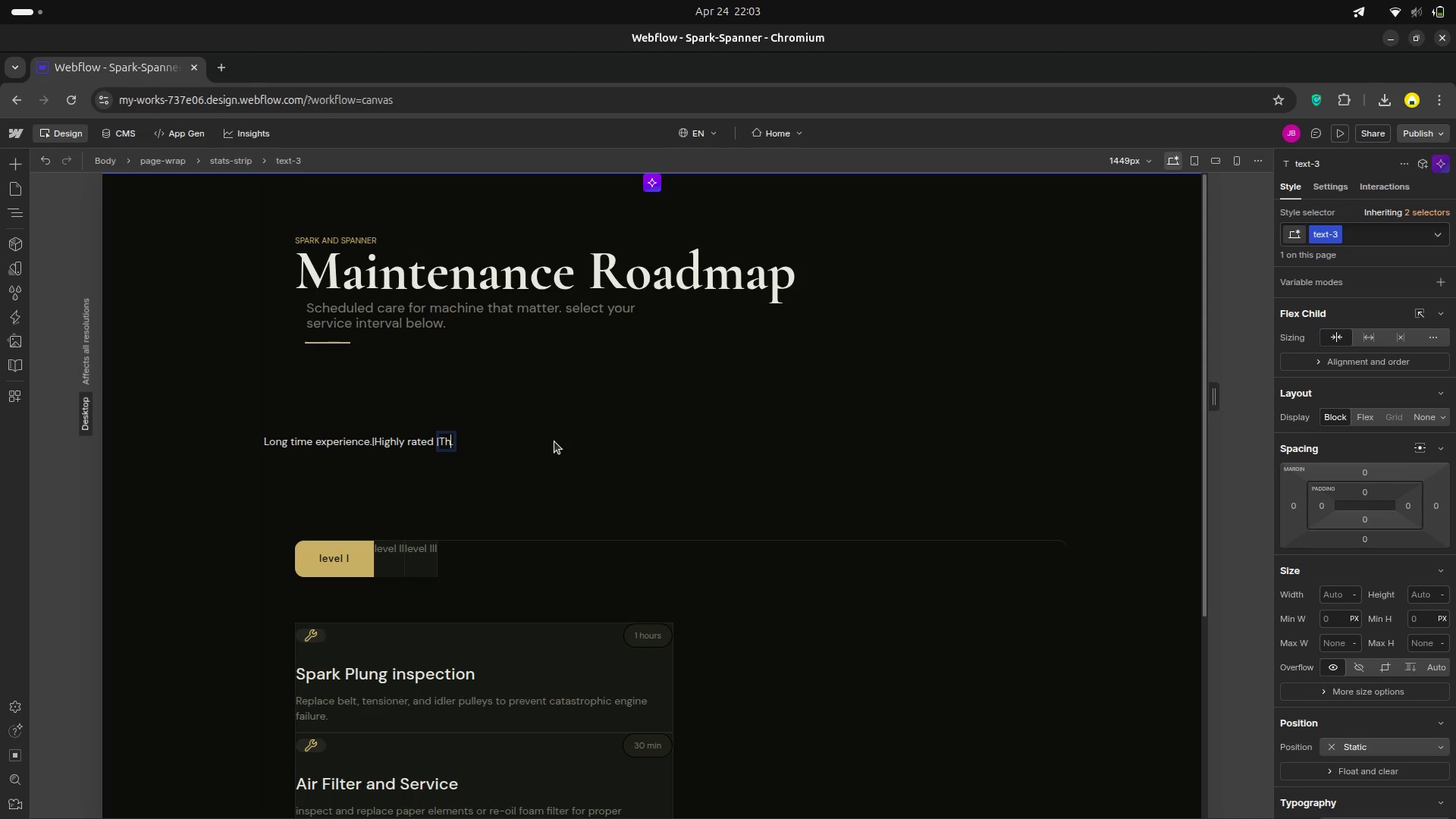 
key(Backspace)
 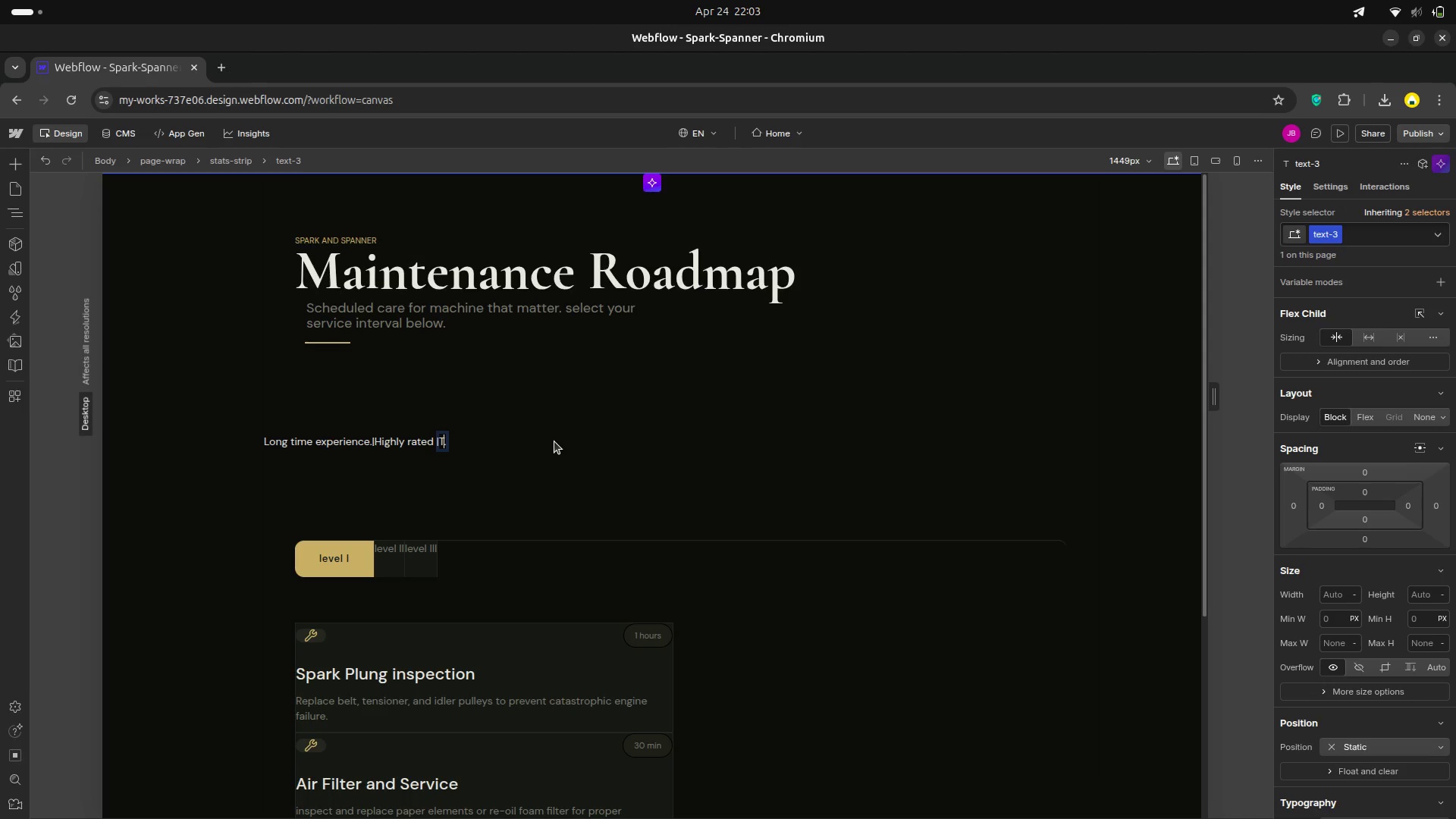 
key(Backspace)
 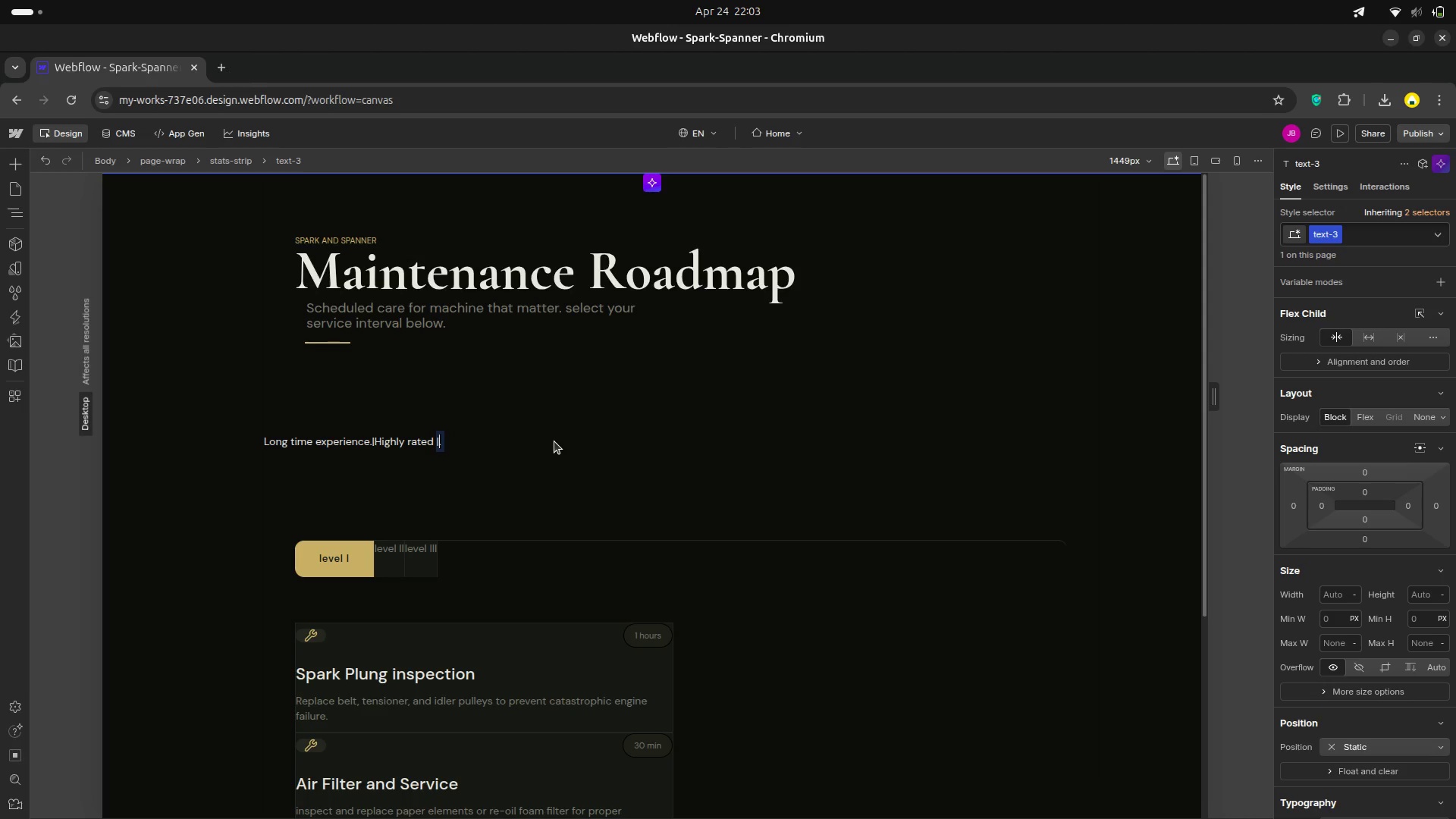 
type(Certified tec)
key(Backspace)
key(Backspace)
key(Backspace)
type(Tech)
key(Backspace)
type(ks )
key(Backspace)
key(Backspace)
key(Backspace)
type(hs )
key(Backspace)
 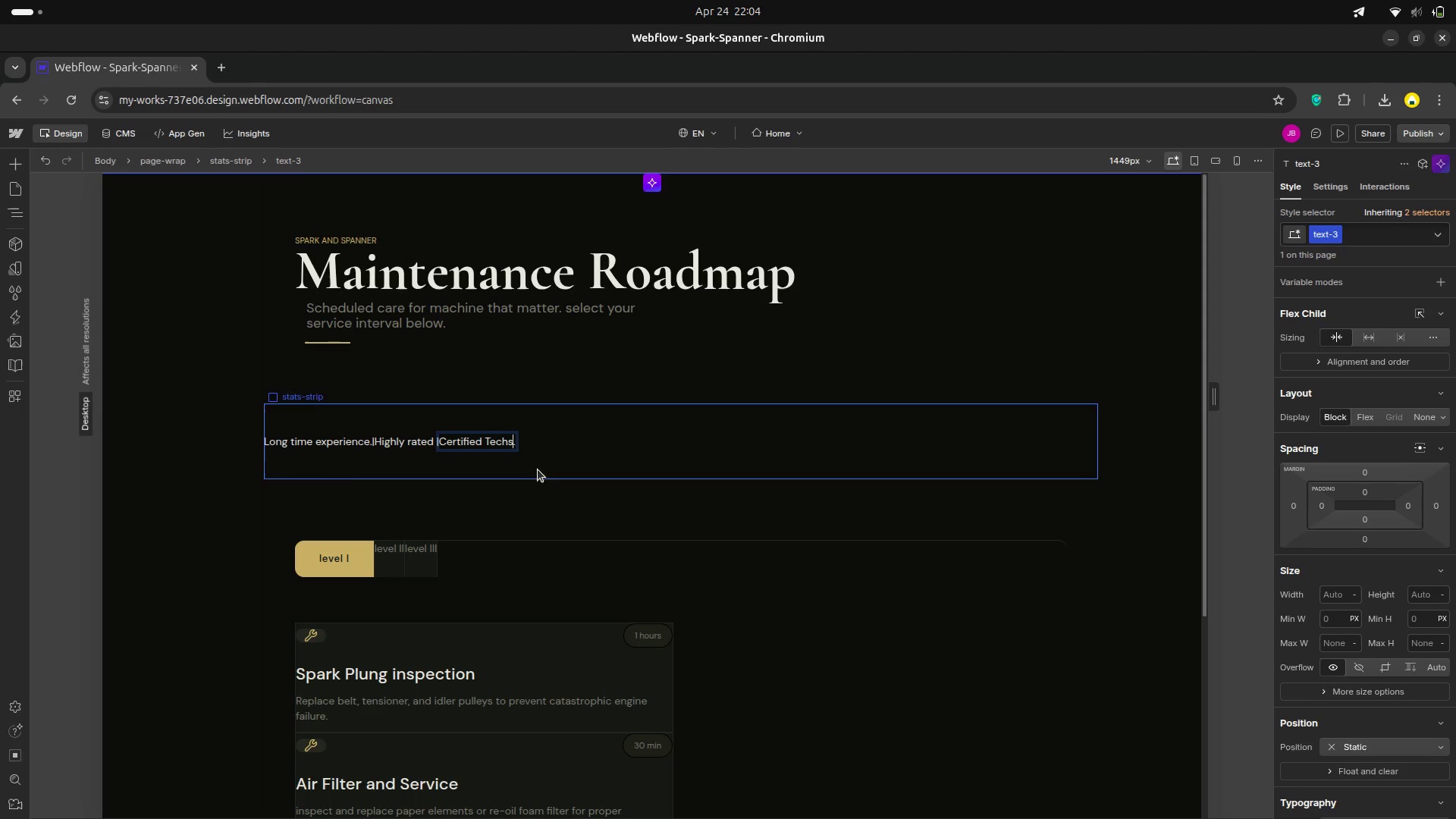 
wait(7.1)
 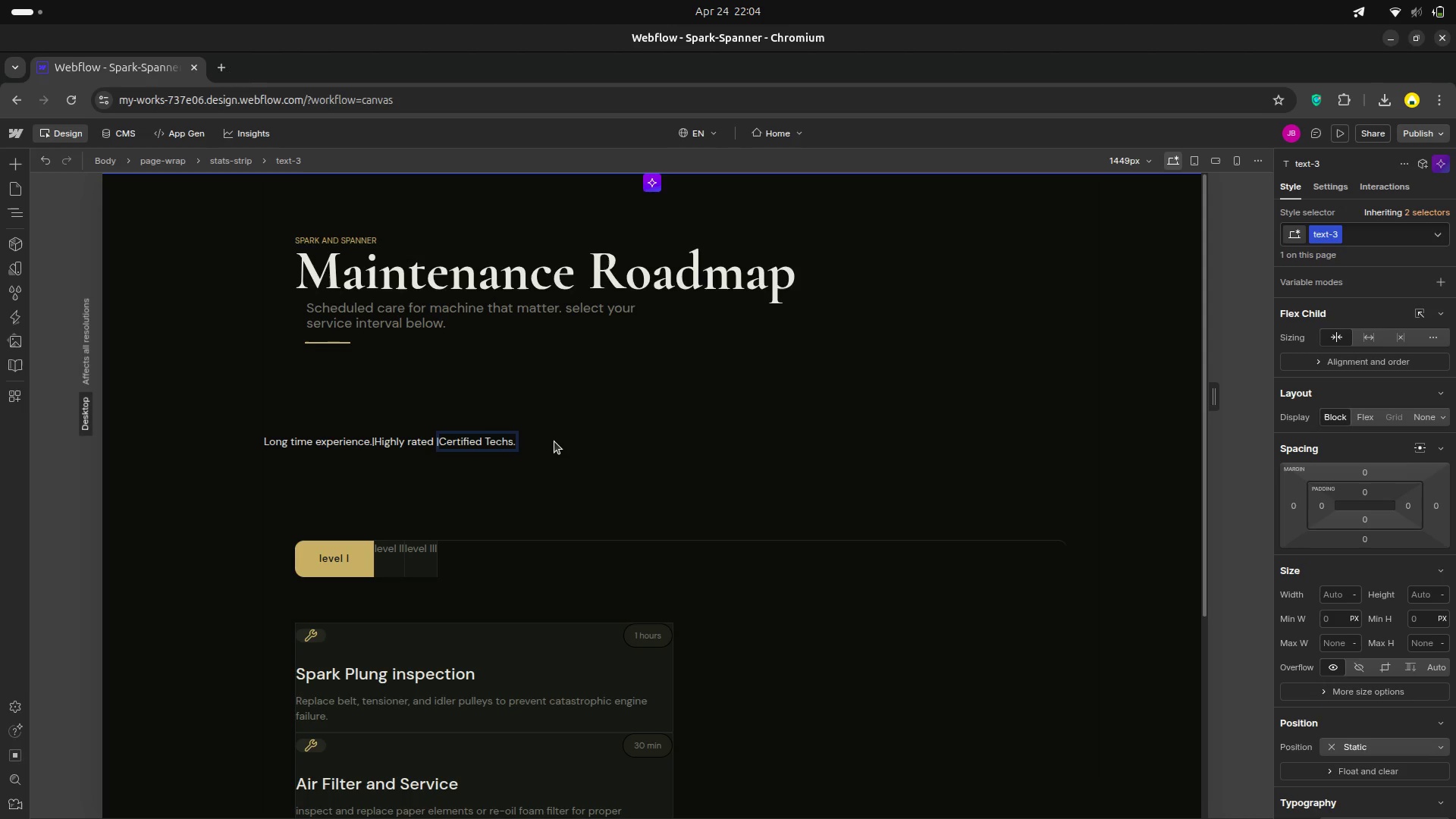 
left_click([546, 422])
 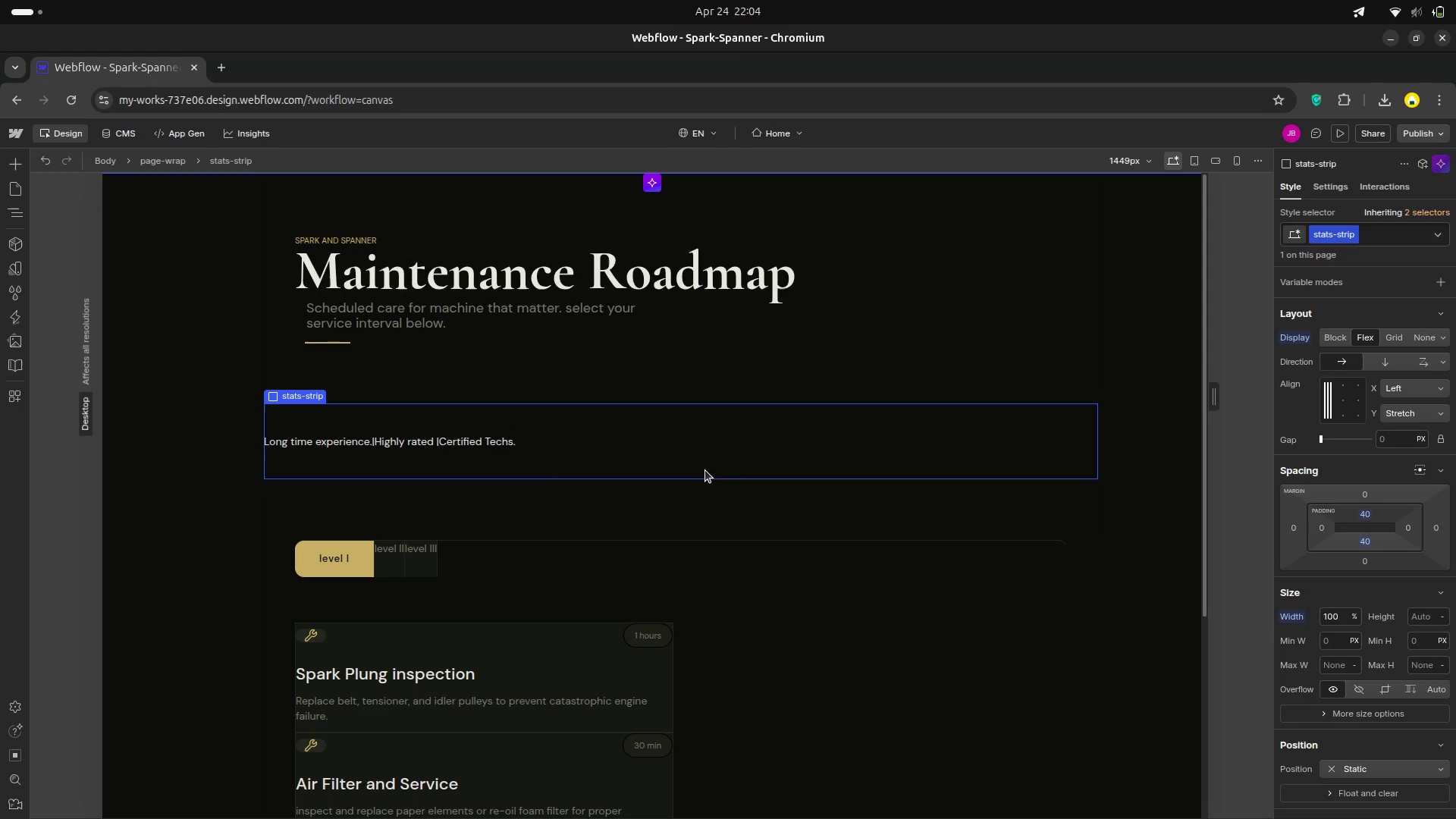 
wait(7.2)
 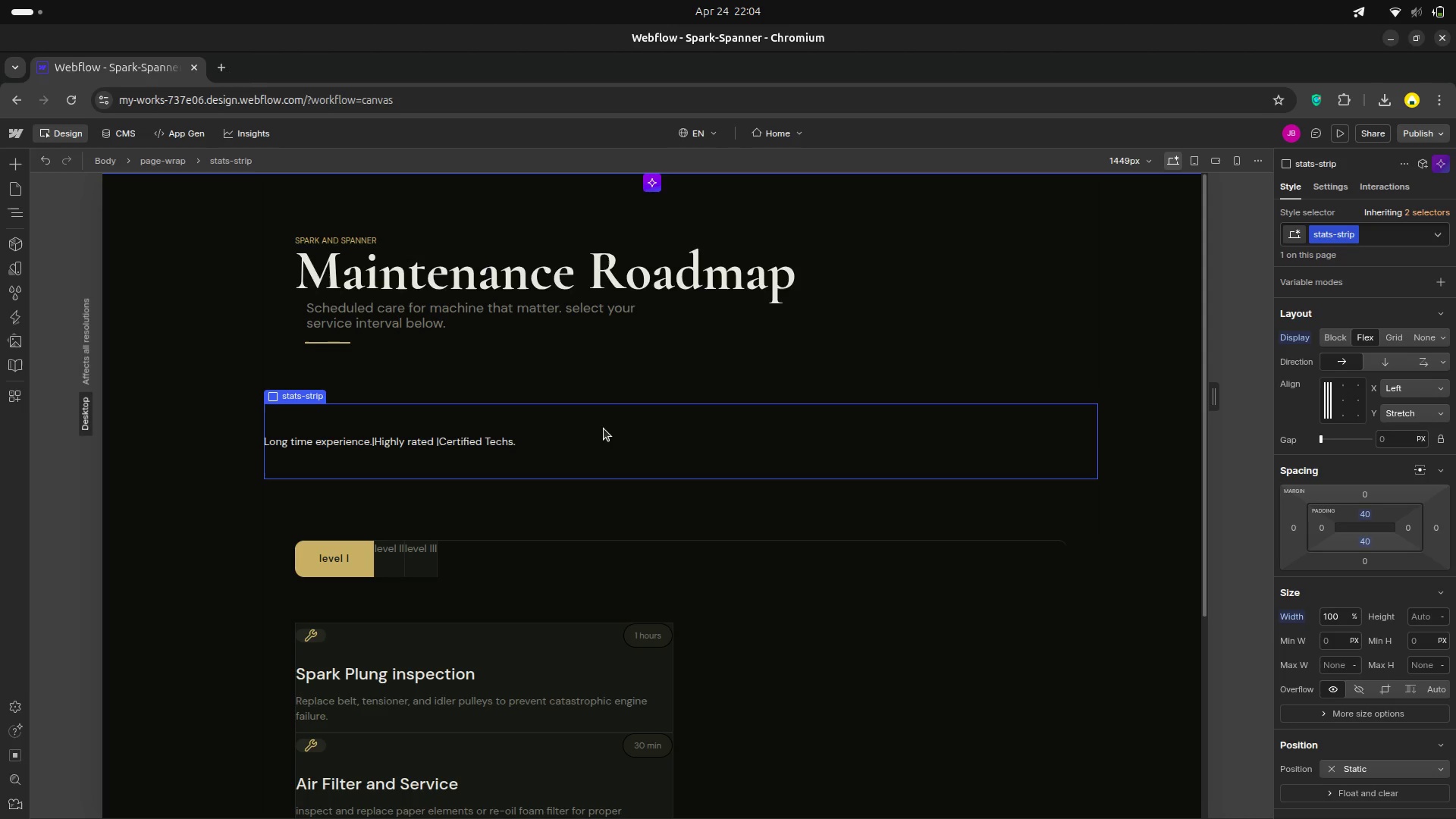 
scroll: coordinate [1323, 516], scroll_direction: down, amount: 8.0
 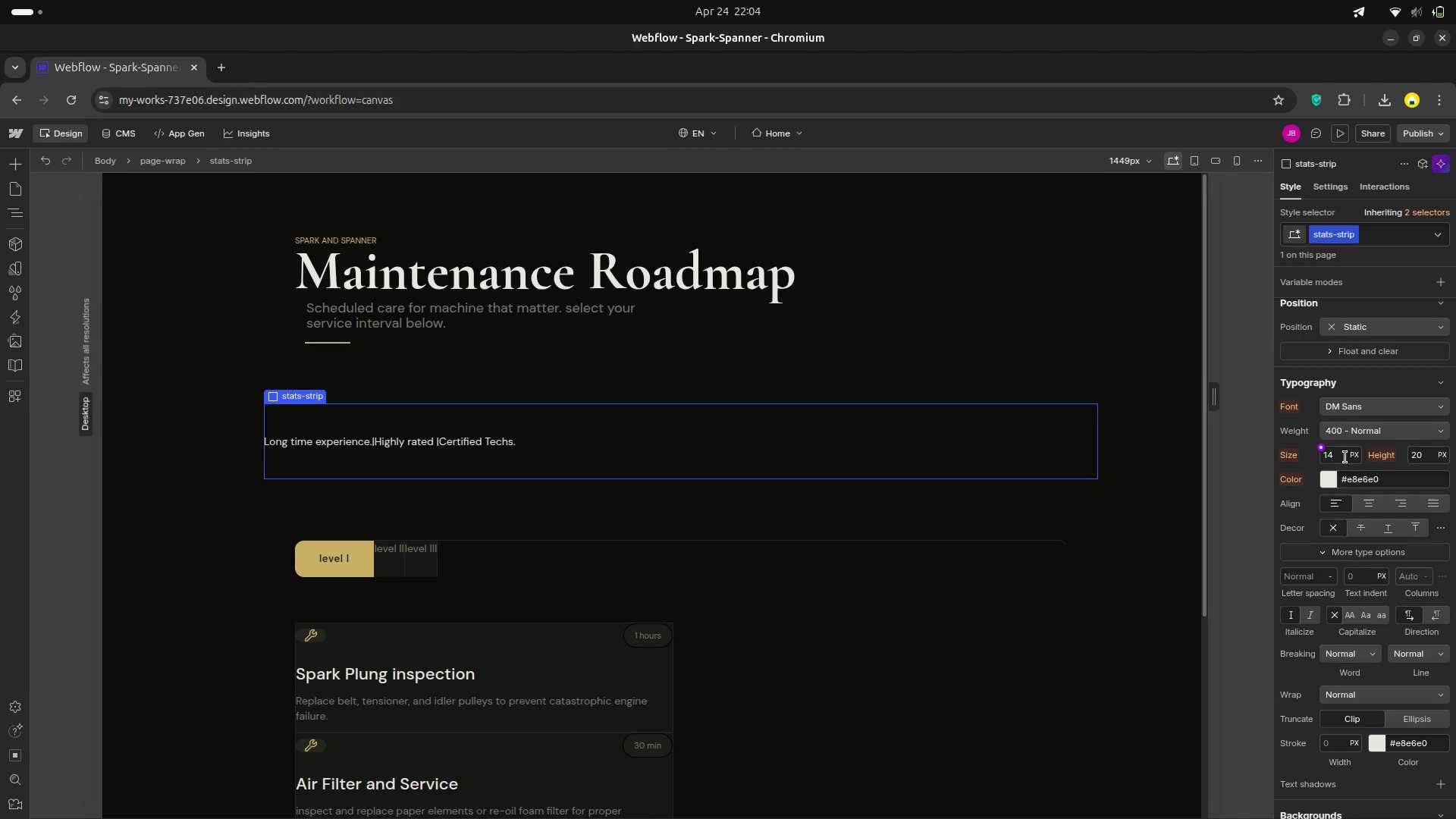 
left_click([1342, 456])
 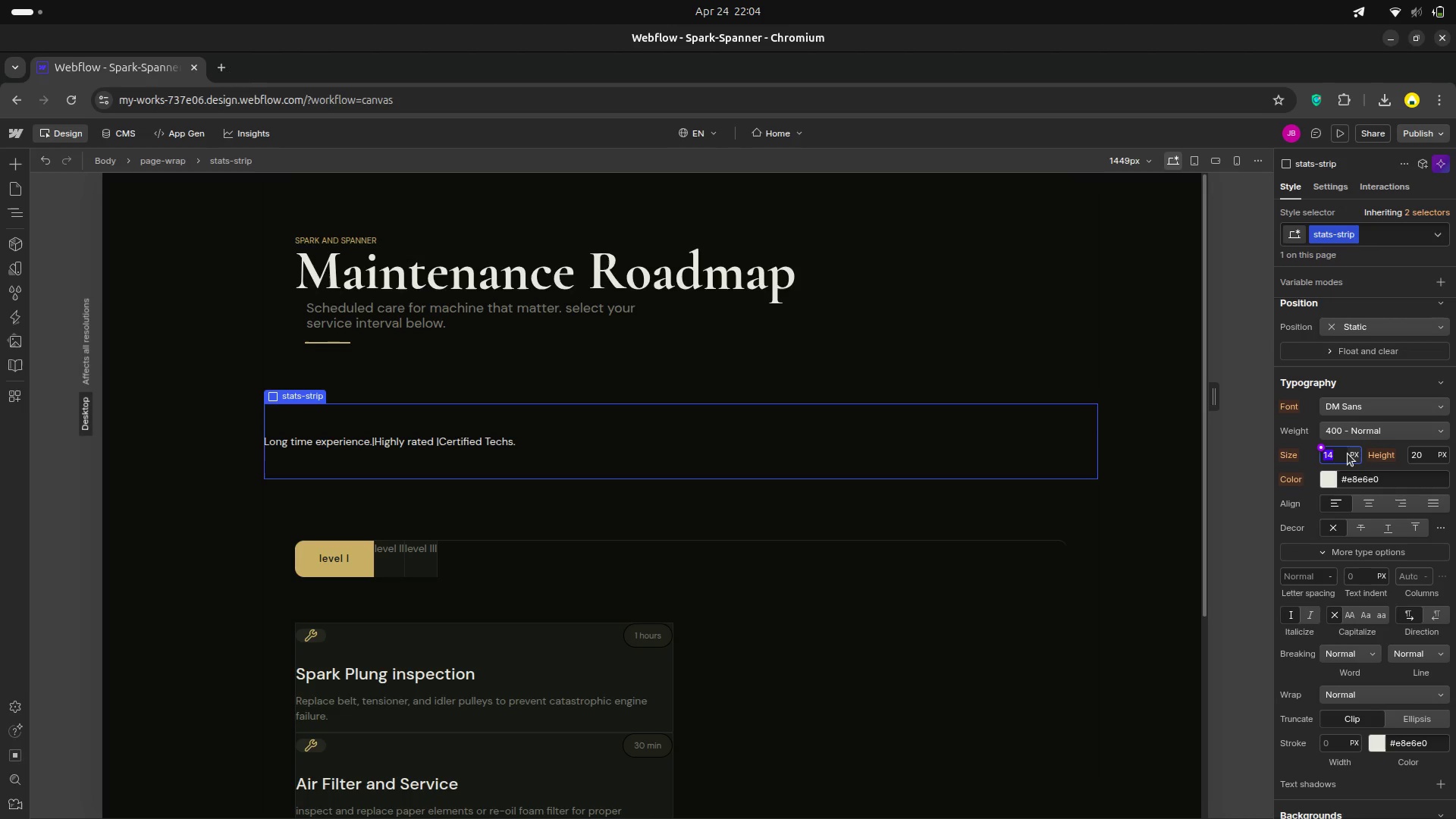 
key(Backspace)
type(20)
 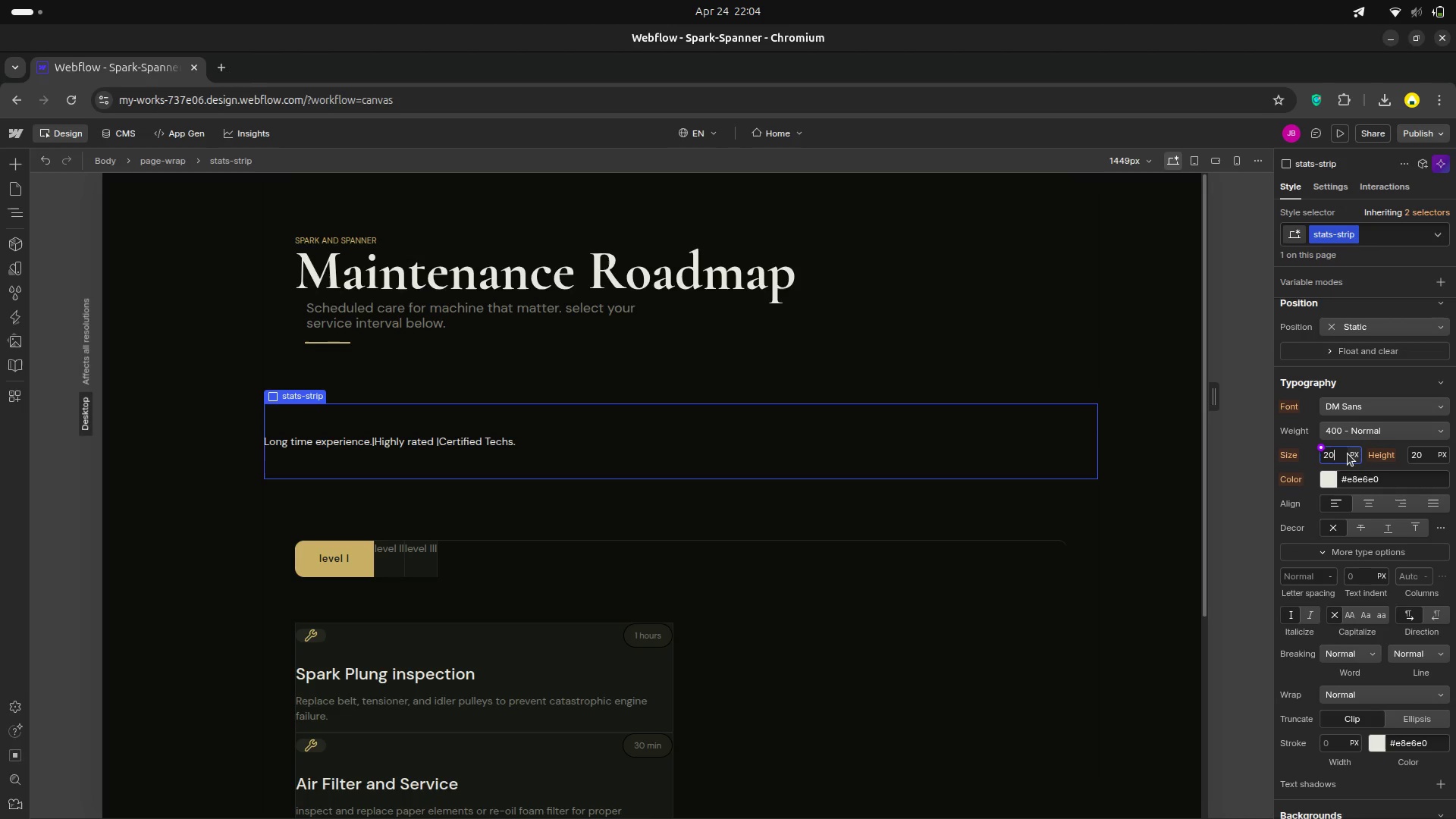 
key(Enter)
 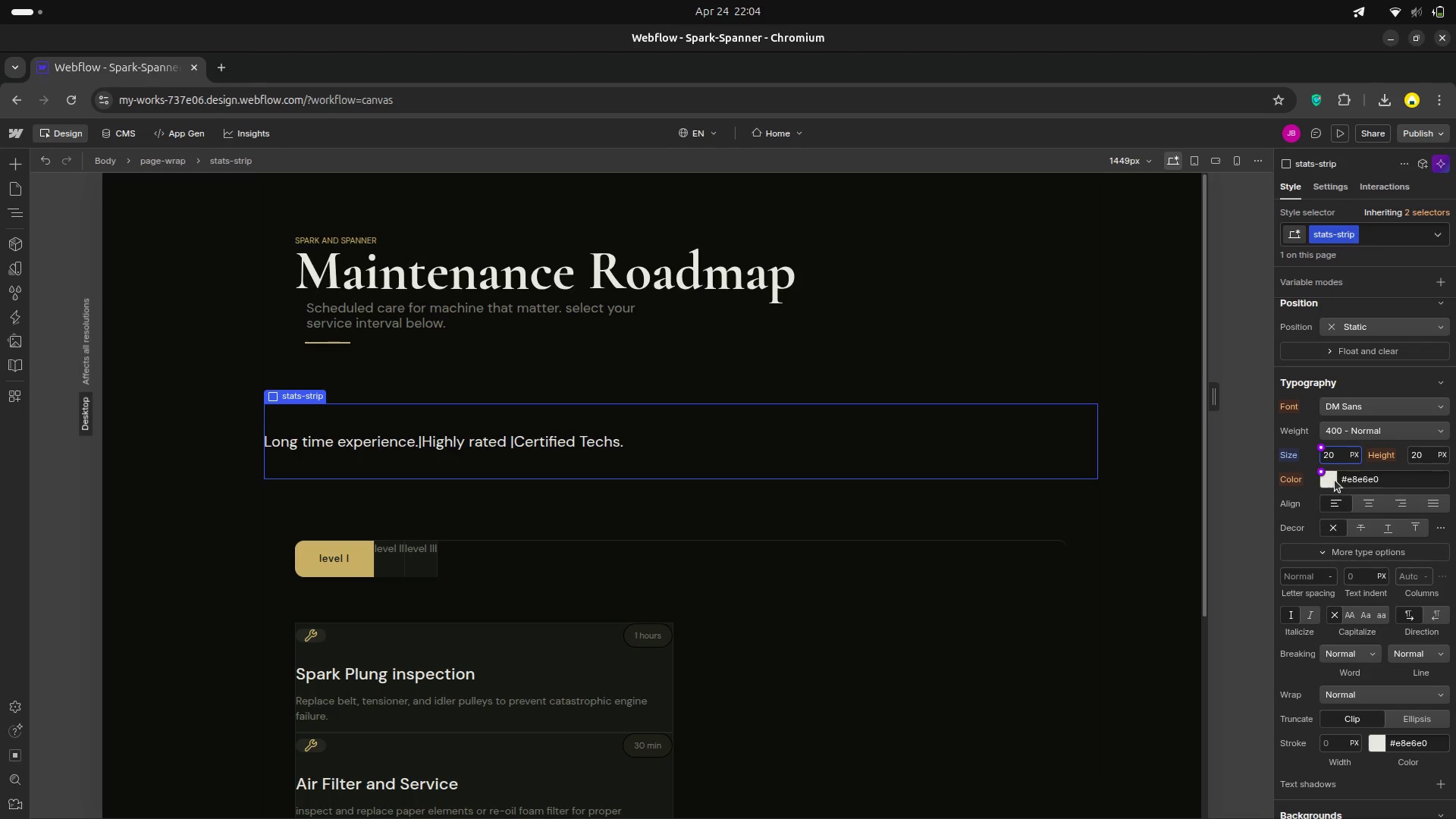 
wait(12.41)
 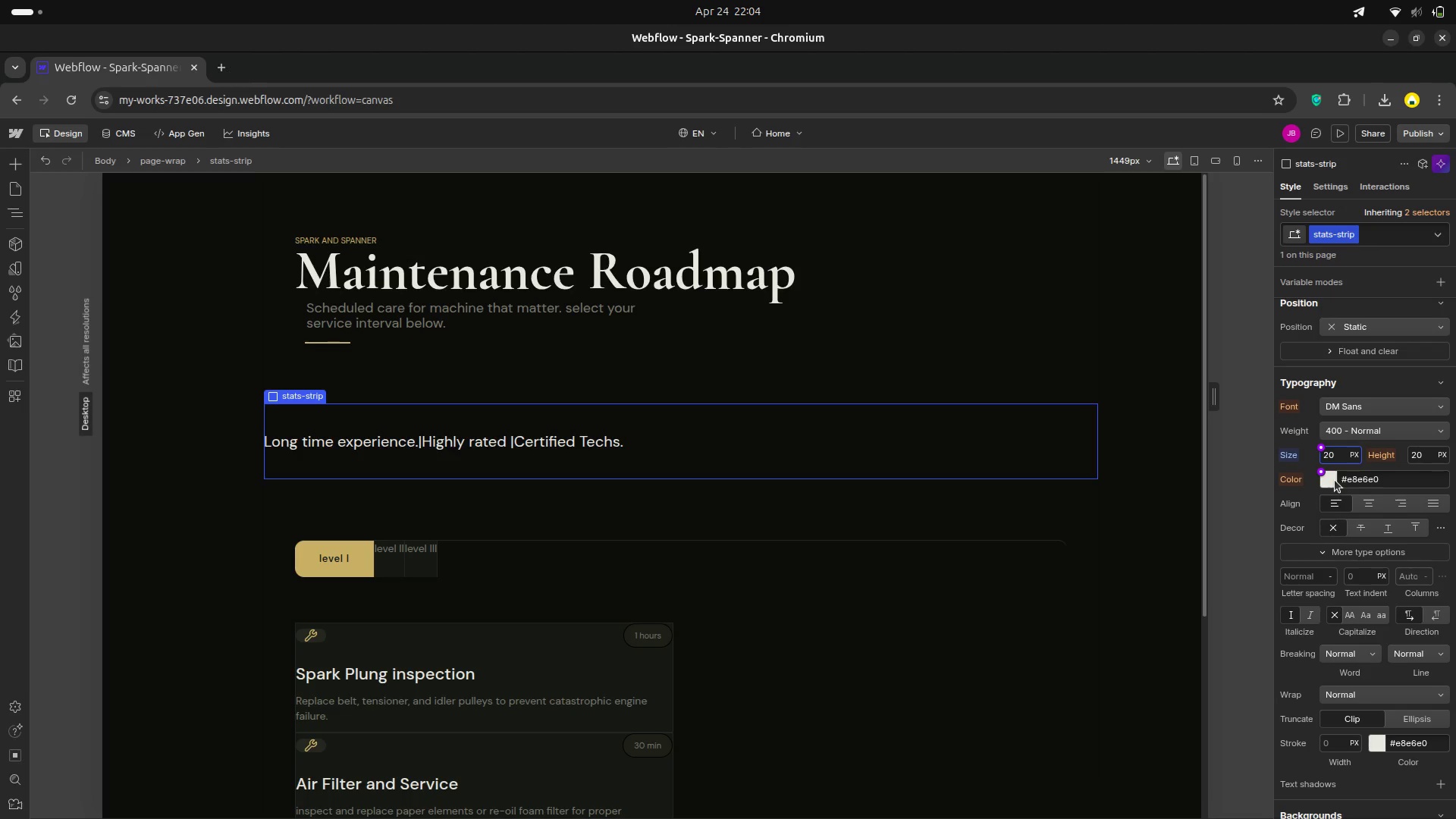 
left_click([1370, 503])
 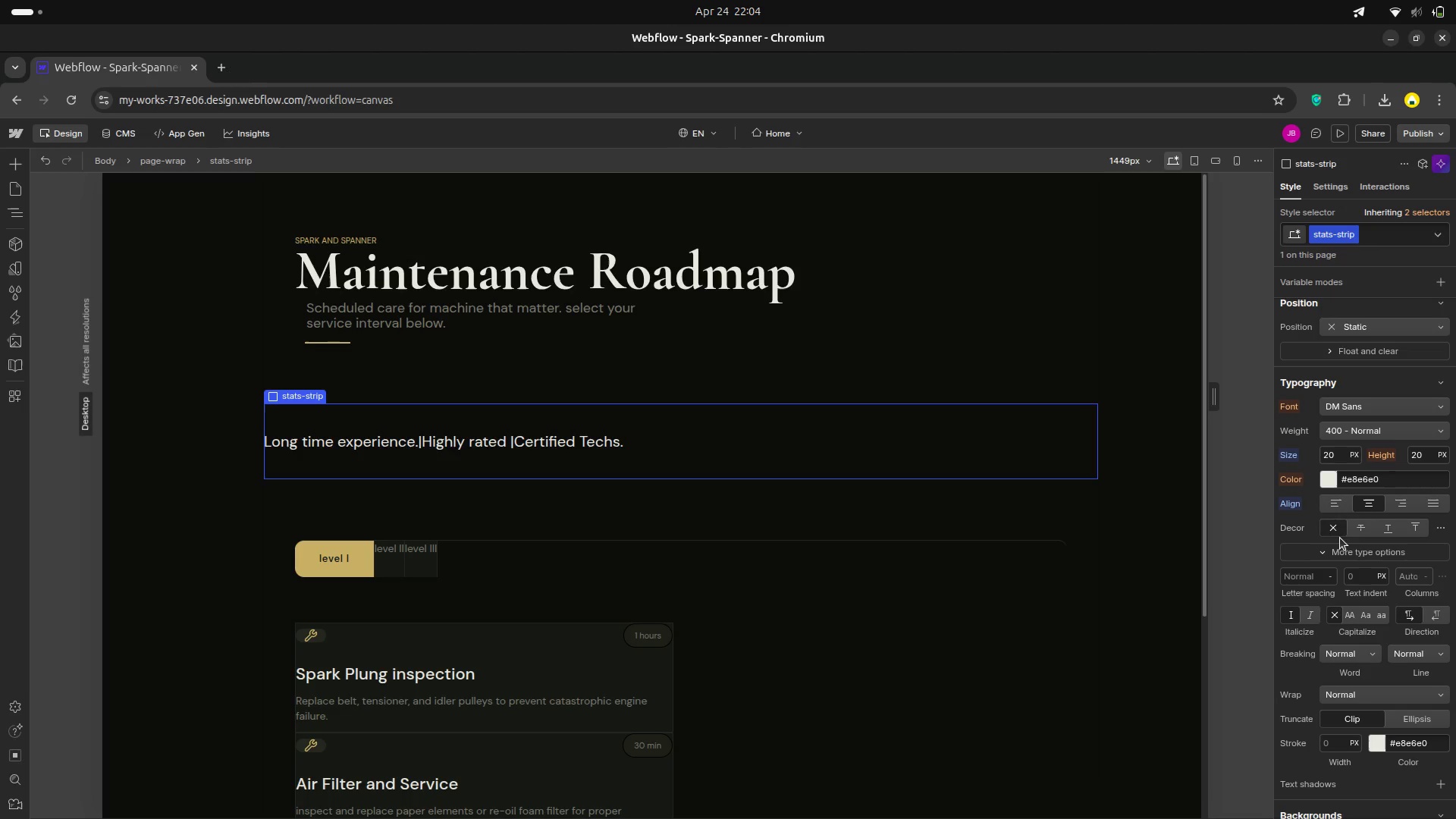 
wait(5.21)
 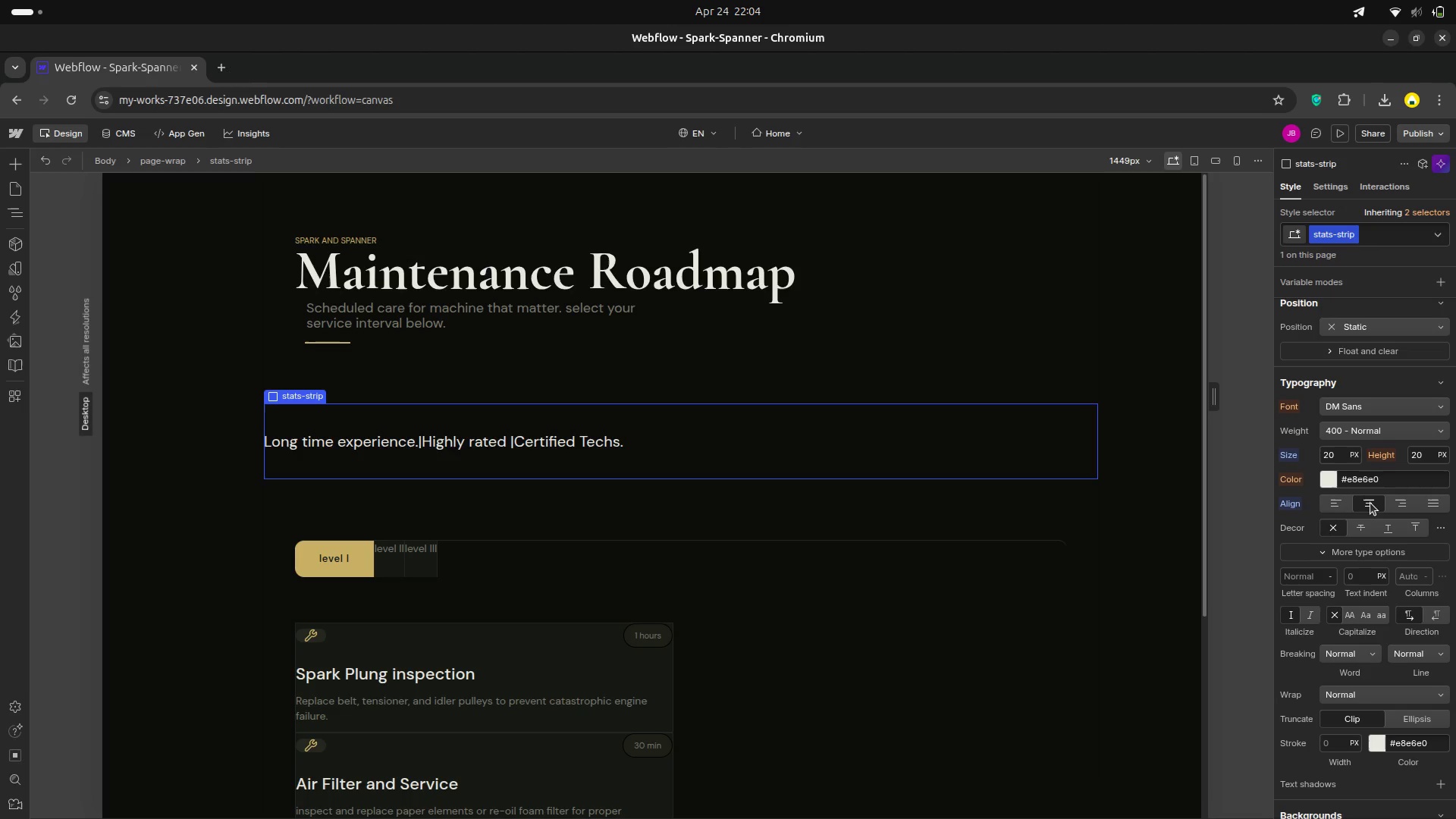 
left_click([1360, 526])
 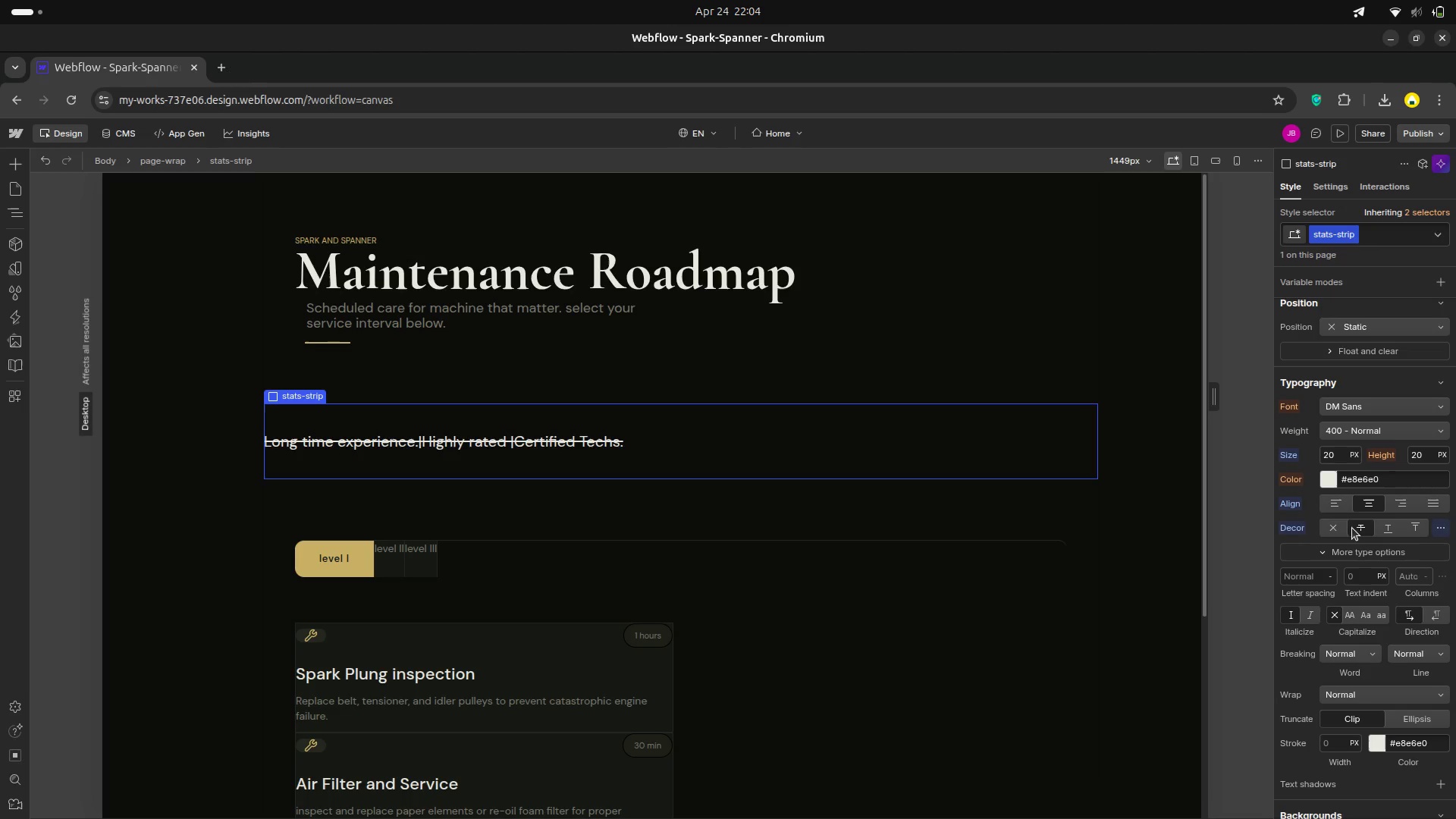 
left_click([1341, 526])
 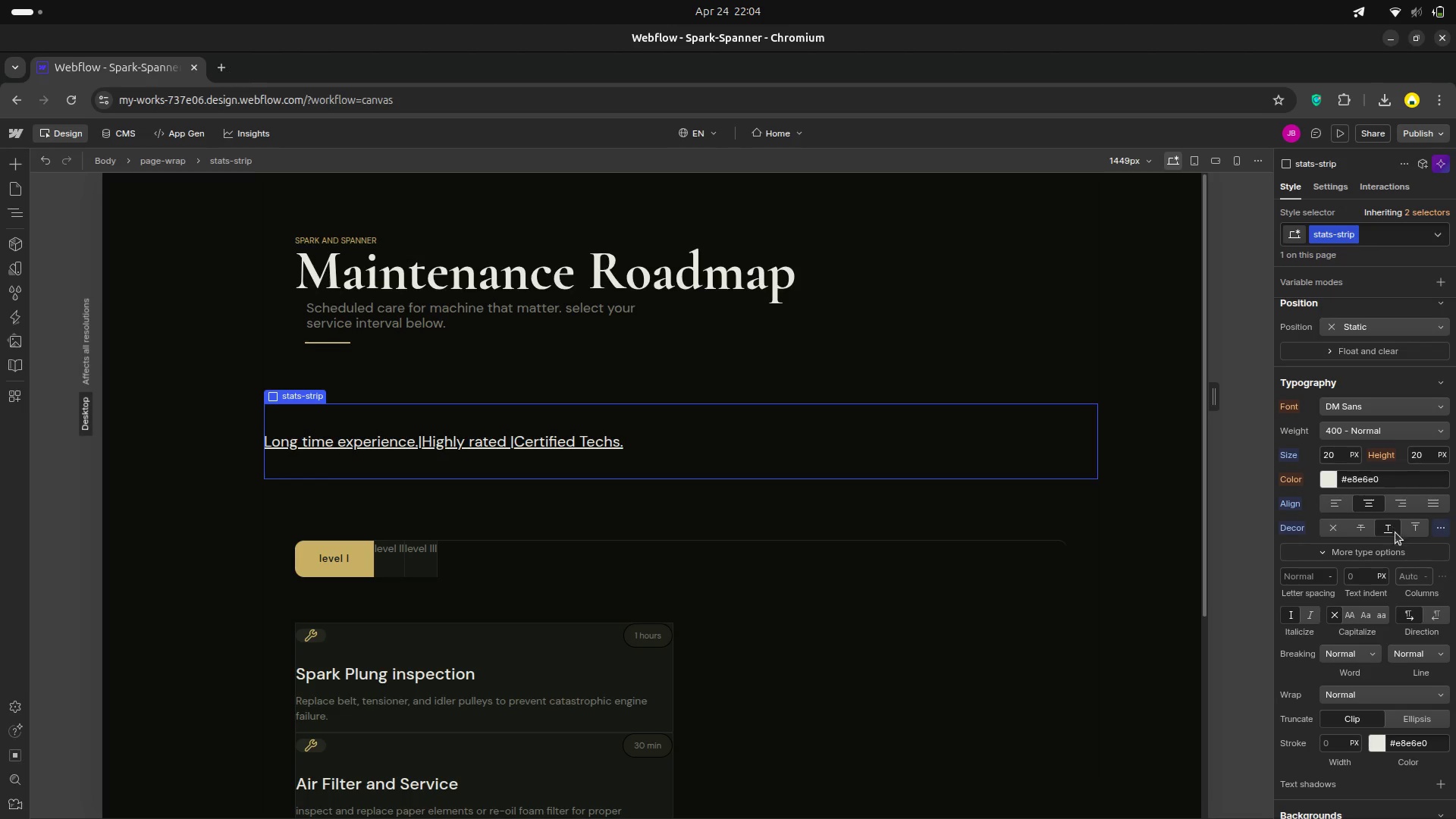 
left_click([1410, 532])
 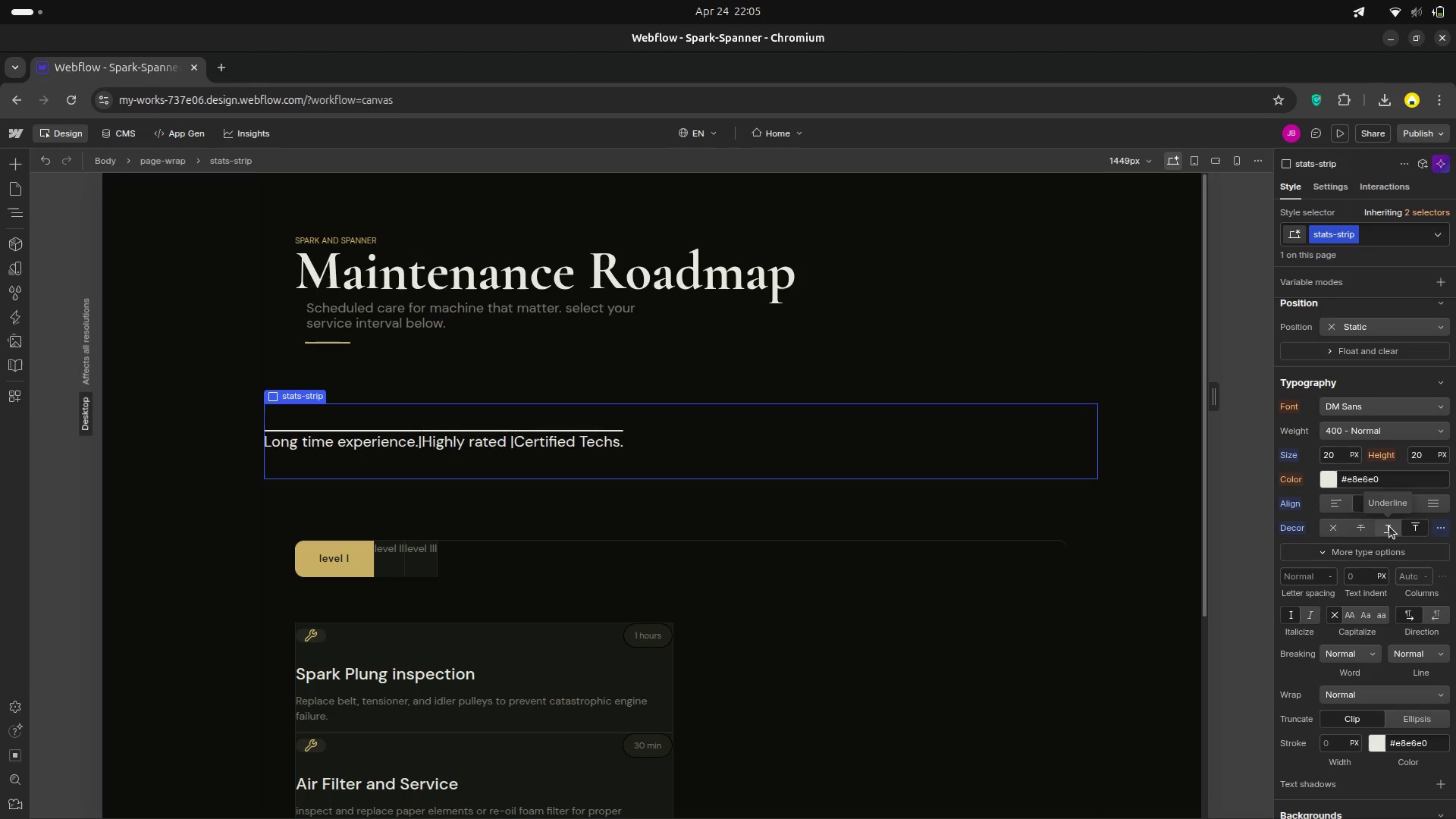 
wait(7.29)
 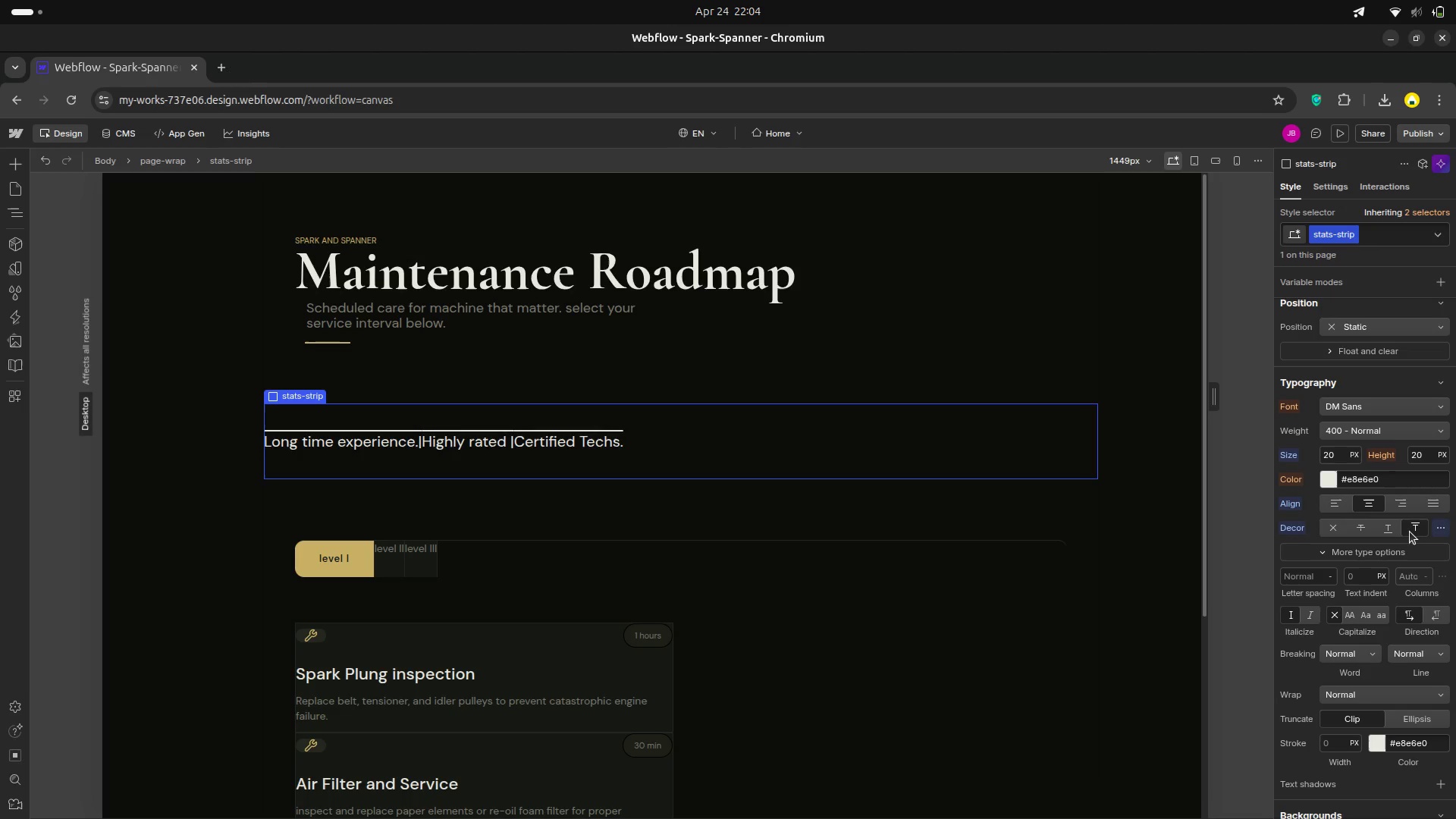 
left_click([1393, 530])
 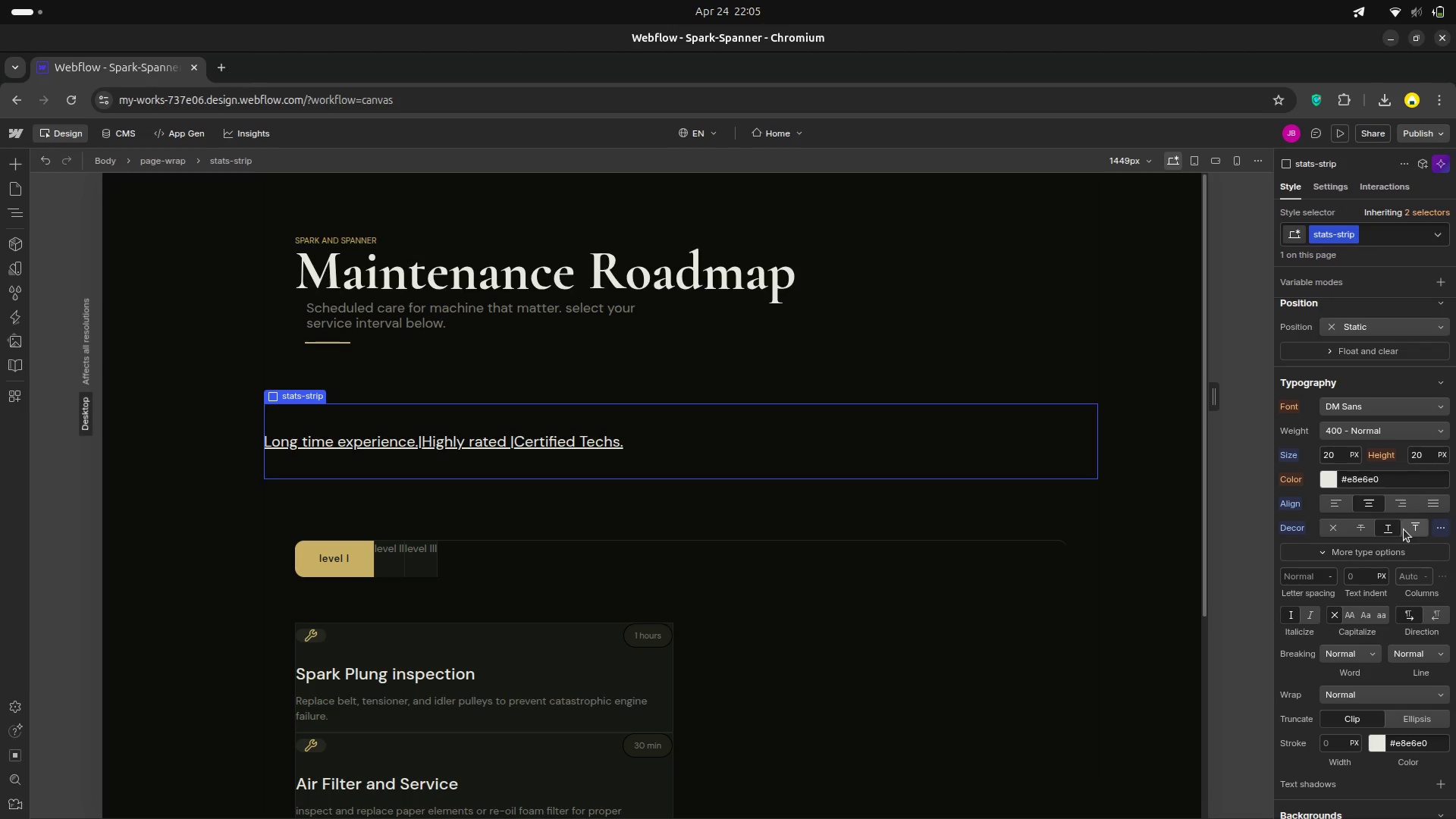 
left_click([1436, 526])
 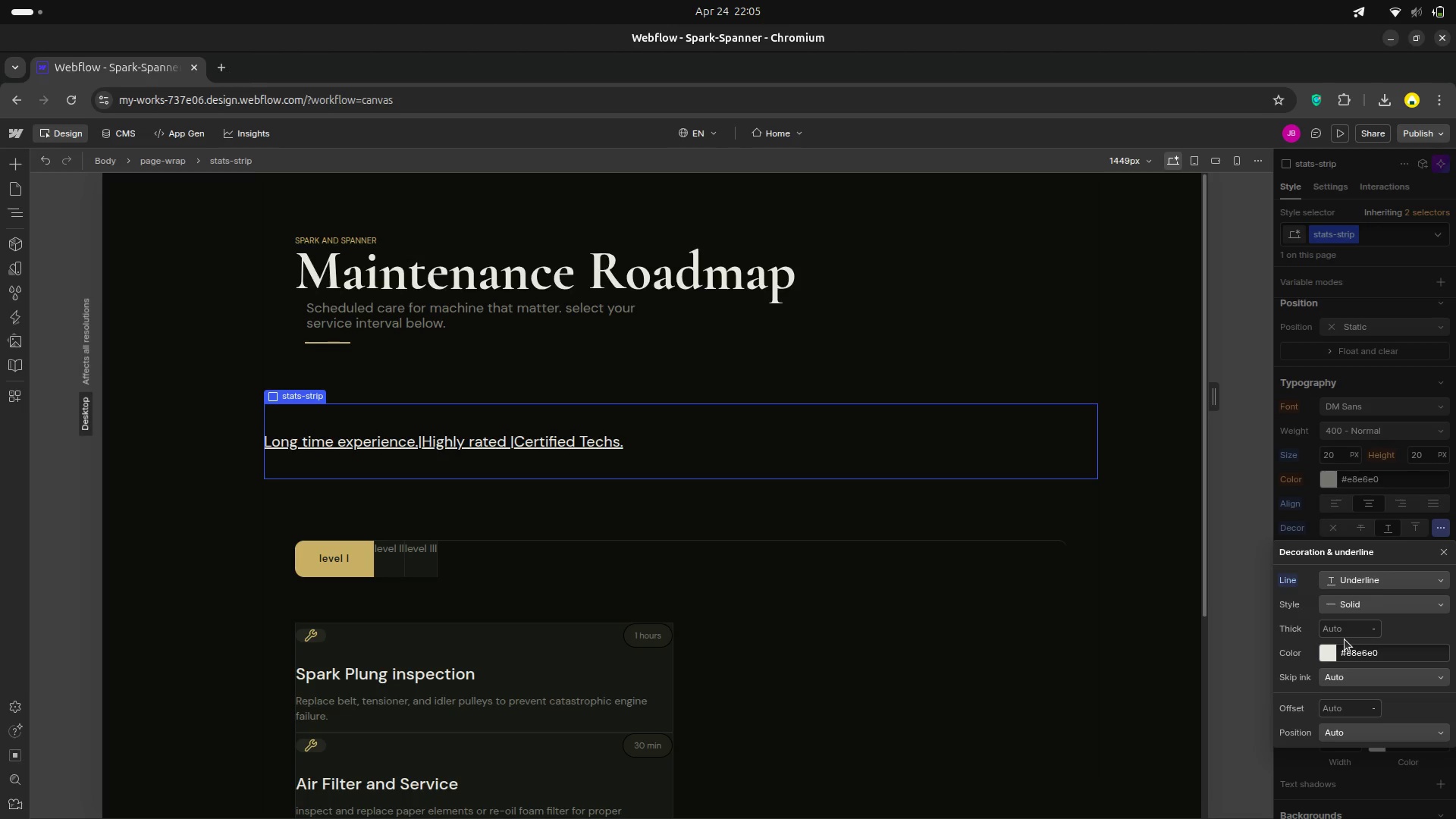 
mouse_move([1404, 585])
 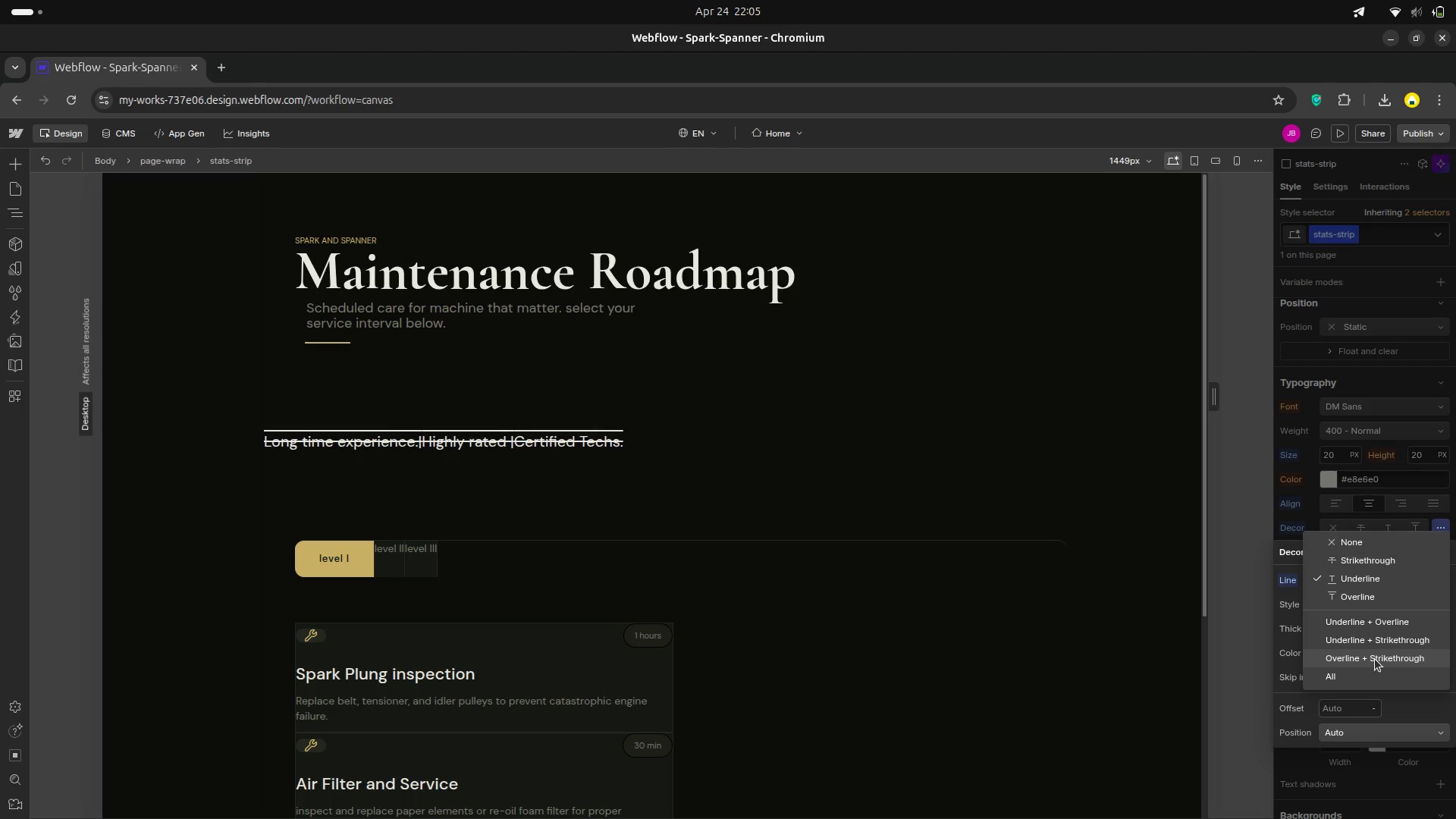 
wait(10.74)
 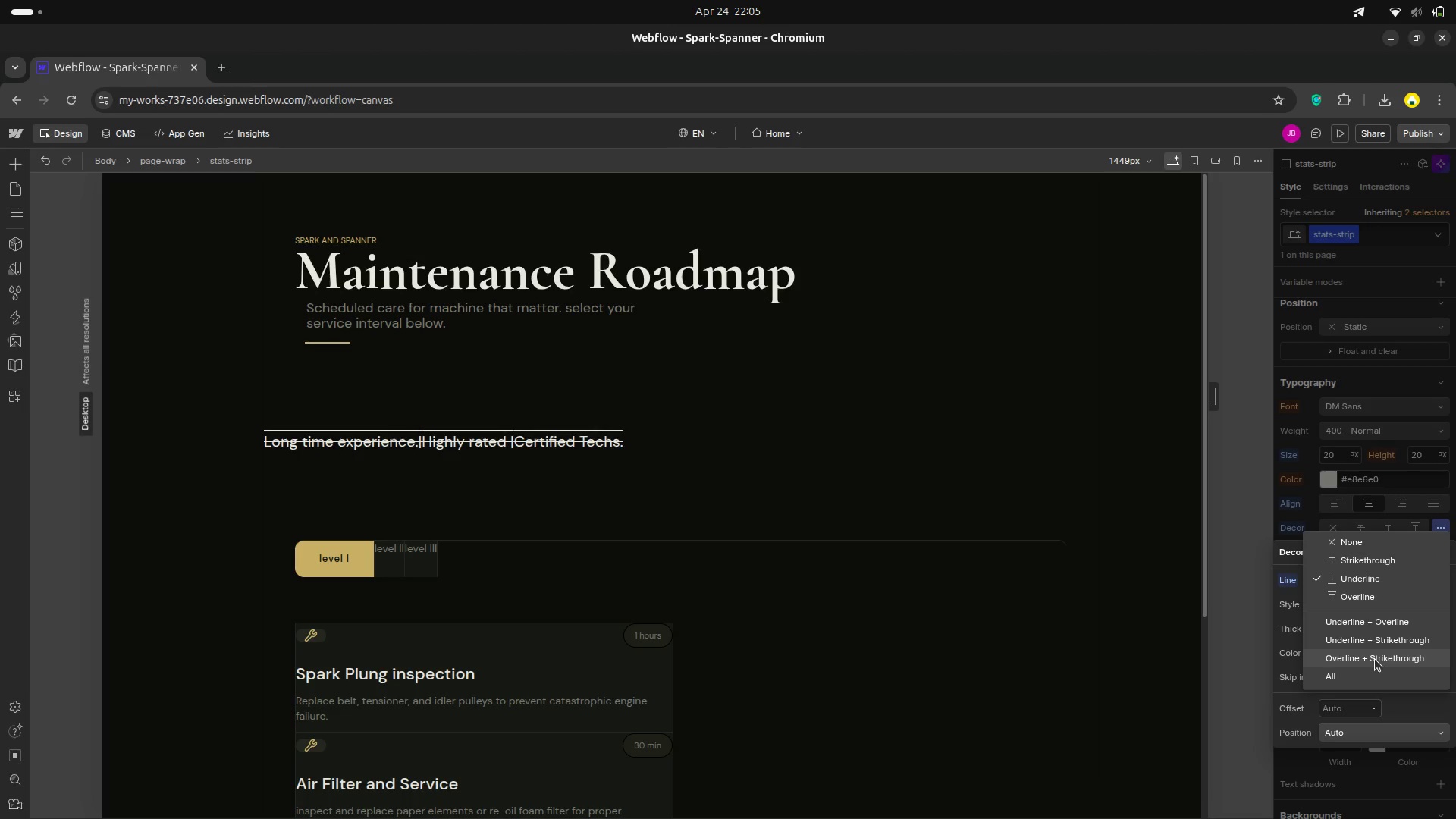 
left_click([1363, 626])
 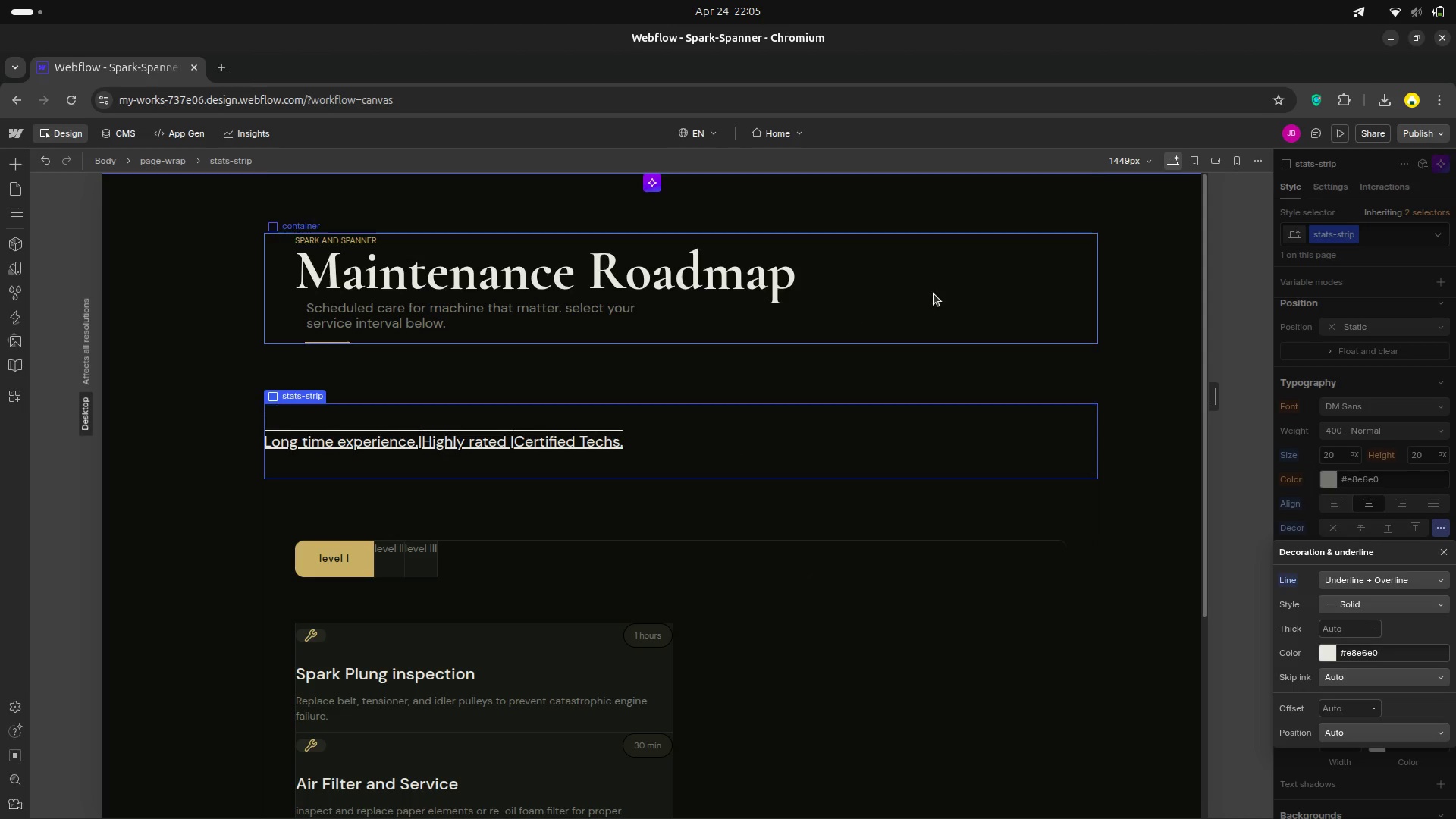 
wait(7.38)
 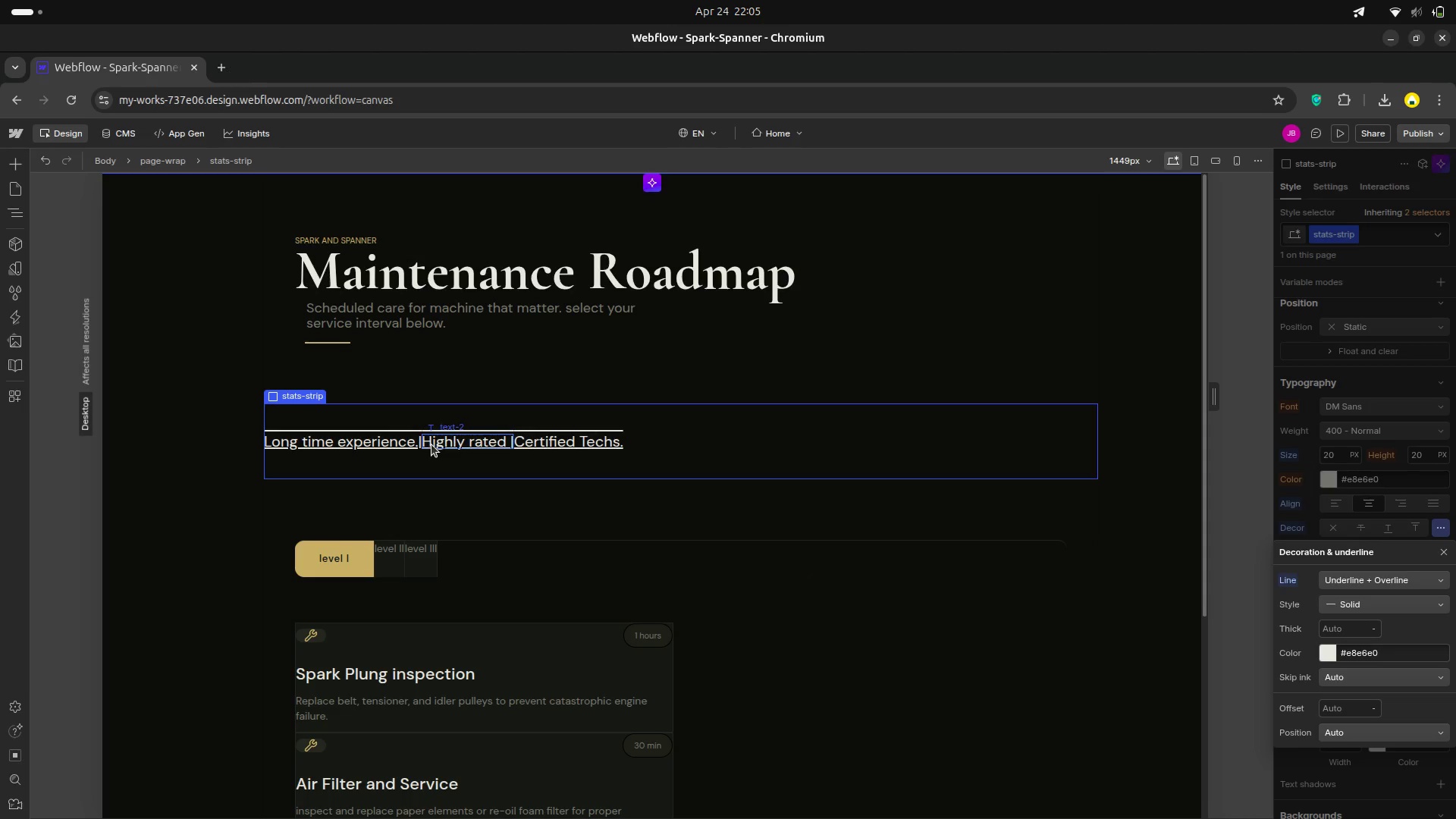 
left_click([1442, 552])
 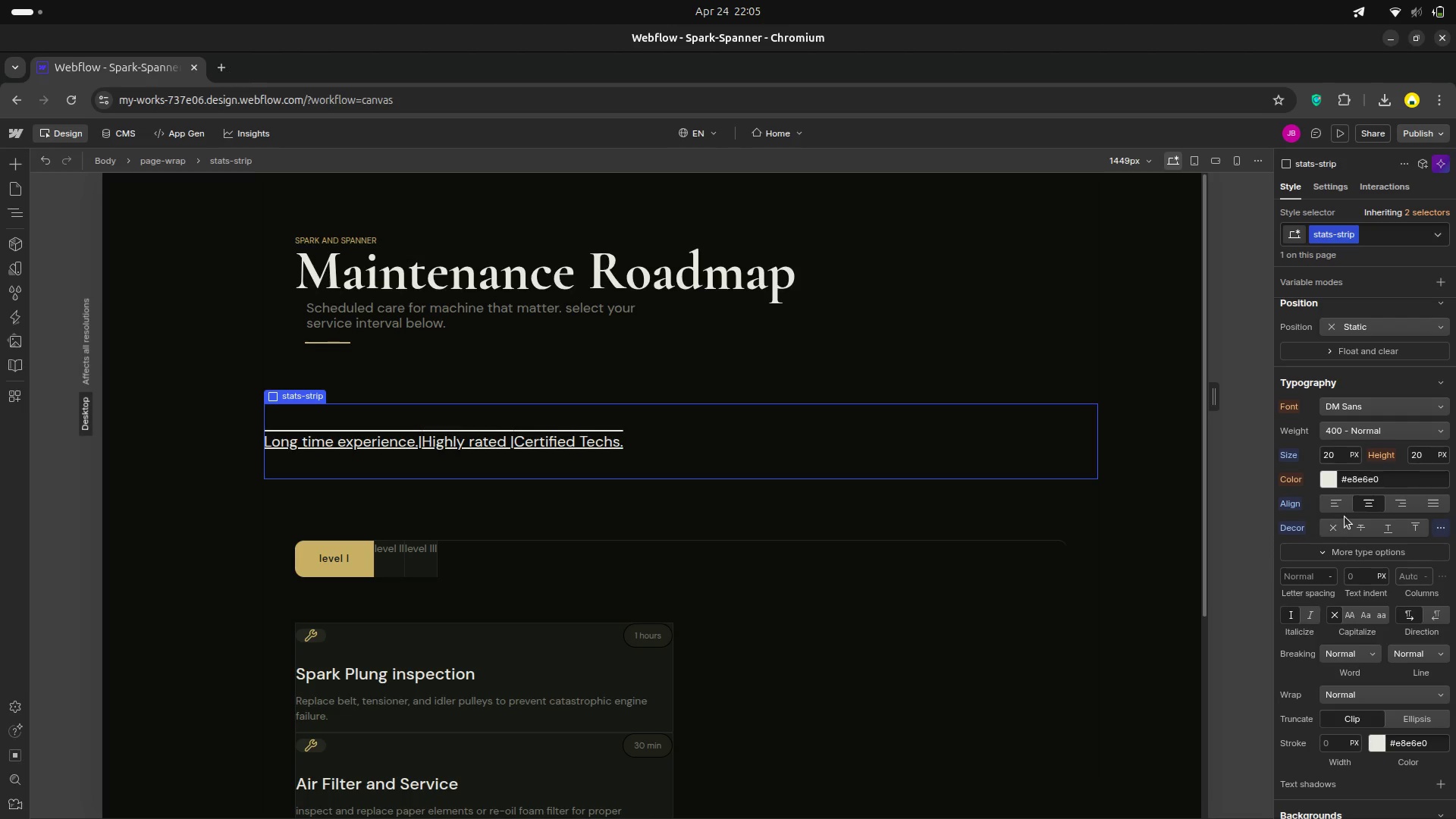 
scroll: coordinate [1345, 516], scroll_direction: down, amount: 3.0
 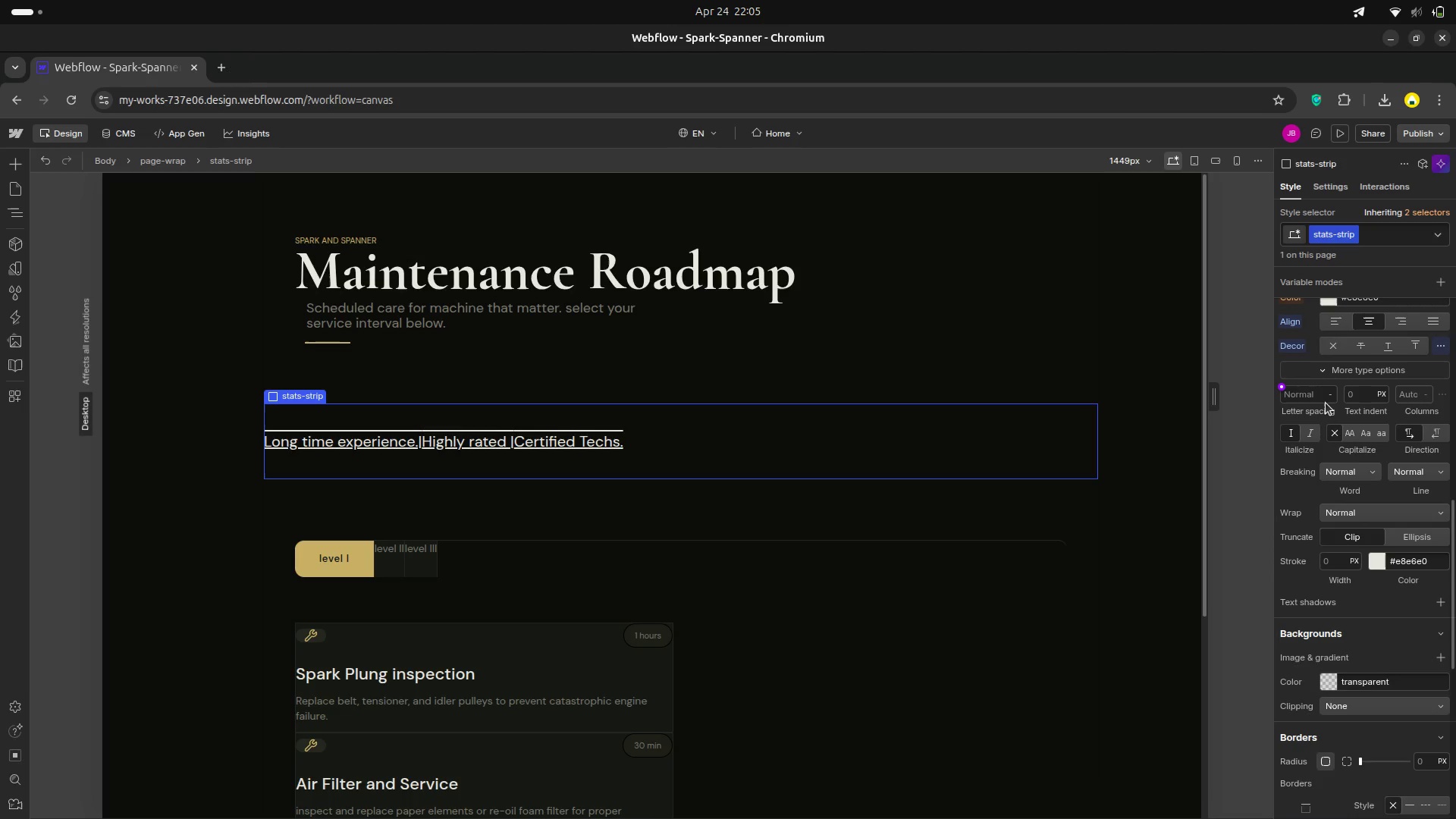 
scroll: coordinate [1330, 431], scroll_direction: up, amount: 3.0
 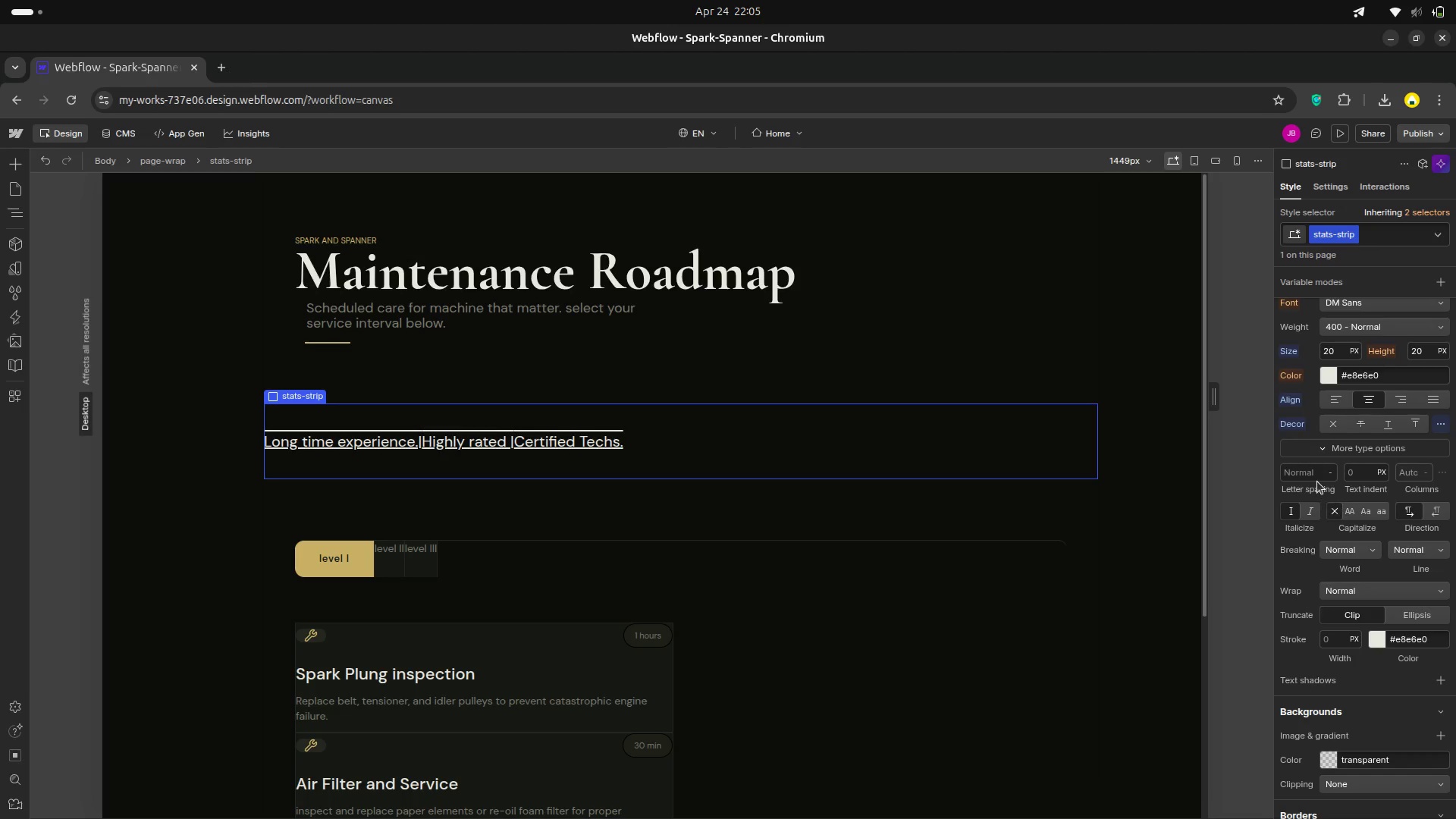 
left_click([1317, 478])
 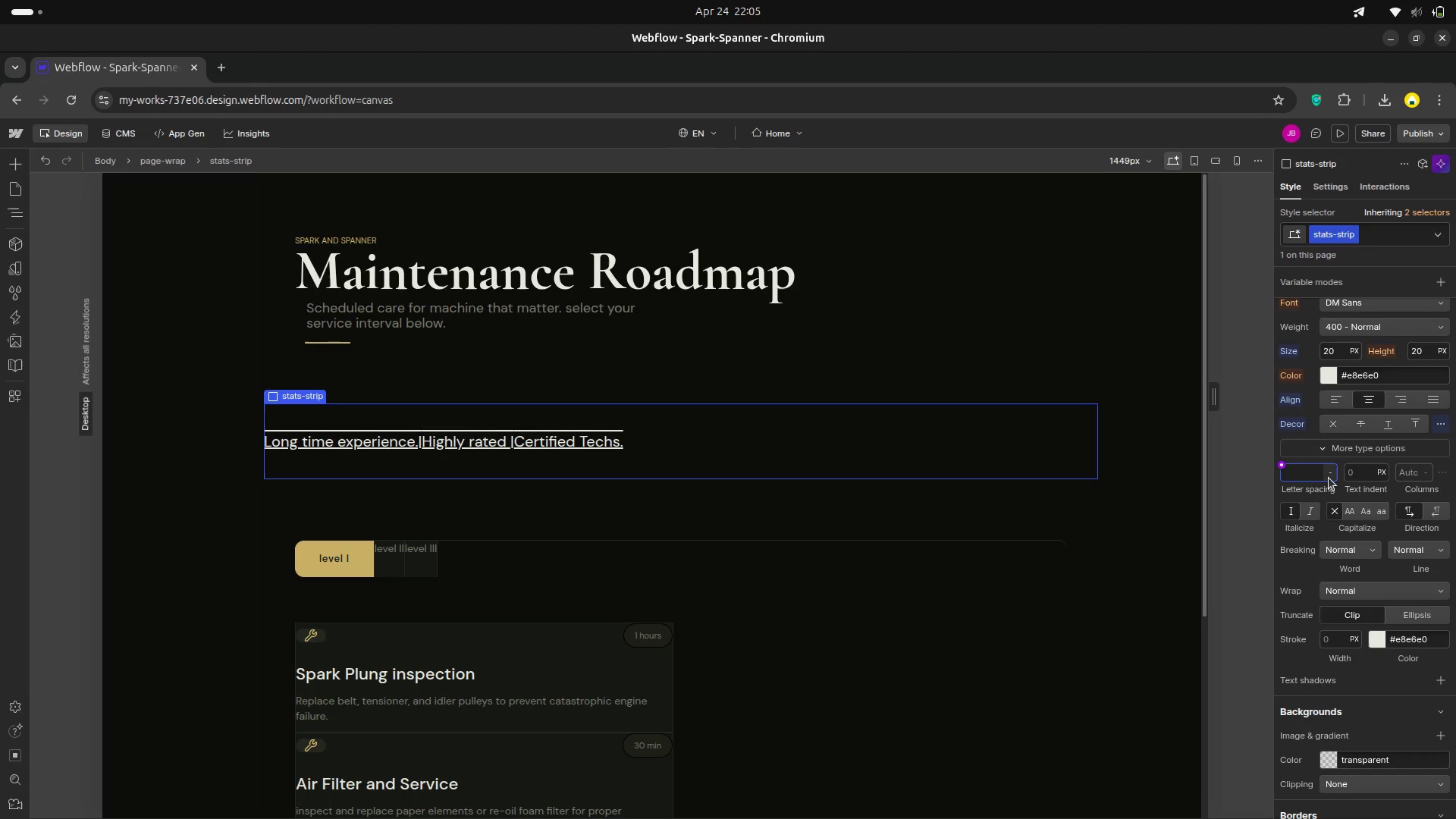 
left_click([1329, 478])
 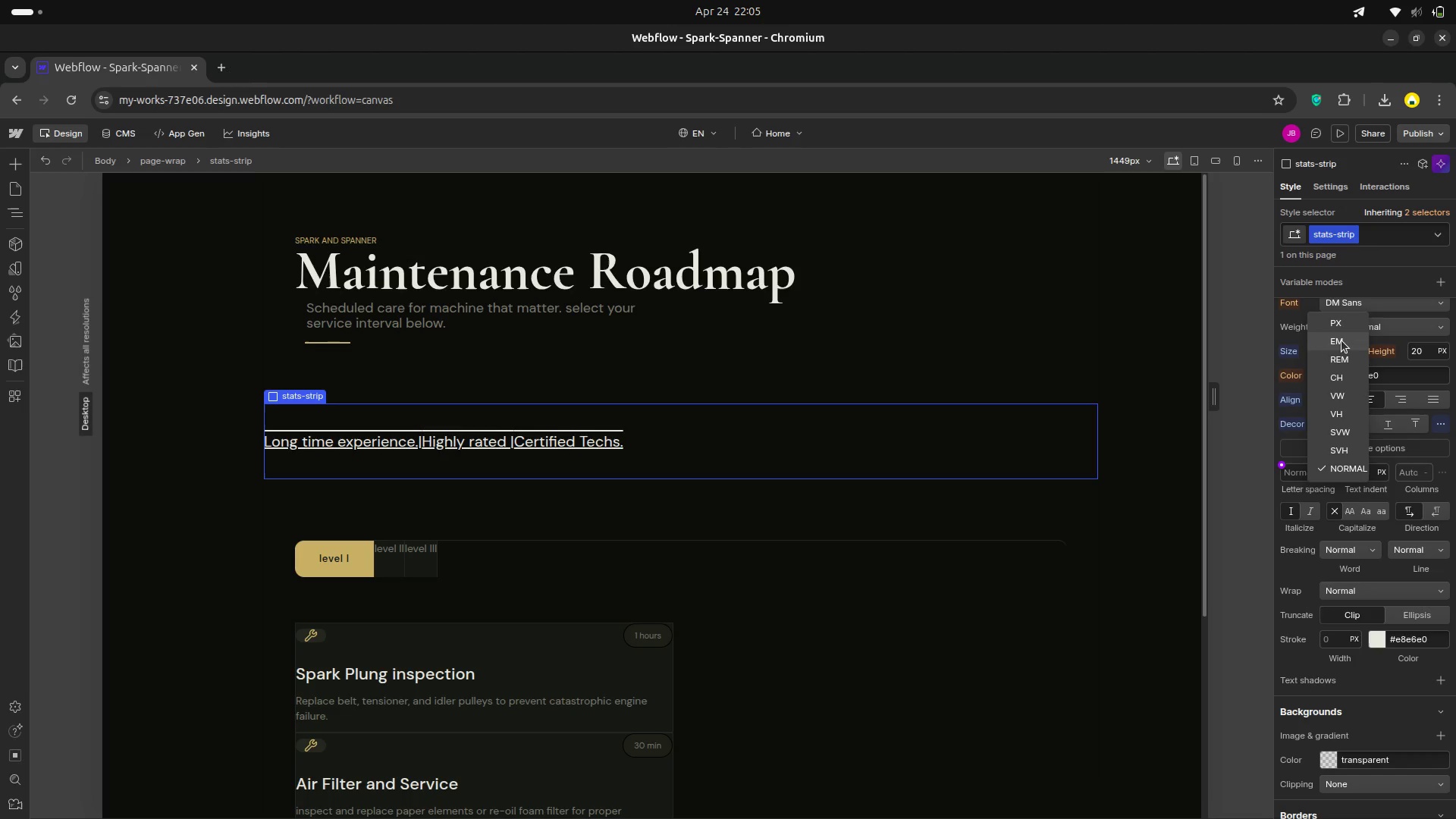 
left_click([1341, 340])
 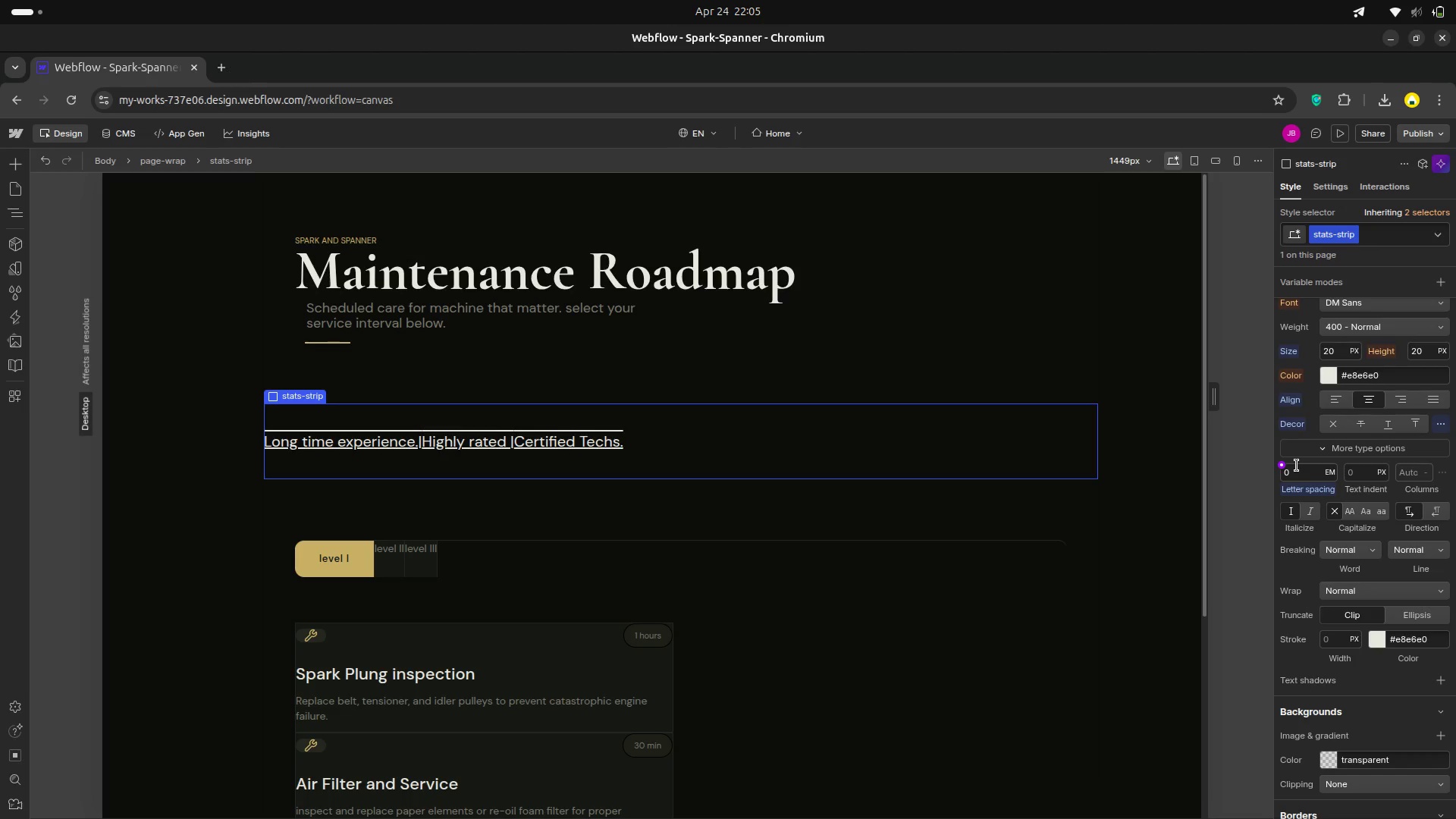 
left_click([1298, 467])
 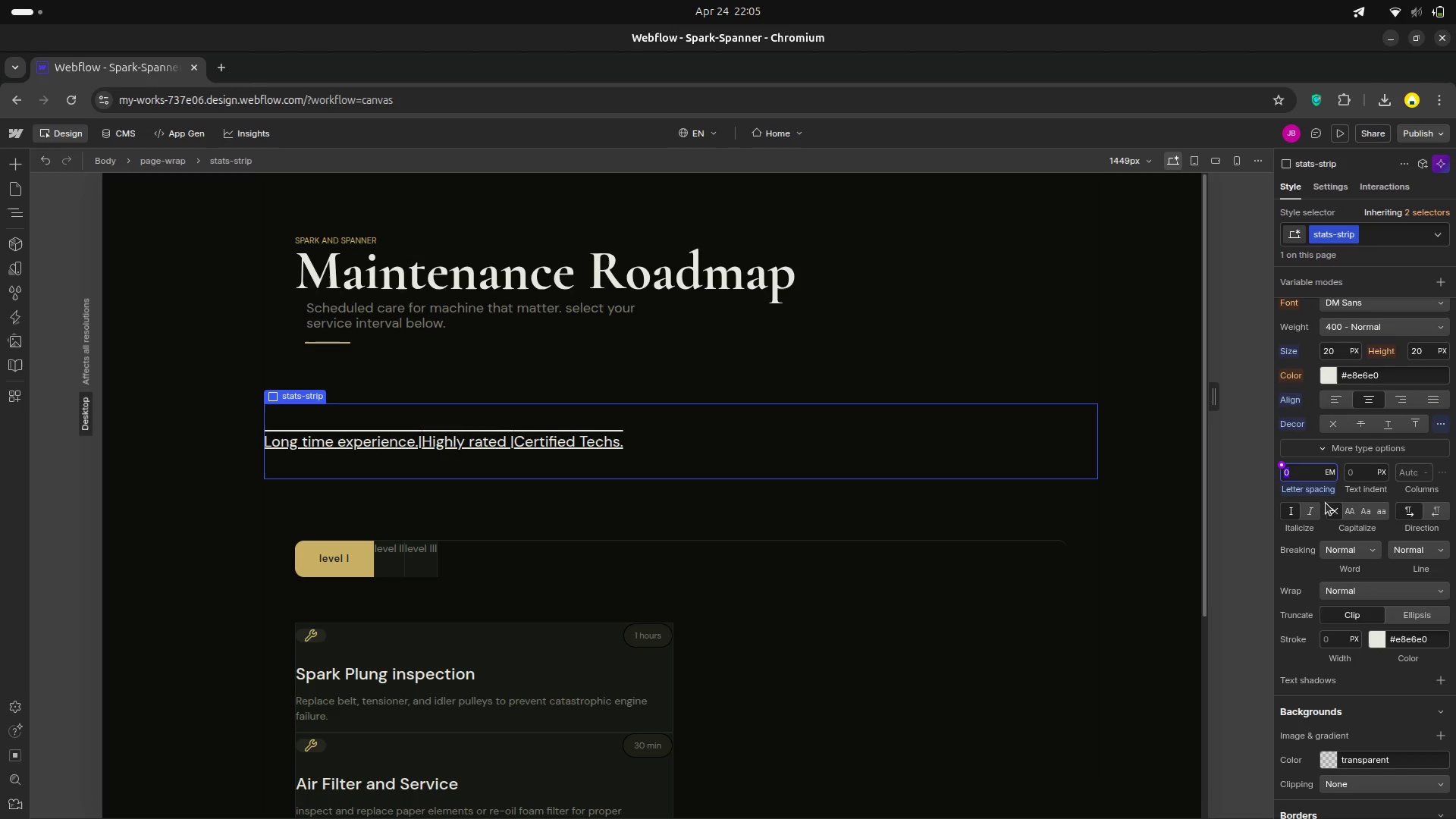 
key(Backspace)
 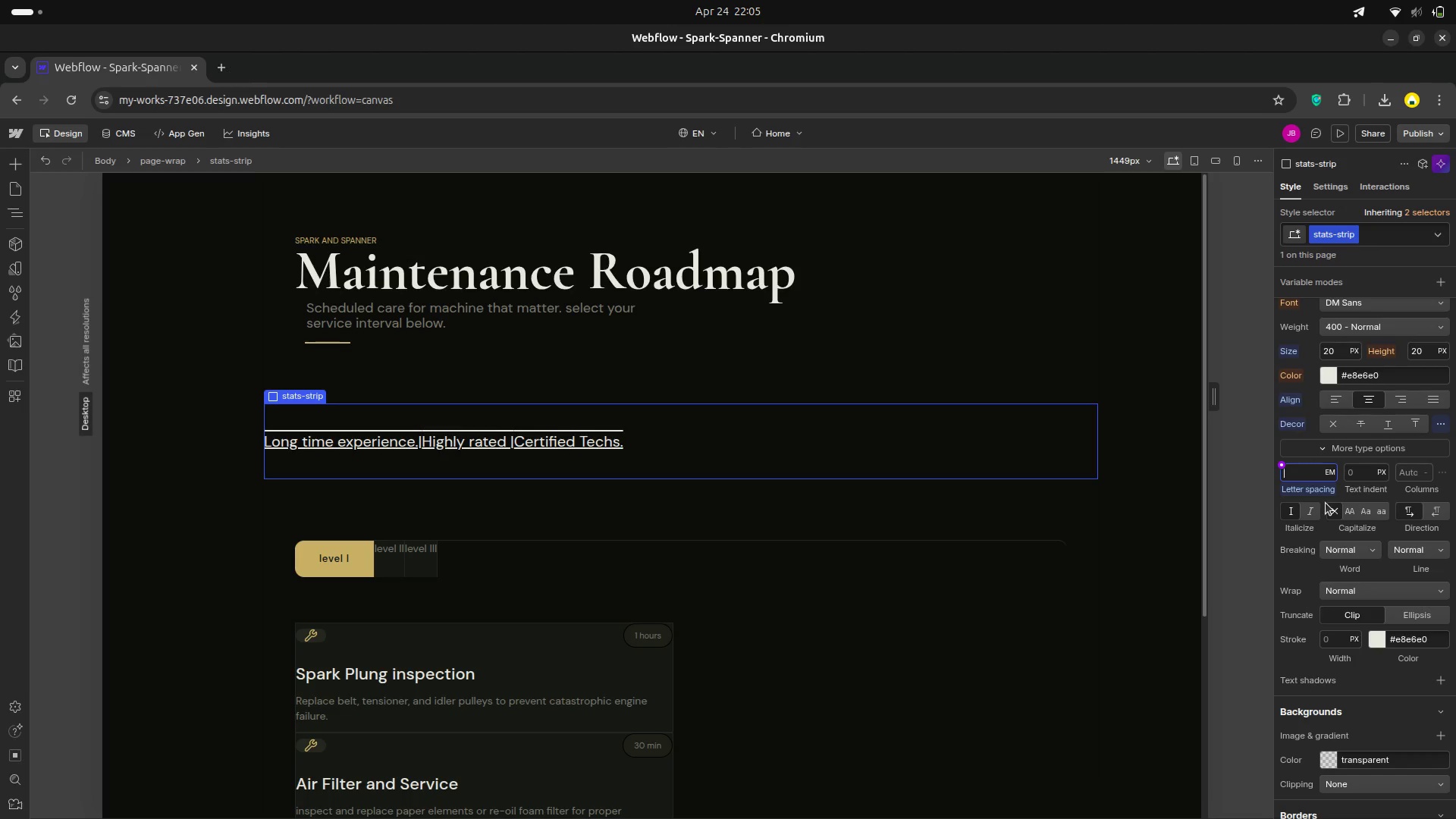 
key(0)
 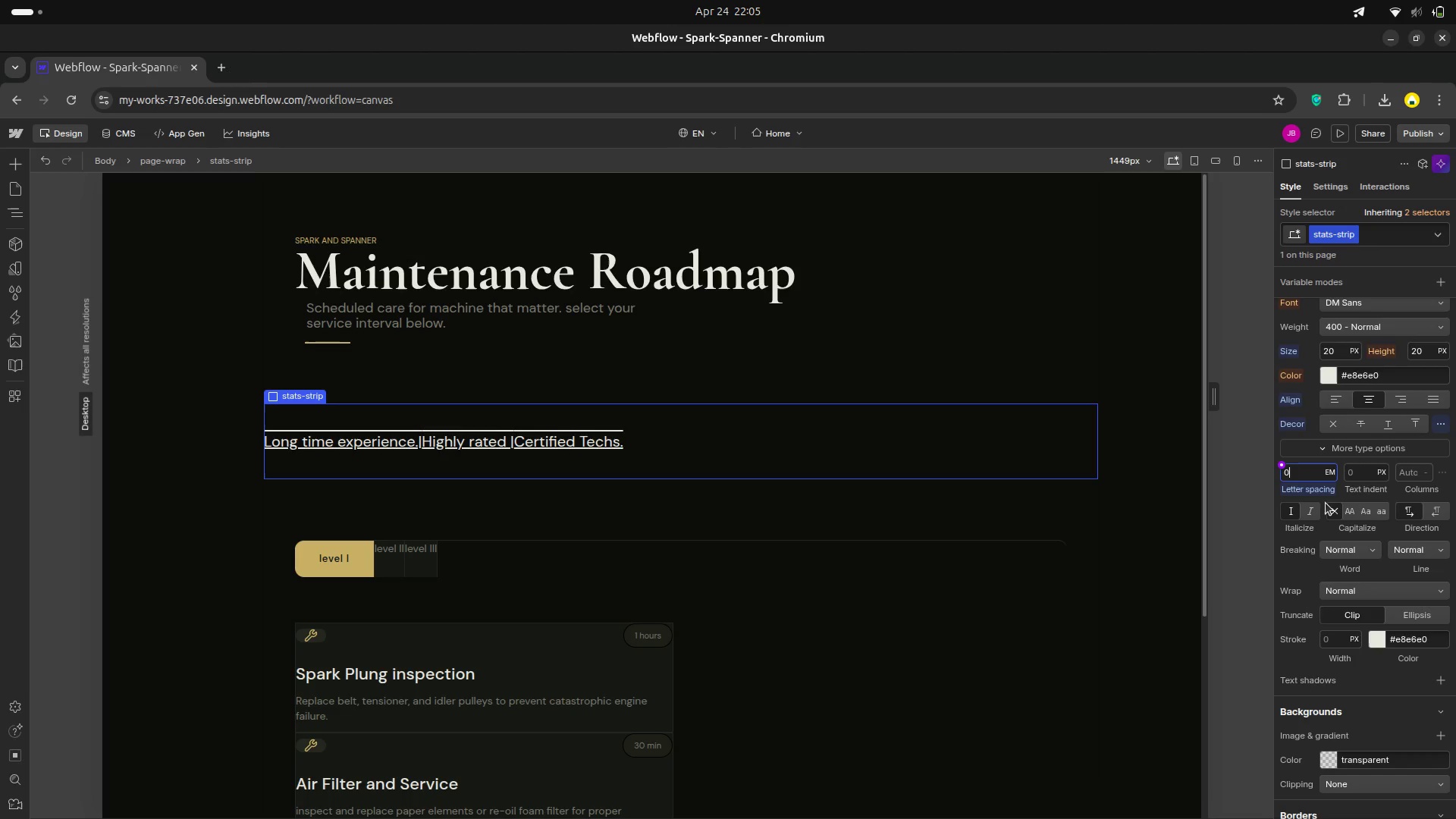 
key(Period)
 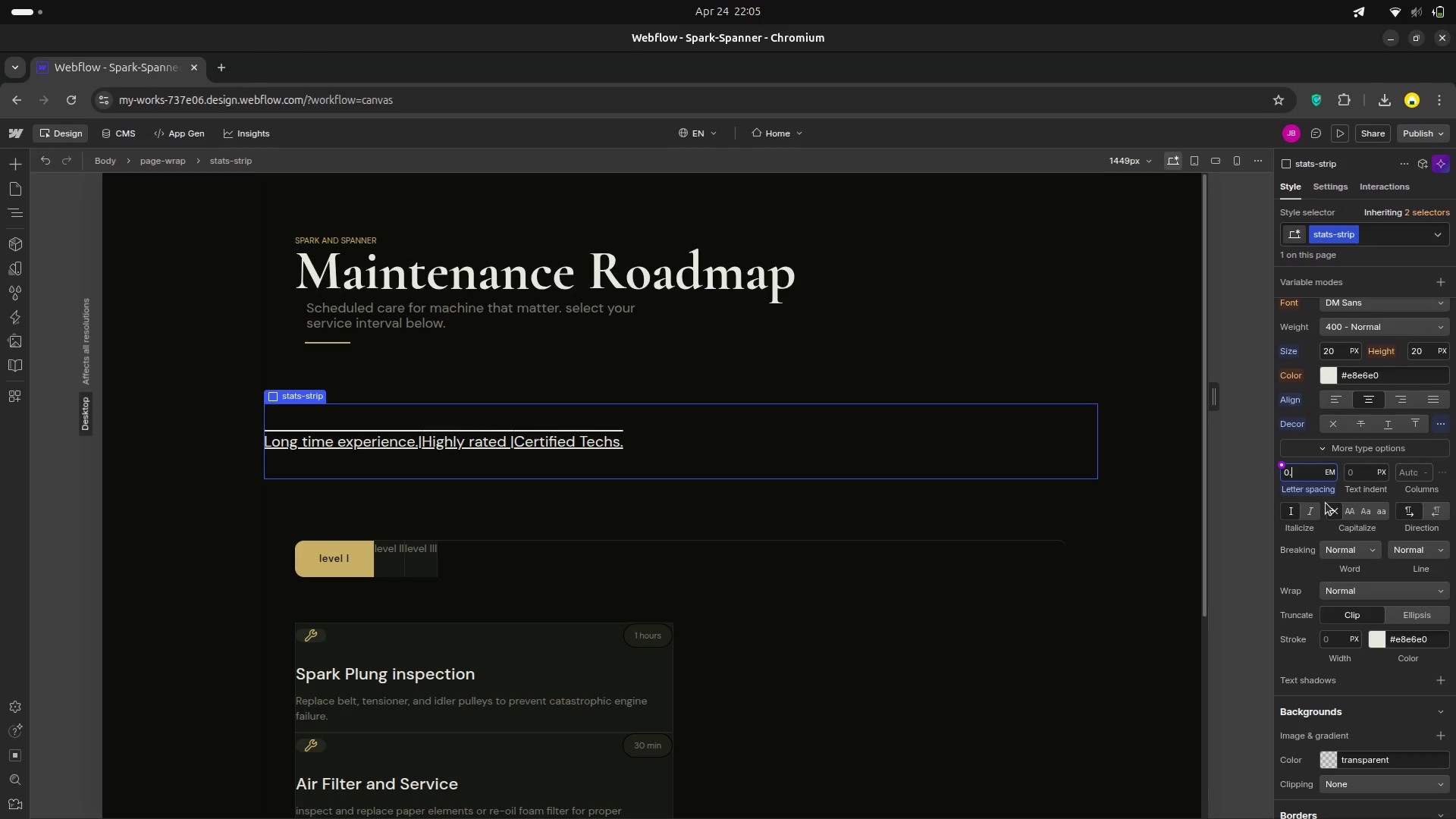 
key(5)
 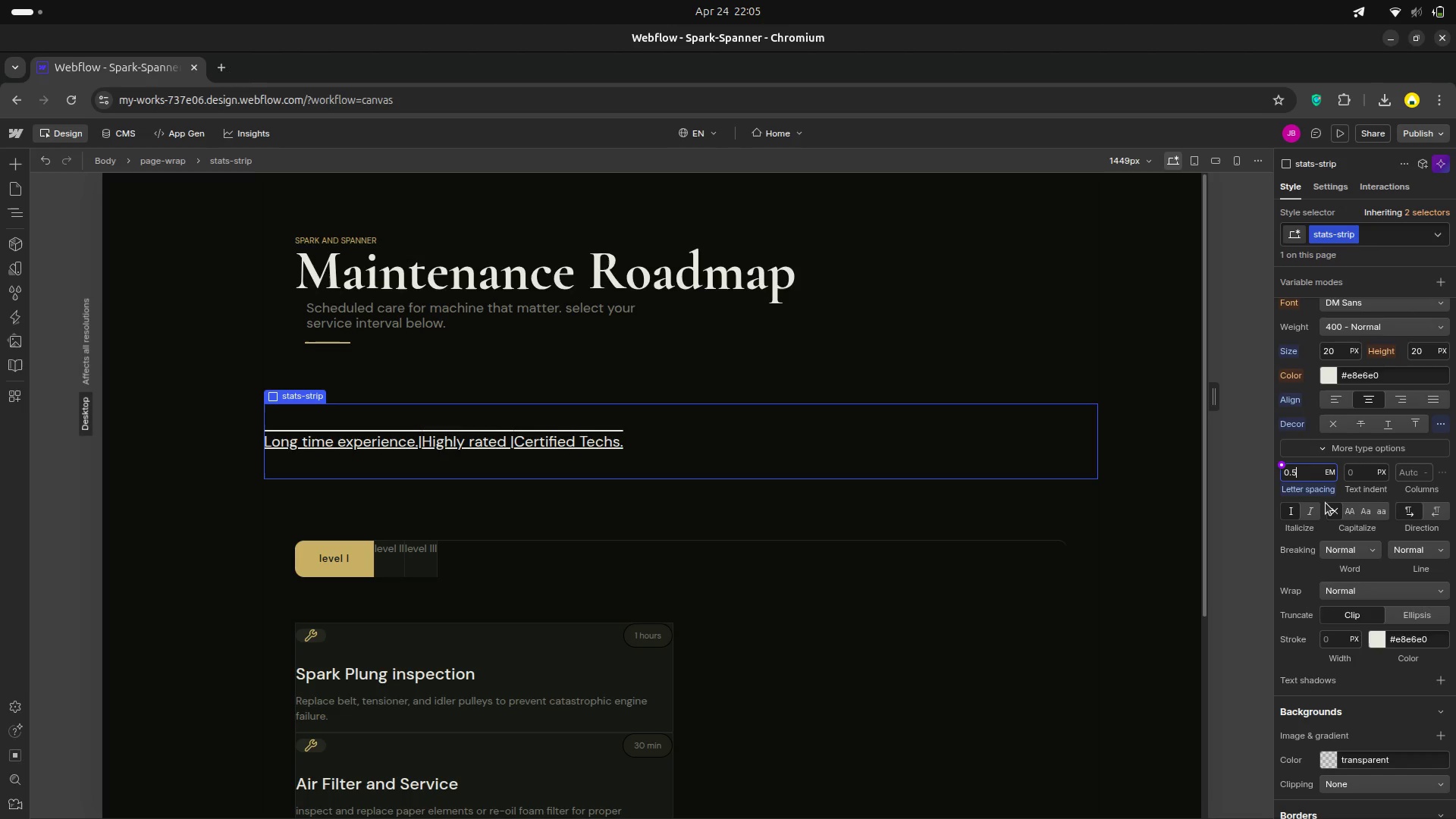 
key(Enter)
 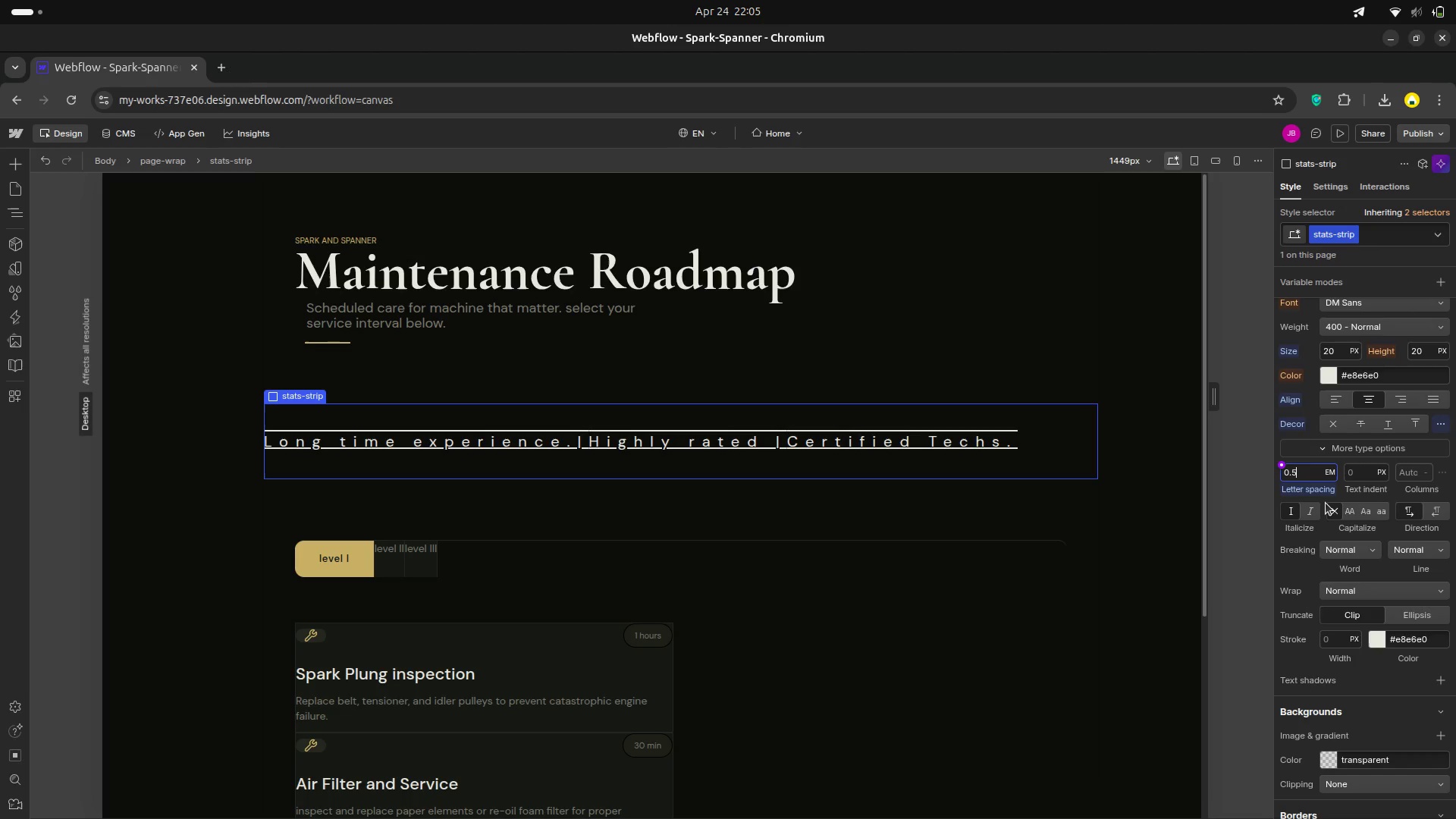 
key(Backspace)
 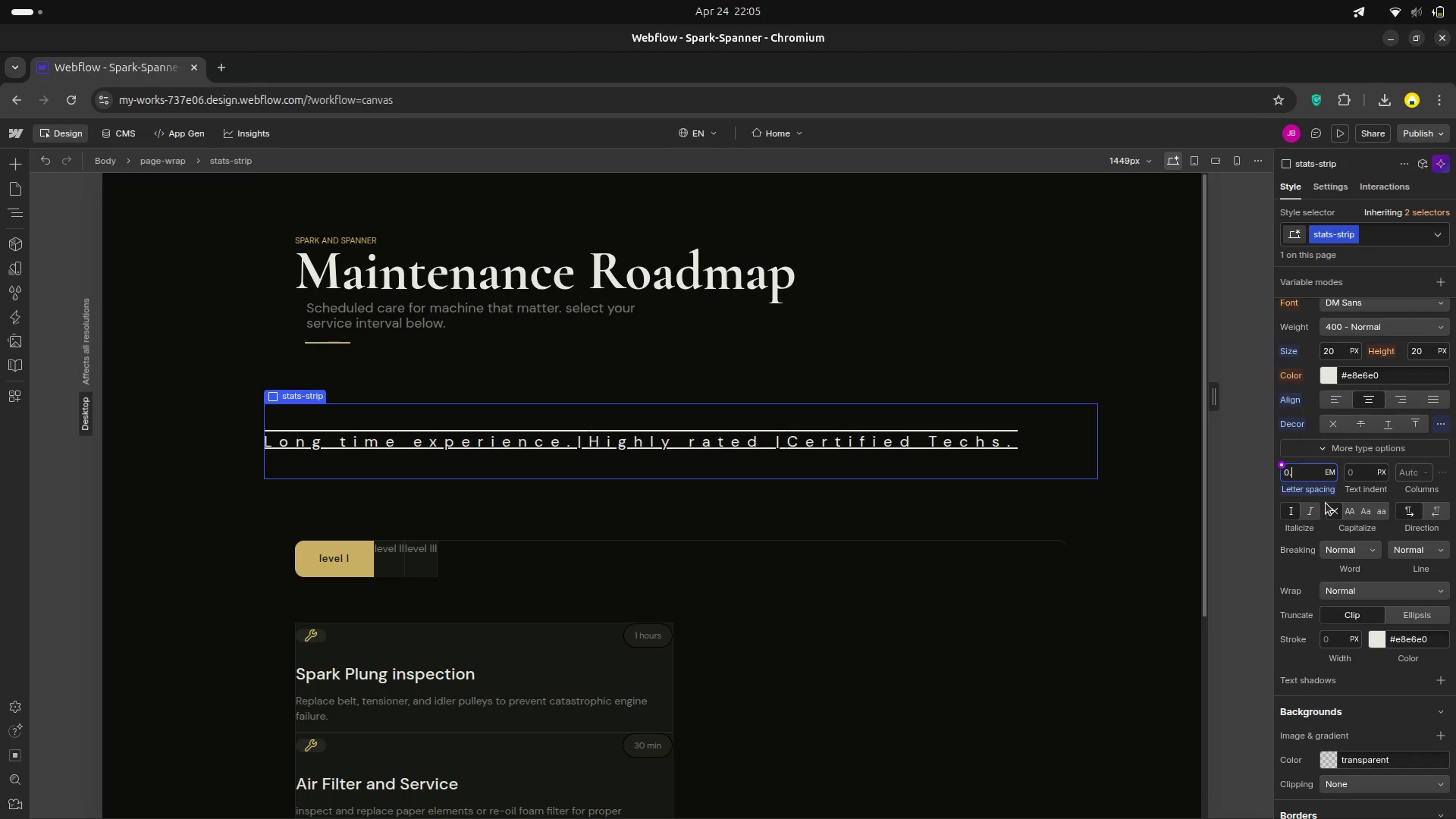 
key(2)
 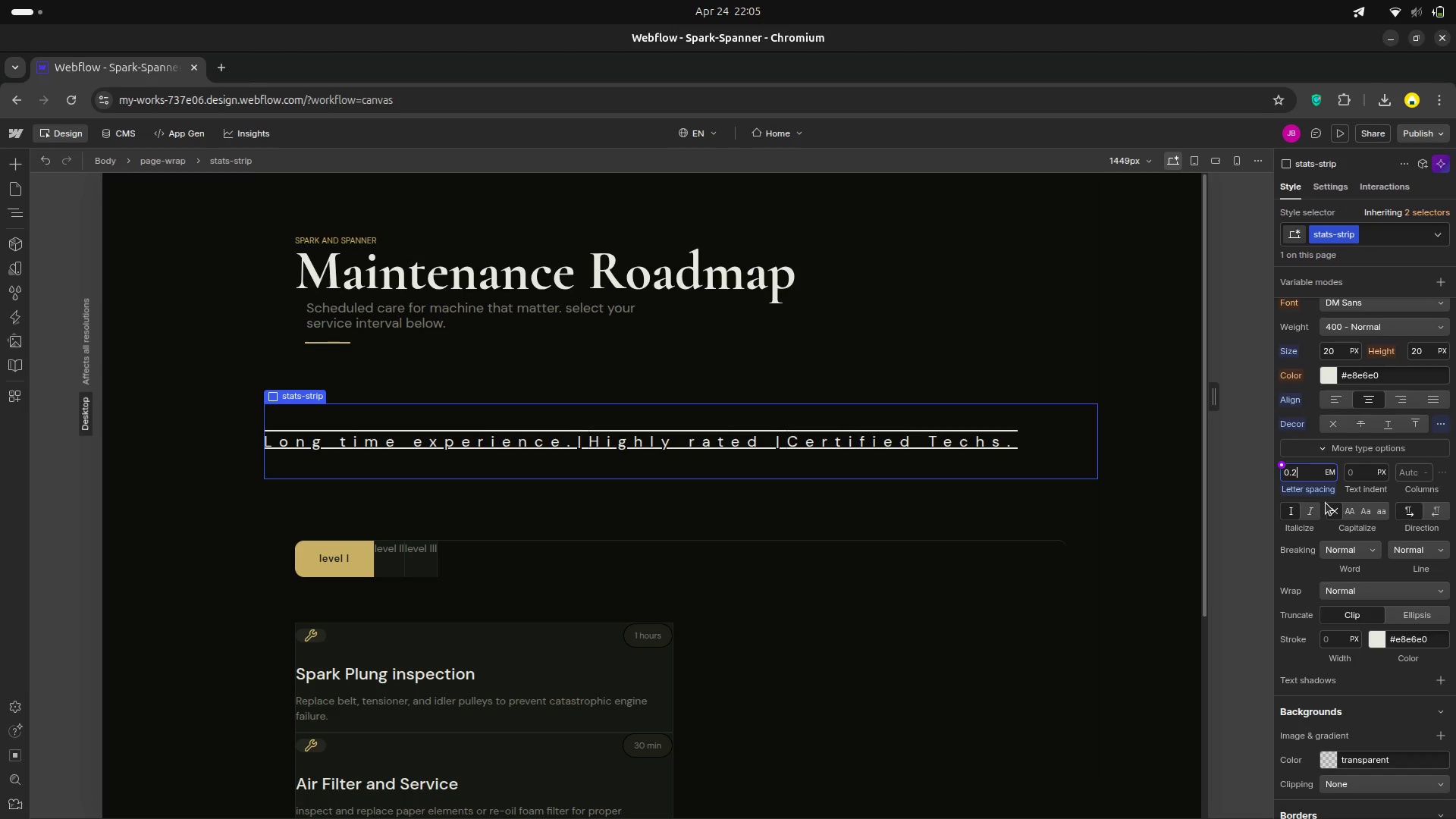 
key(Enter)
 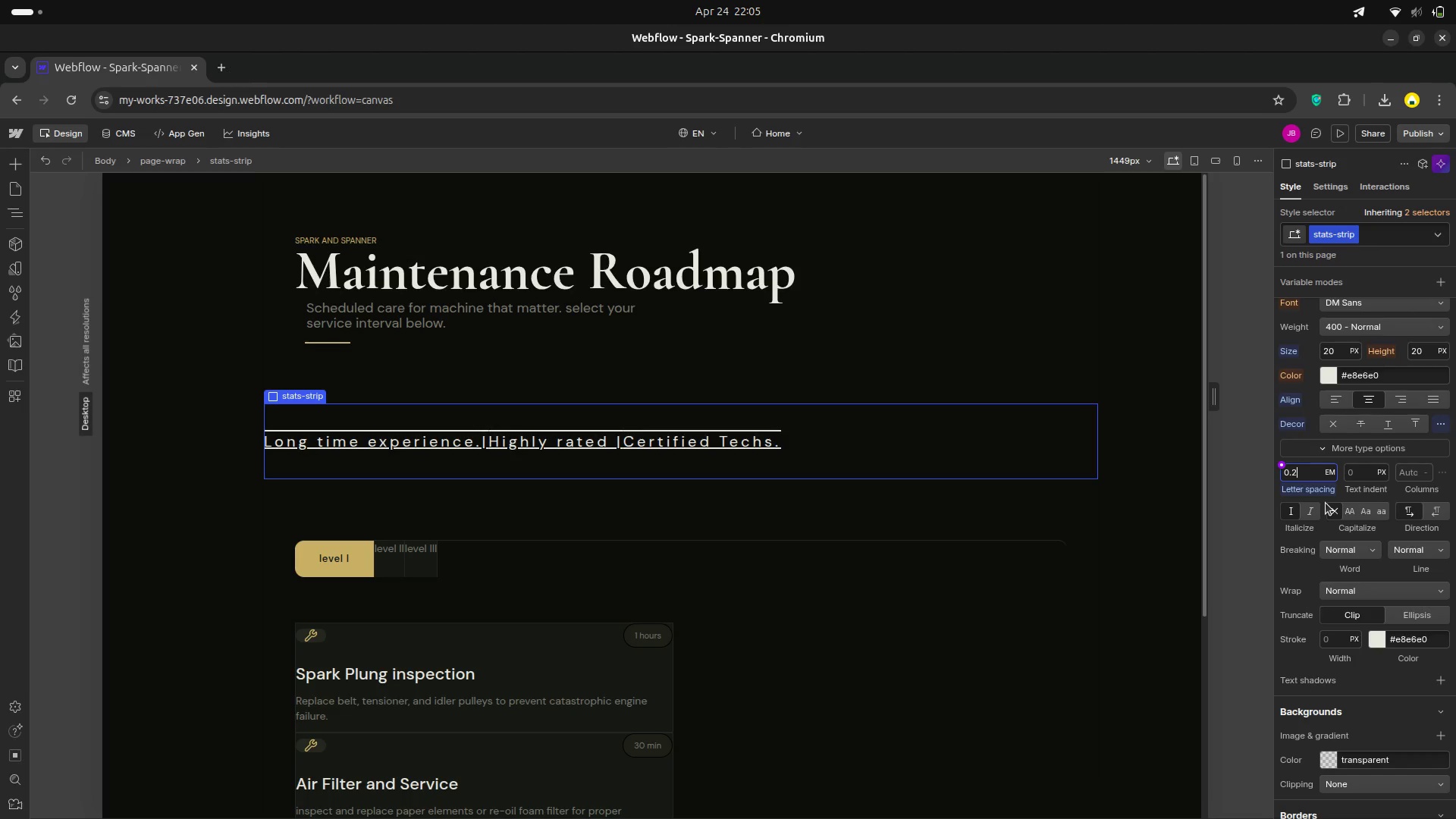 
wait(6.11)
 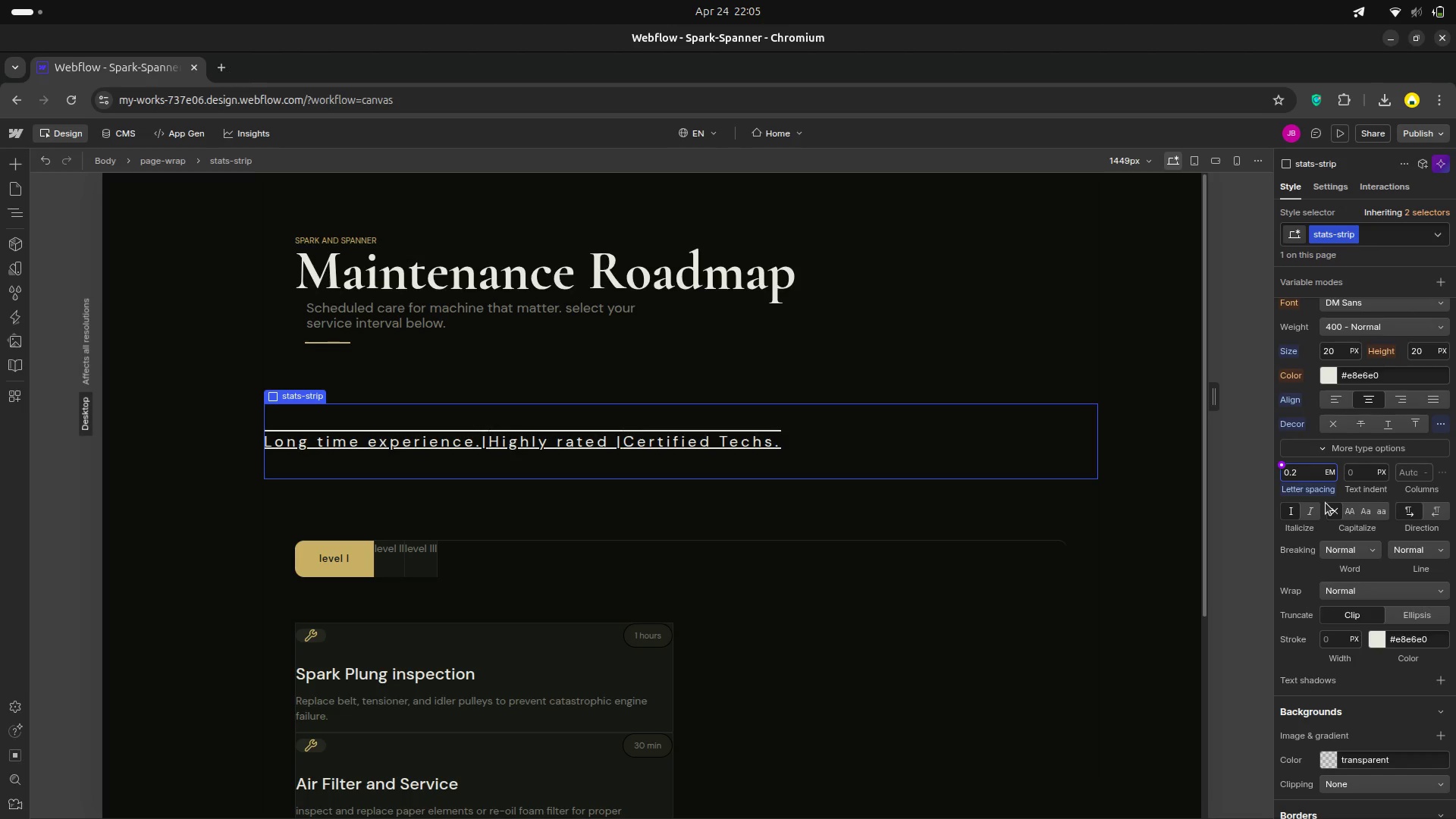 
left_click([1237, 392])
 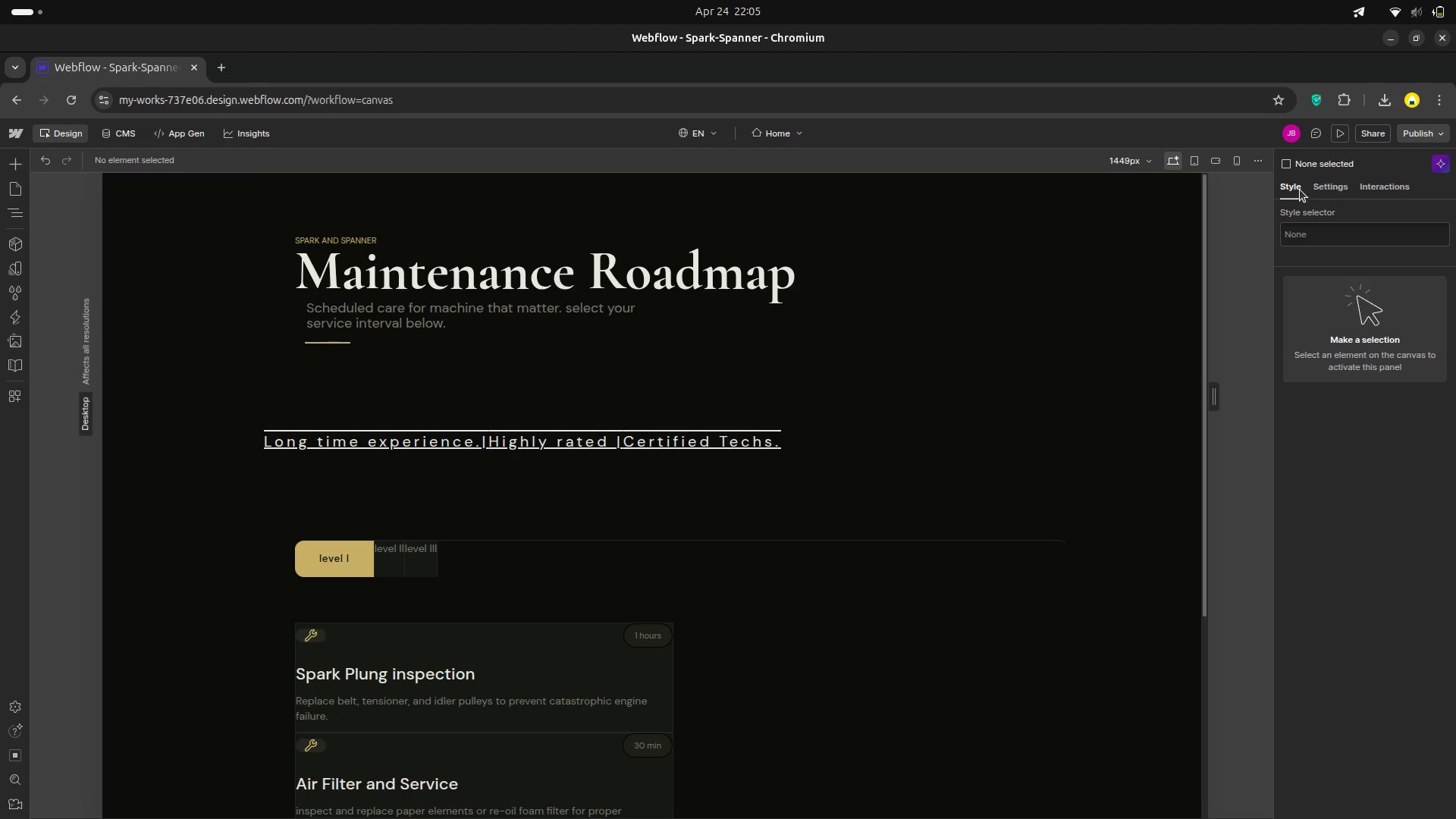 
left_click([1297, 190])
 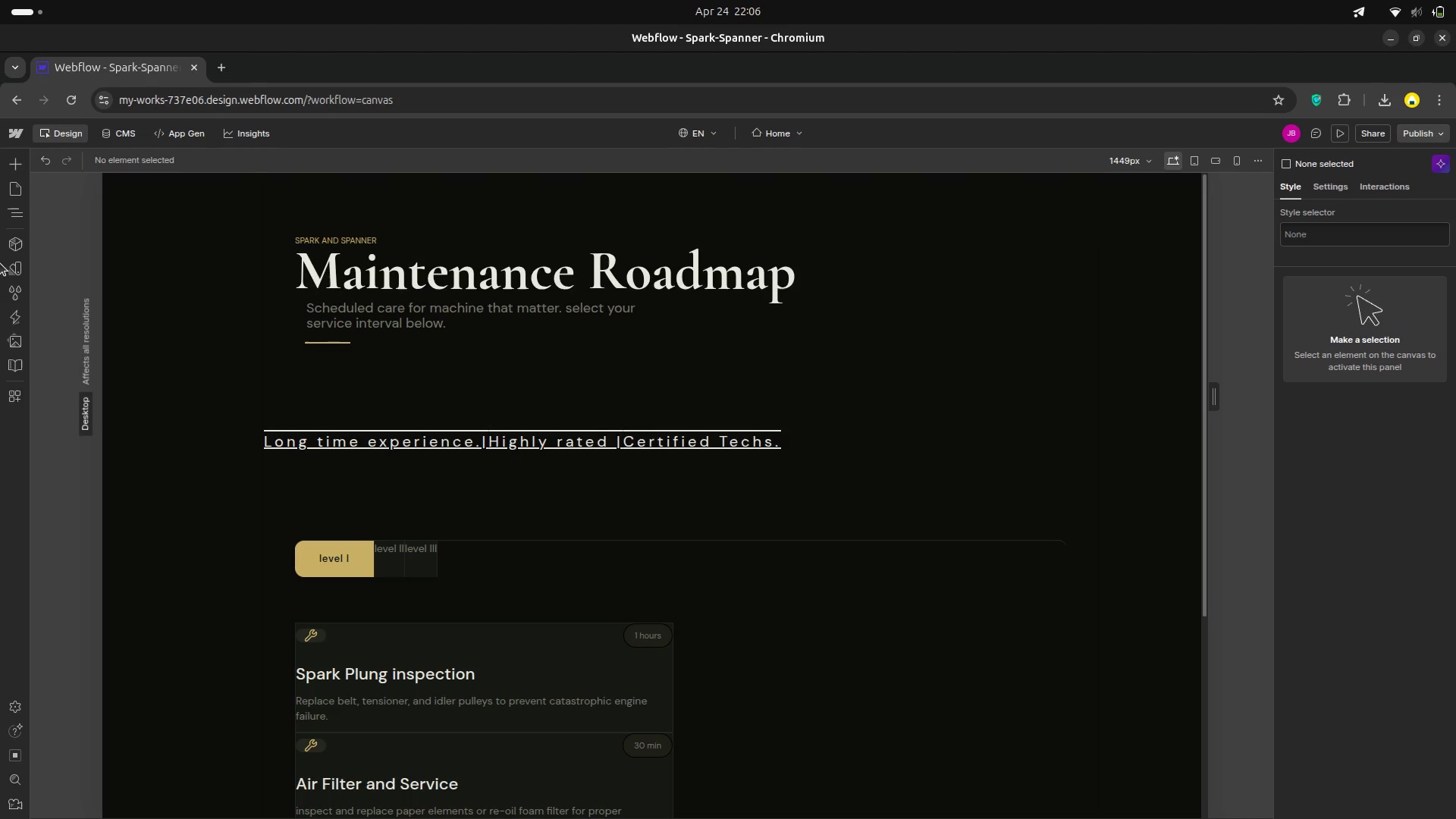 
left_click([14, 223])
 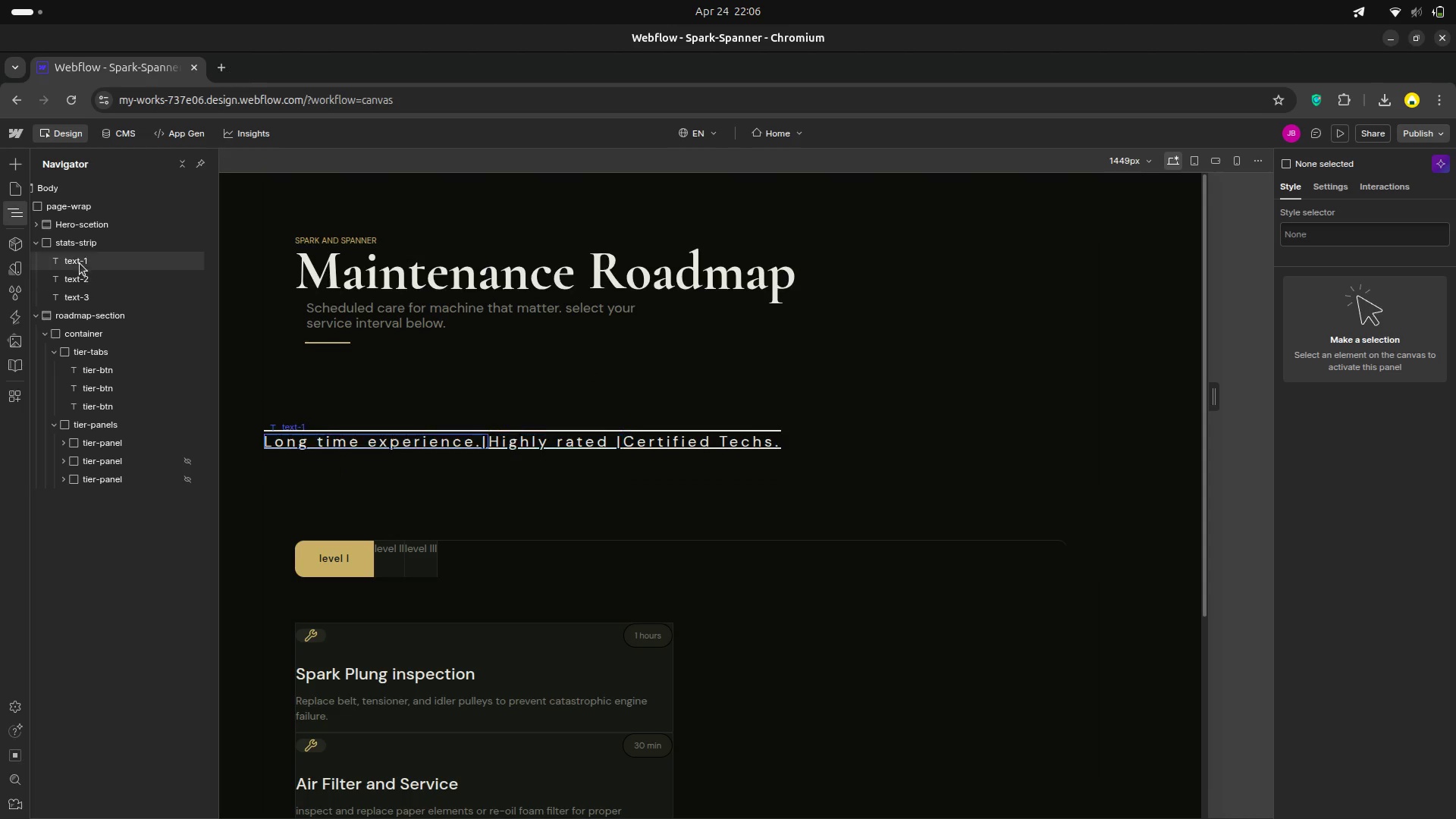 
left_click([81, 243])
 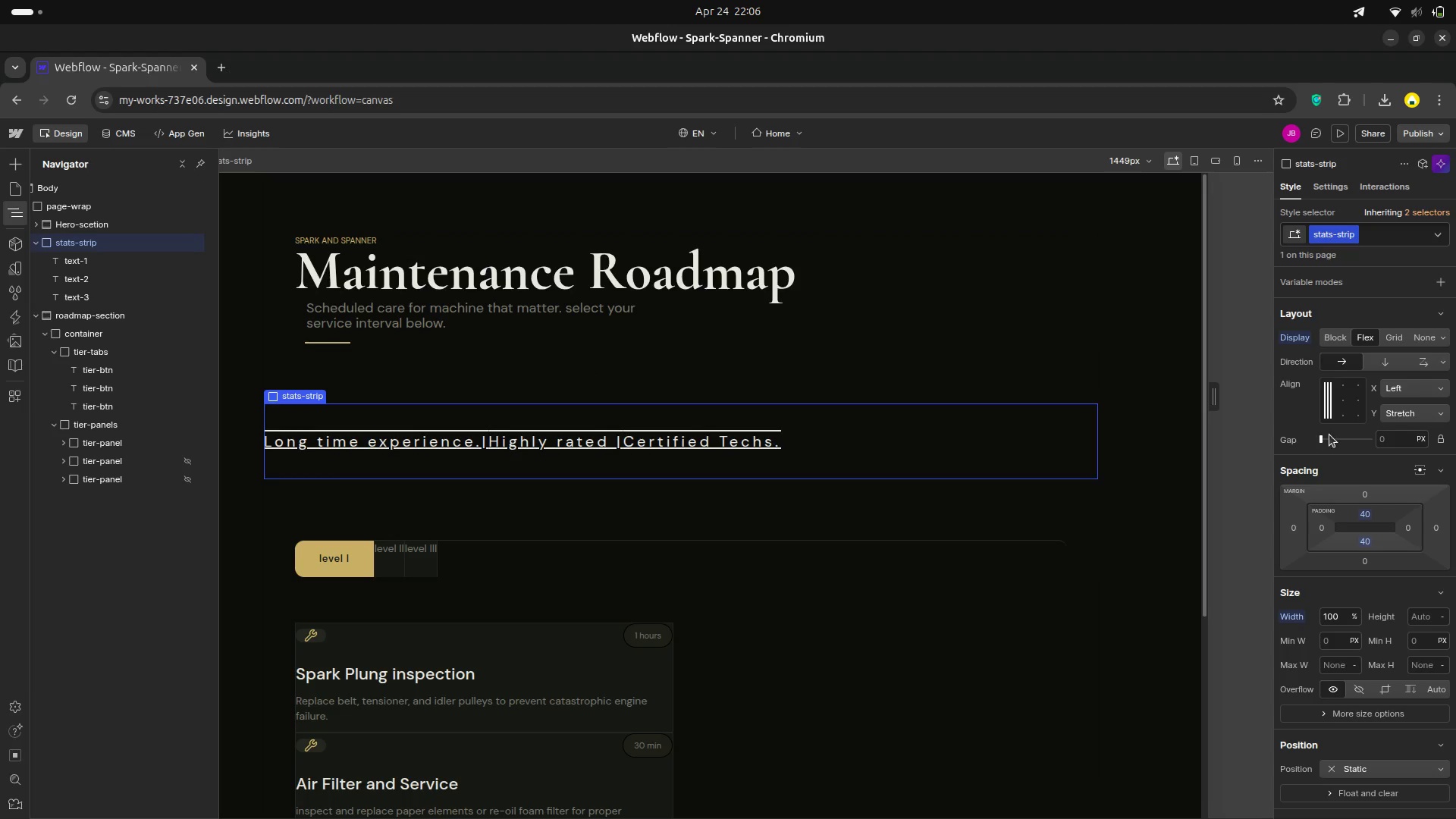 
left_click_drag(start_coordinate=[1320, 438], to_coordinate=[1324, 445])
 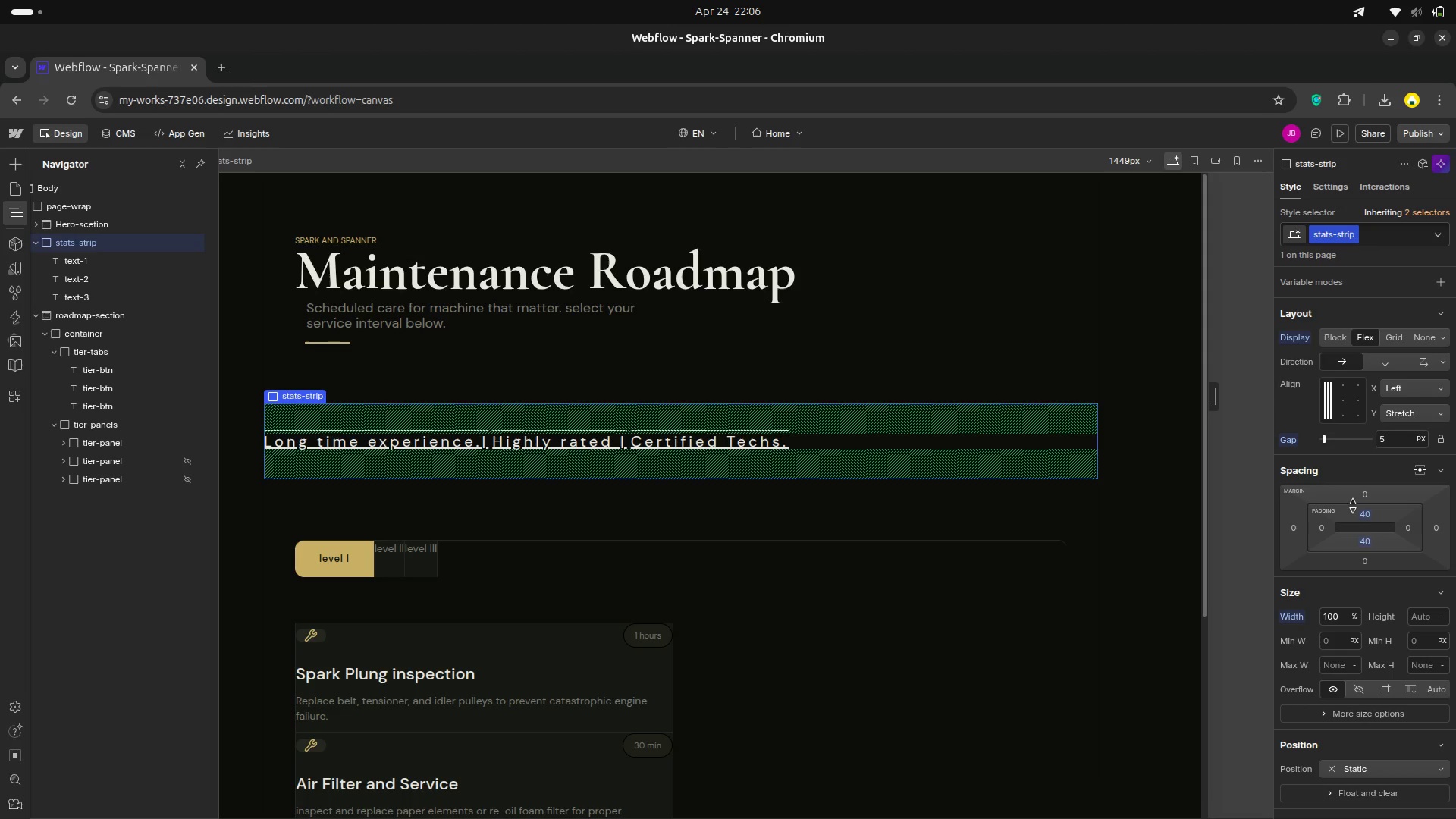 
scroll: coordinate [1366, 513], scroll_direction: down, amount: 1.0
 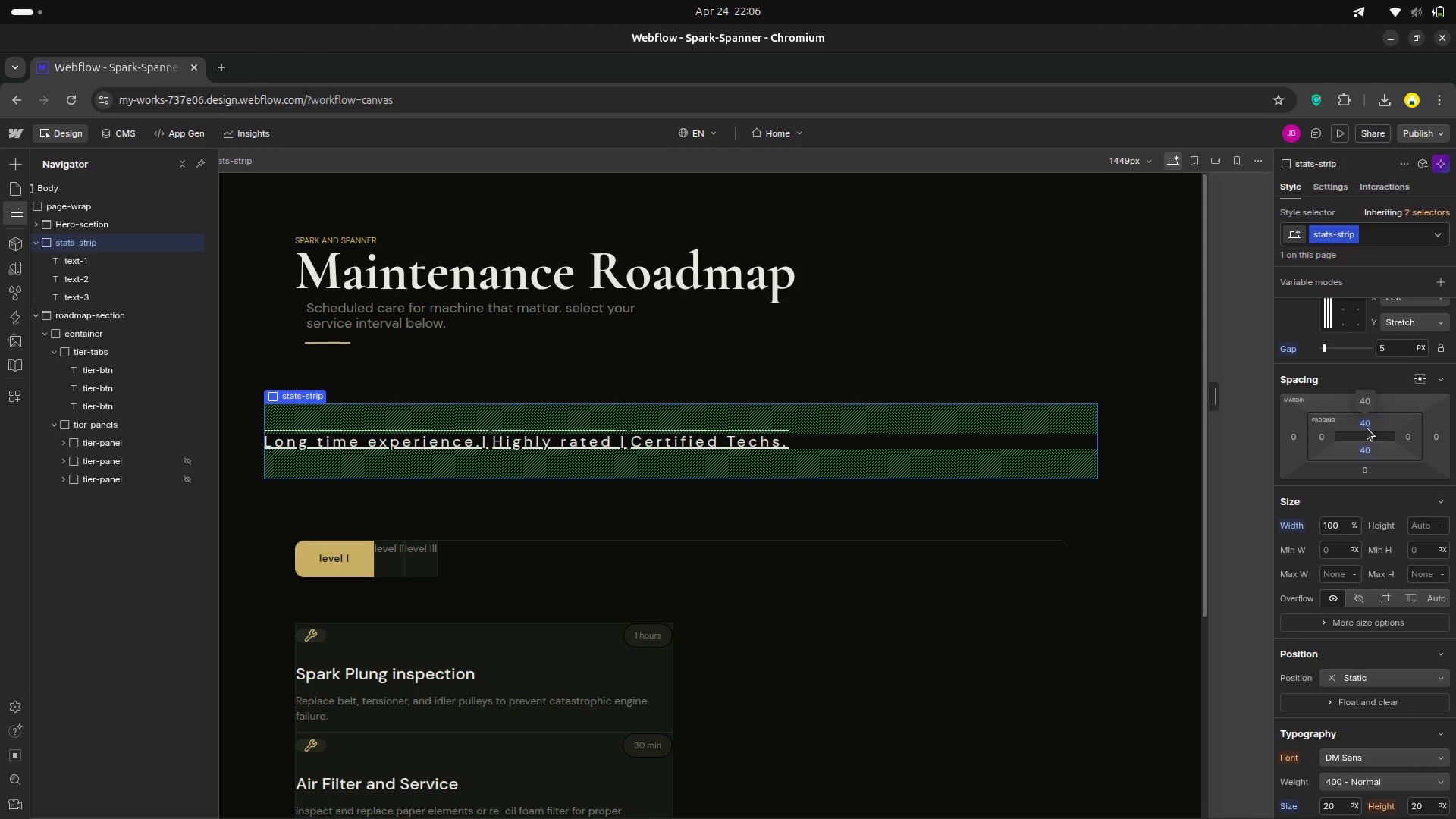 
wait(12.87)
 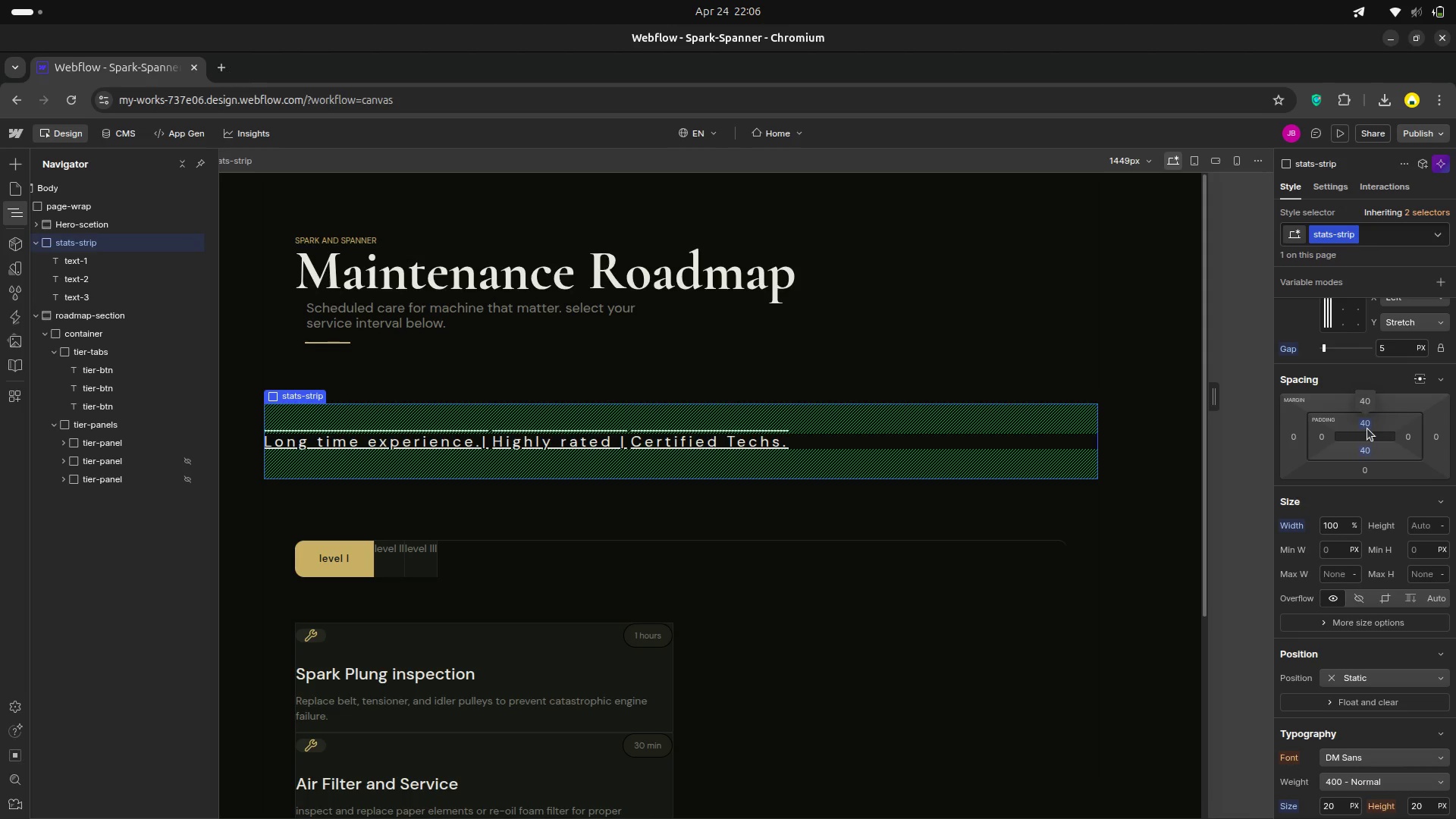 
left_click([75, 224])
 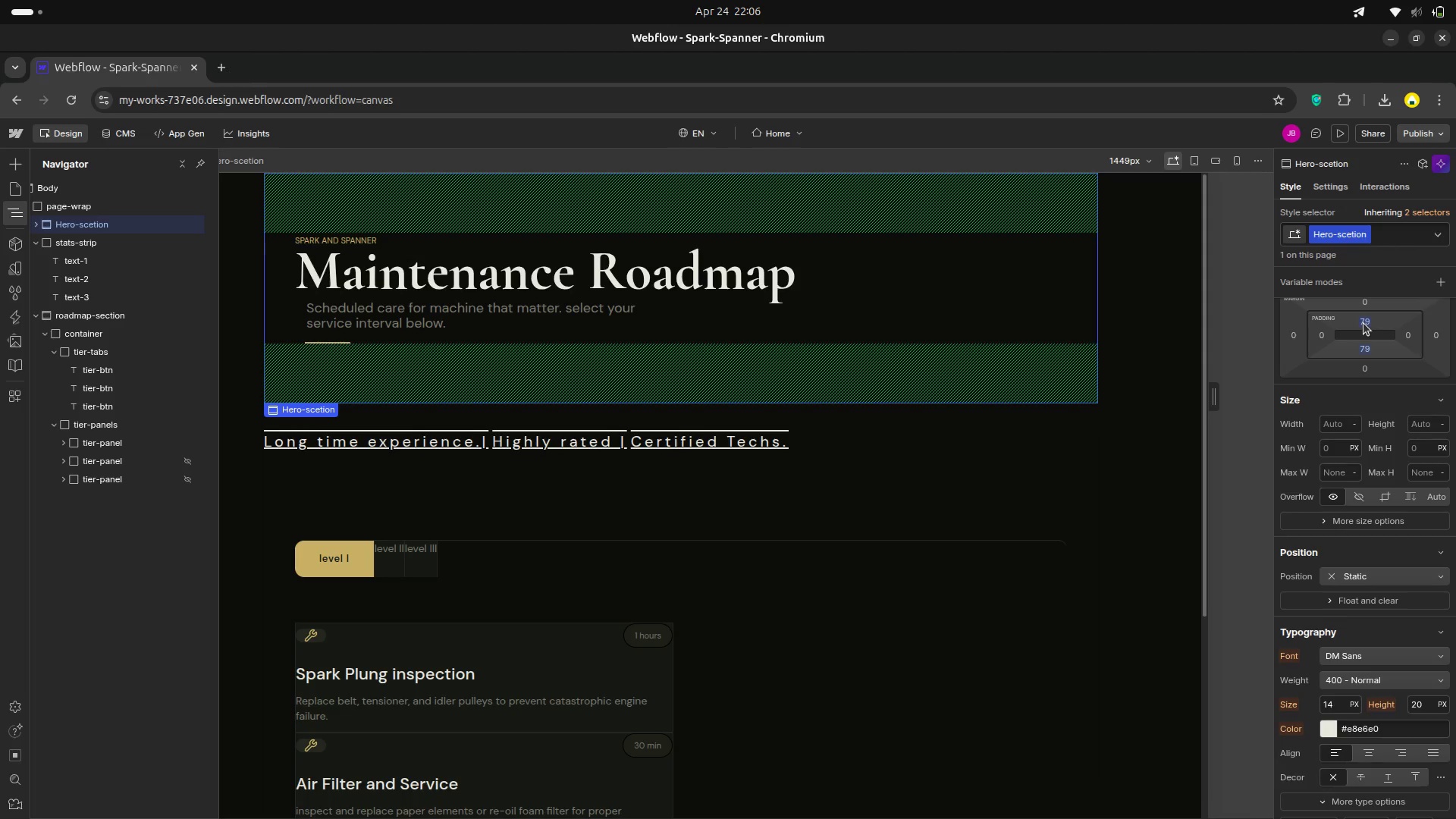 
wait(6.73)
 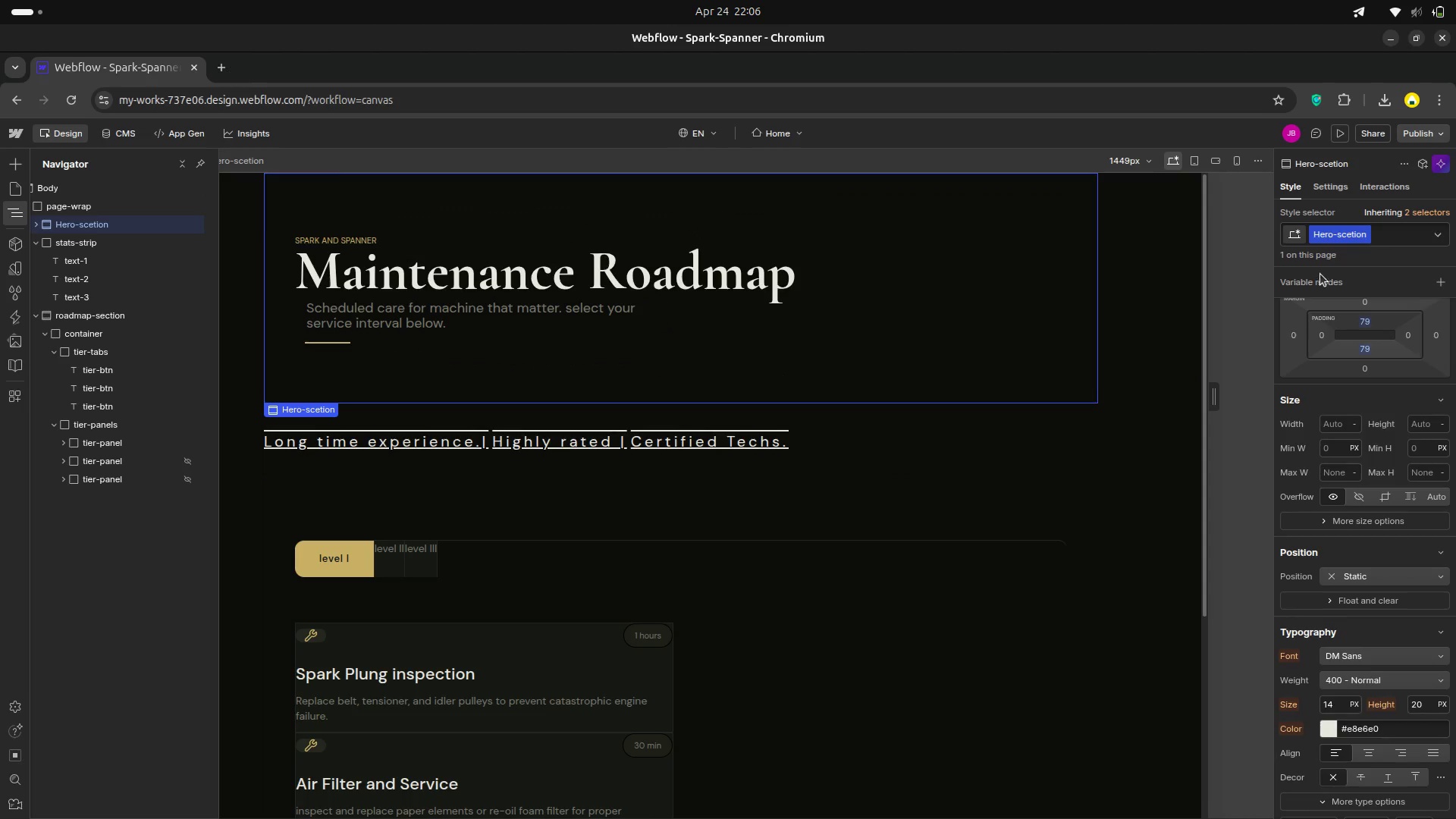 
left_click_drag(start_coordinate=[1369, 349], to_coordinate=[1367, 436])
 